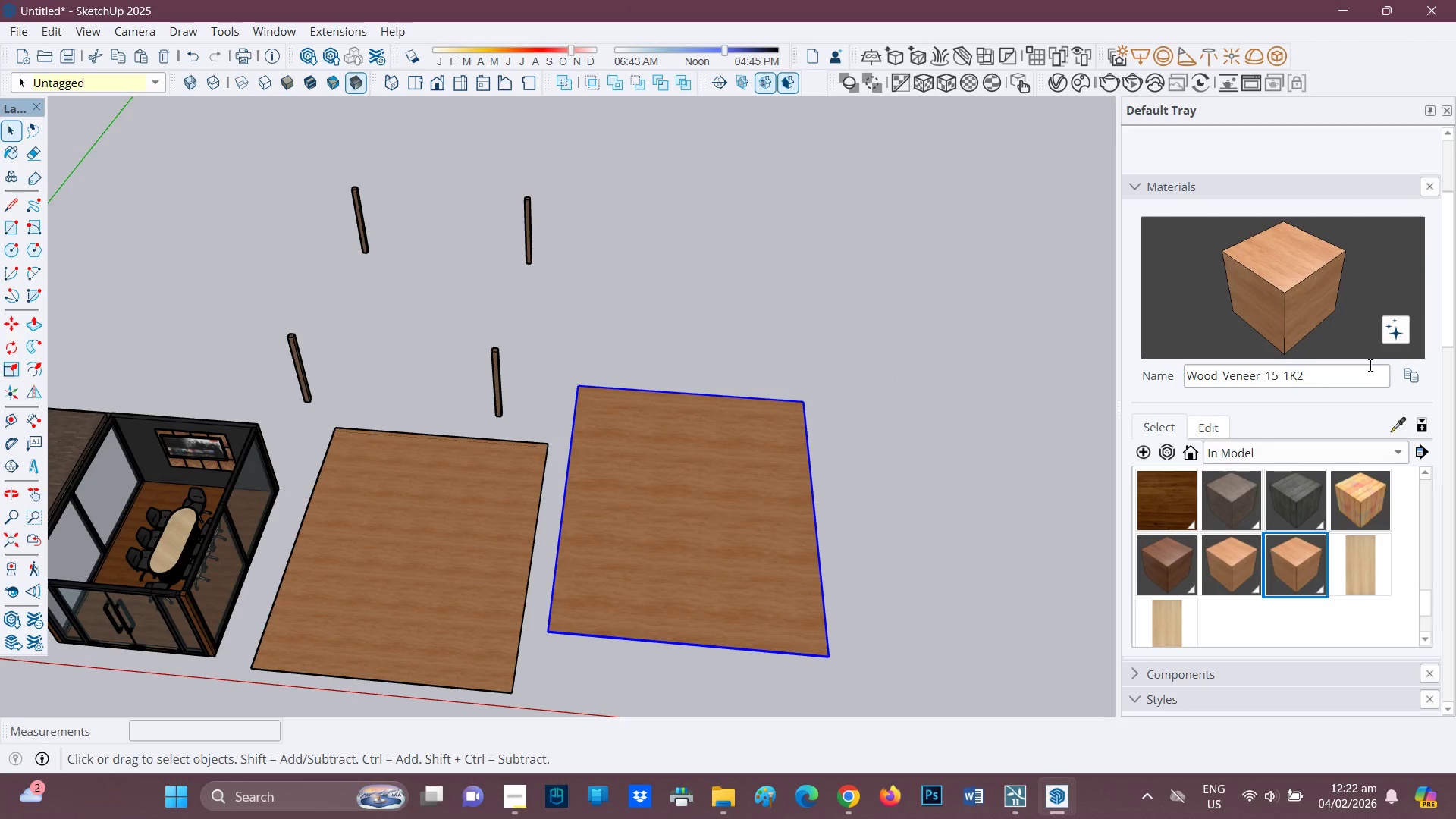 
left_click([648, 457])
 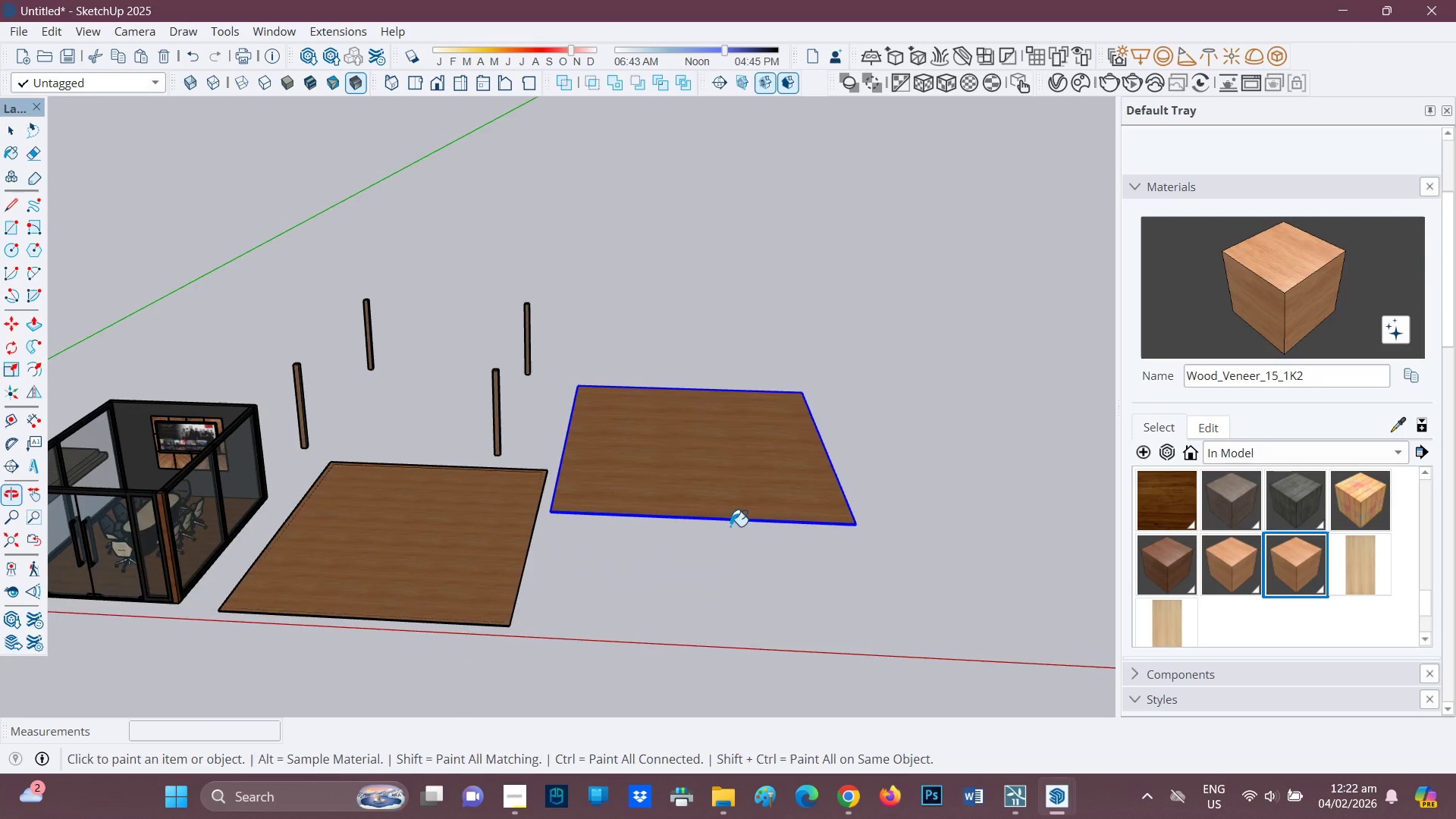 
scroll: coordinate [715, 575], scroll_direction: up, amount: 5.0
 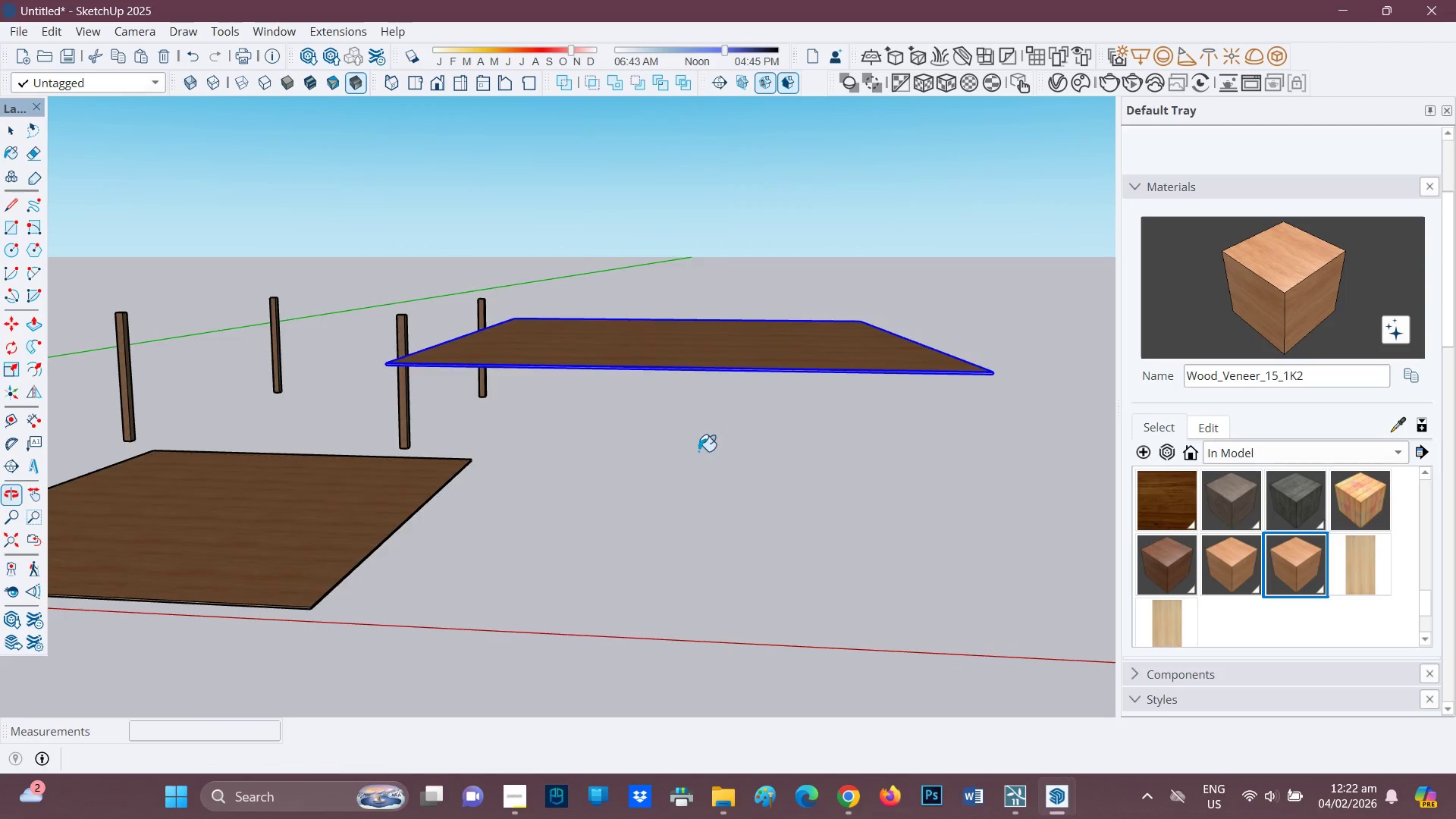 
key(Space)
 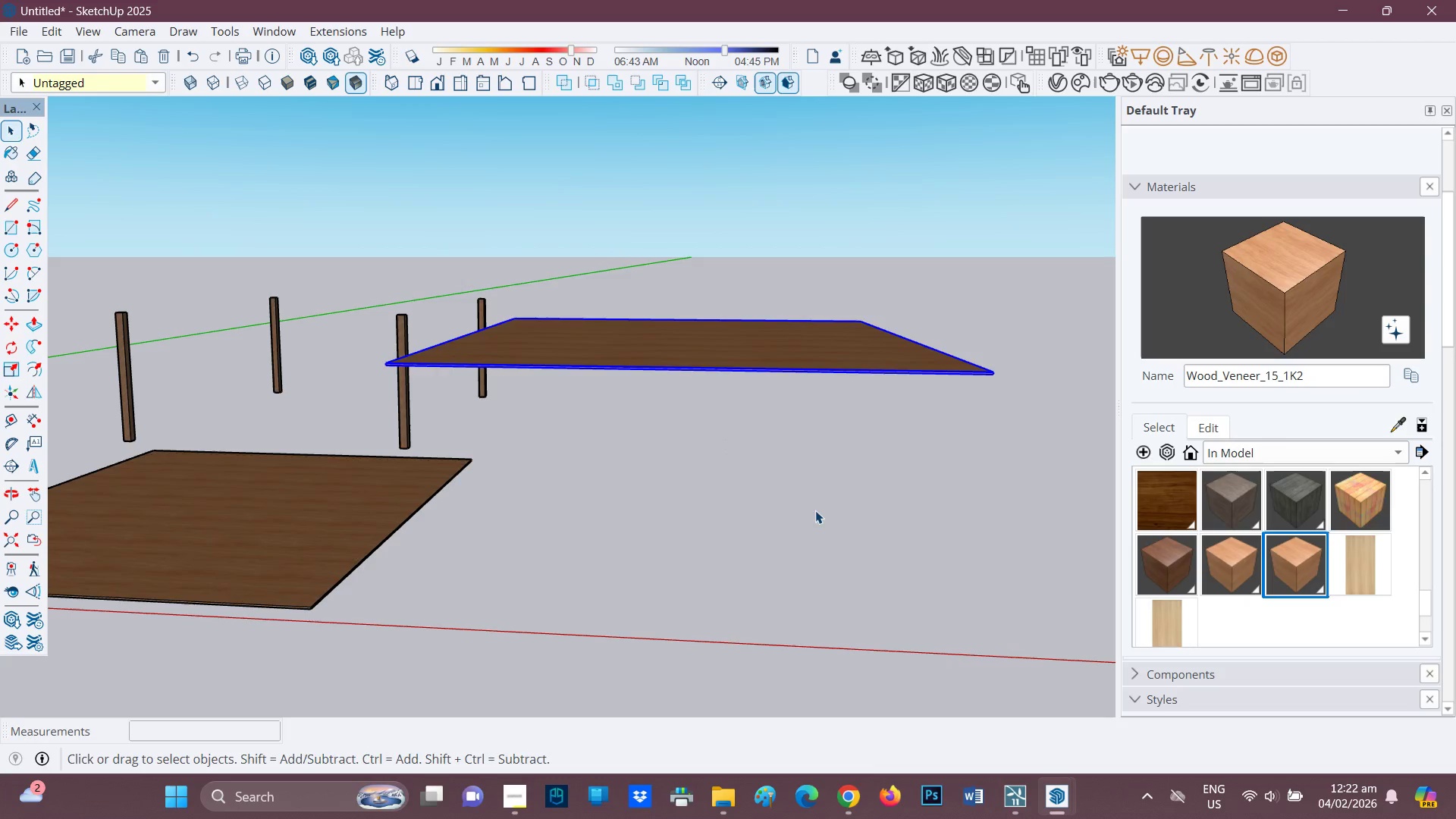 
left_click([815, 510])
 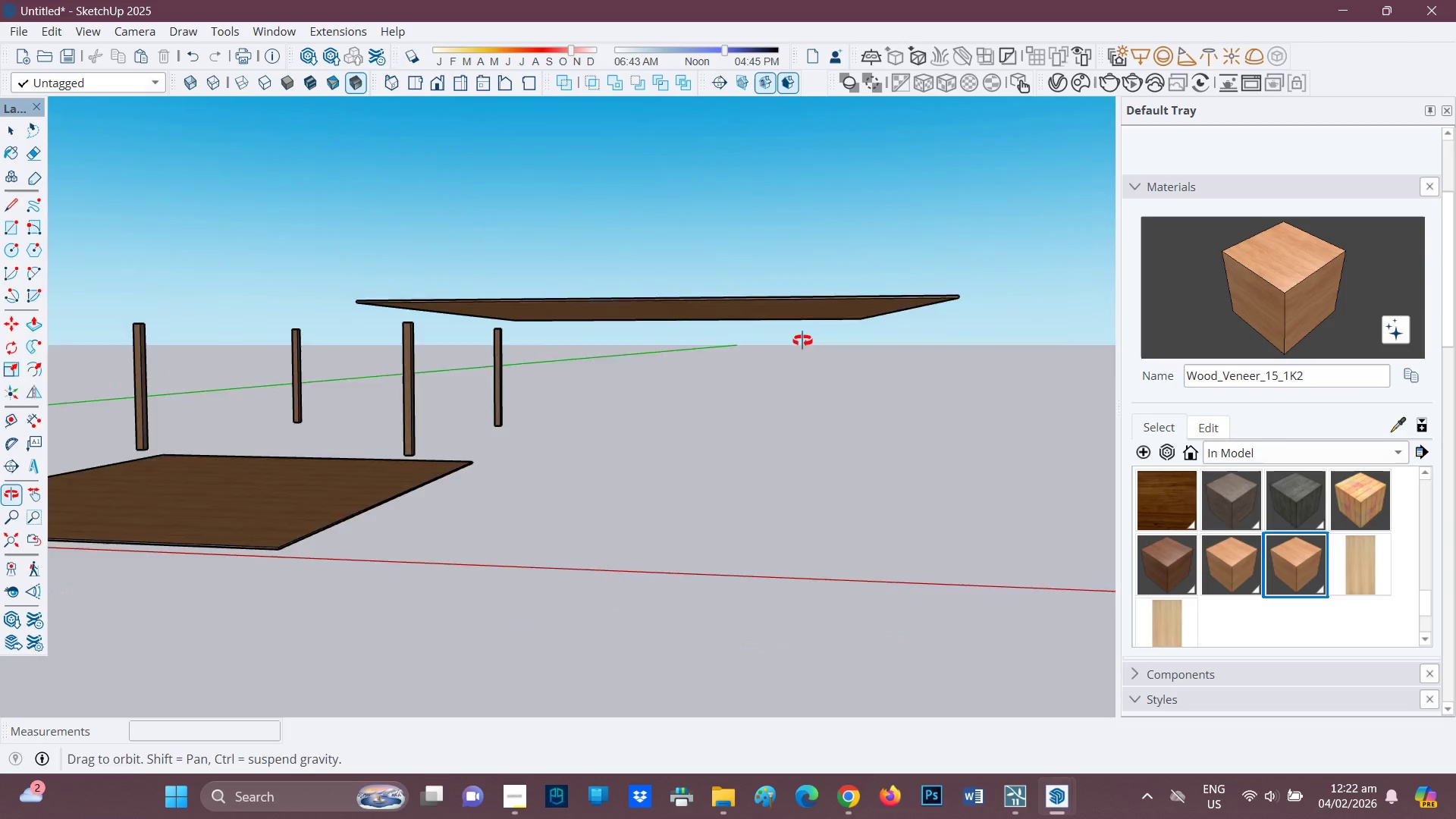 
scroll: coordinate [675, 496], scroll_direction: down, amount: 6.0
 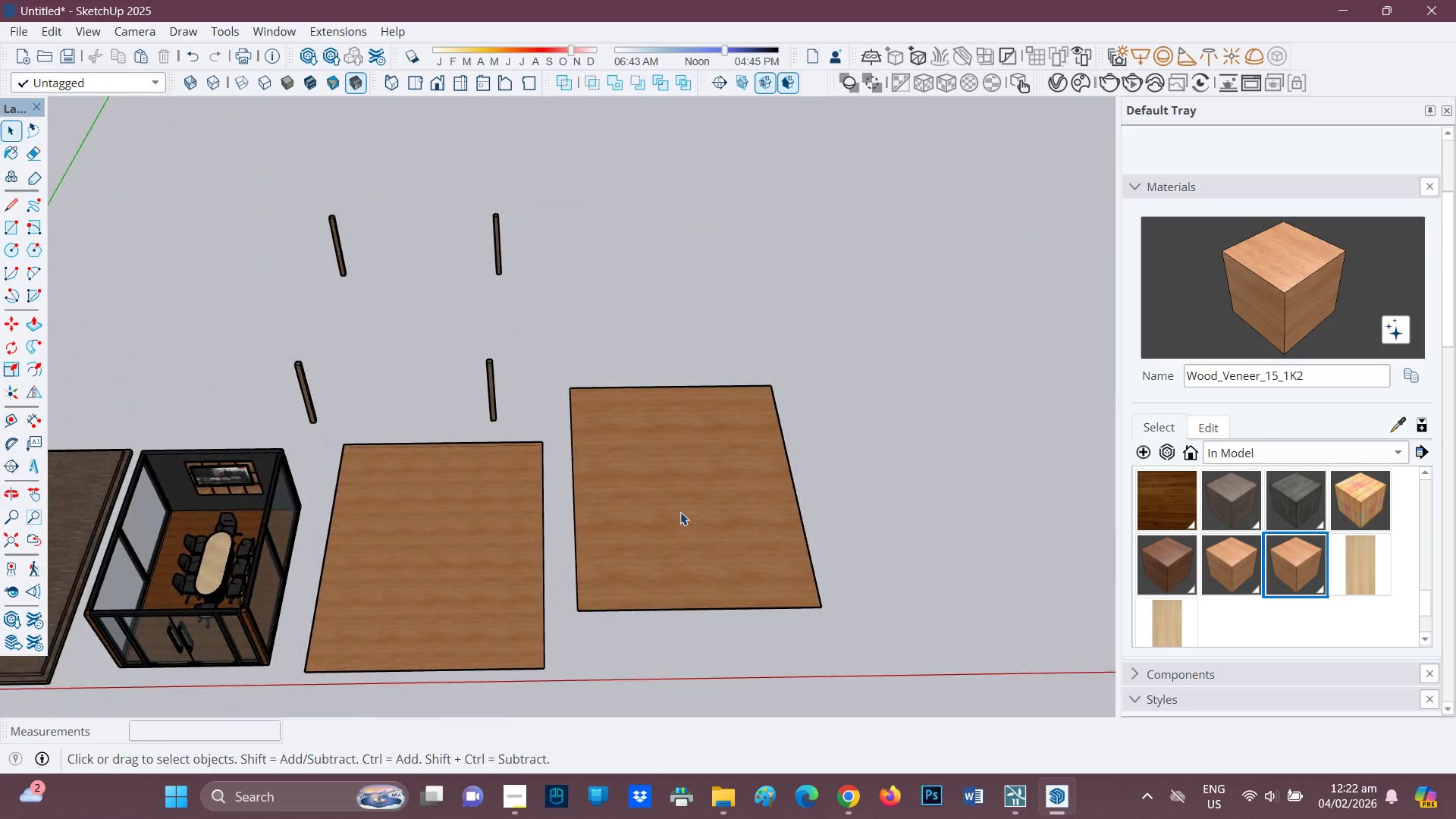 
scroll: coordinate [440, 387], scroll_direction: up, amount: 6.0
 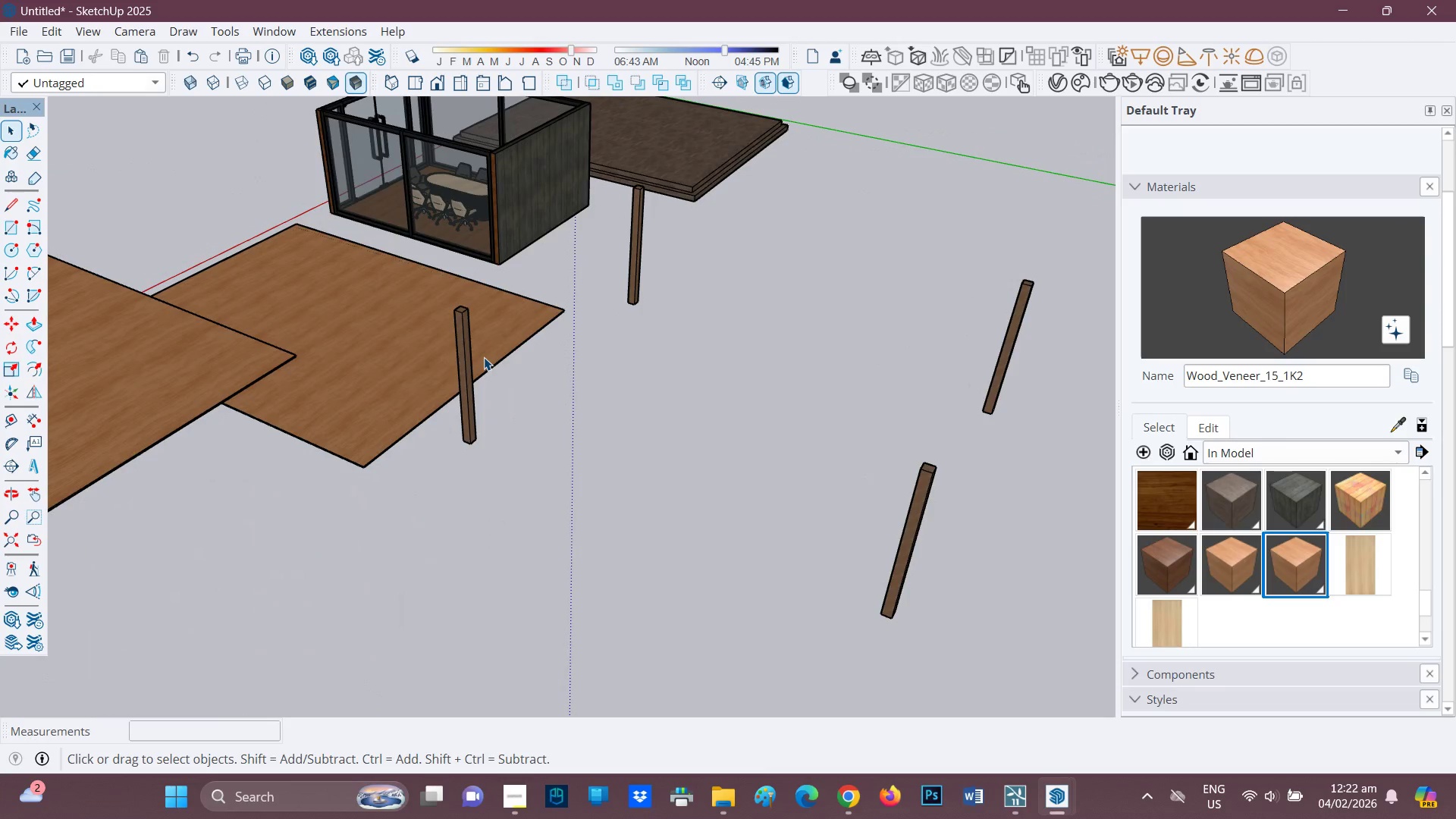 
wait(7.67)
 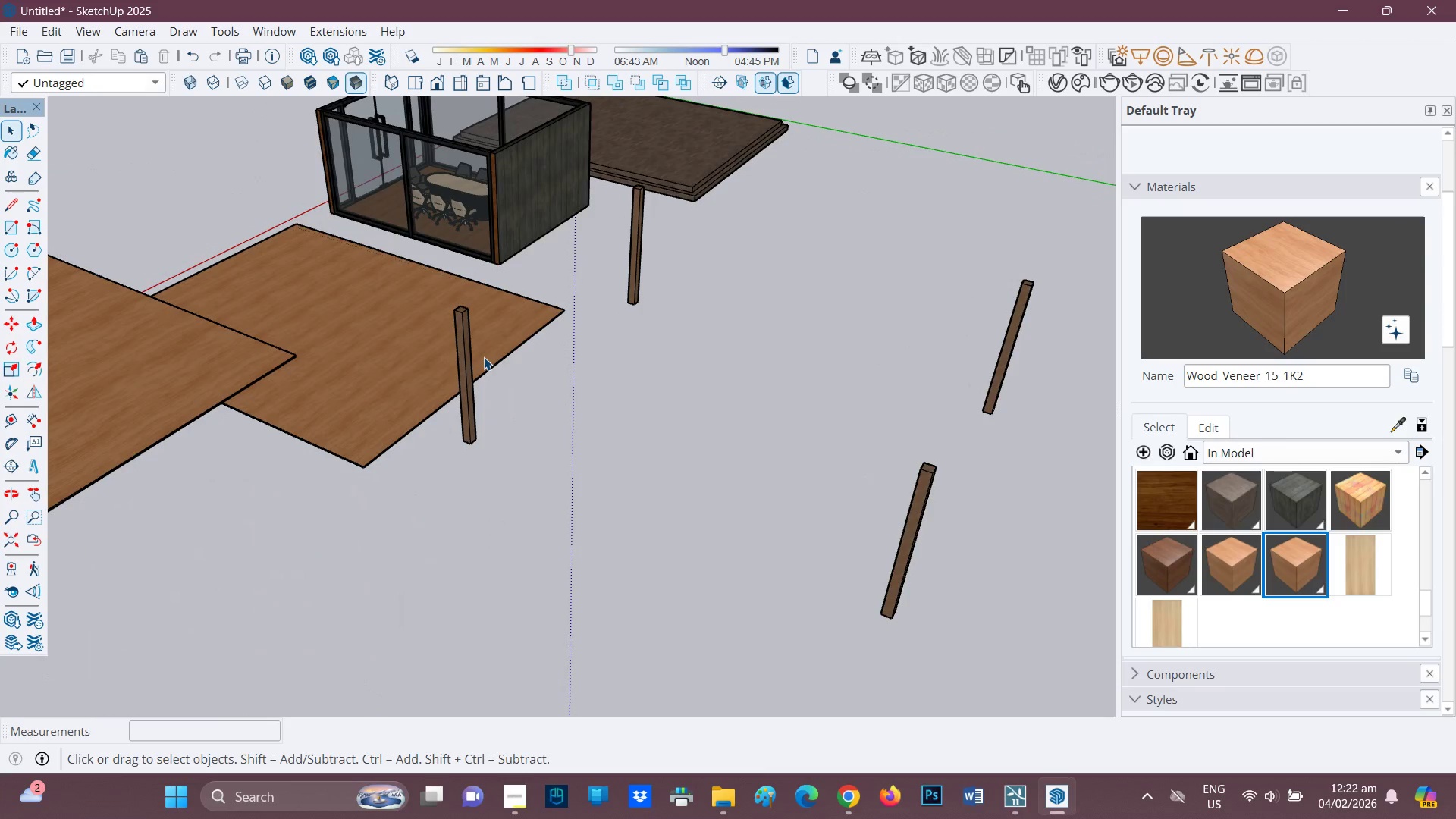 
scroll: coordinate [380, 302], scroll_direction: down, amount: 2.0
 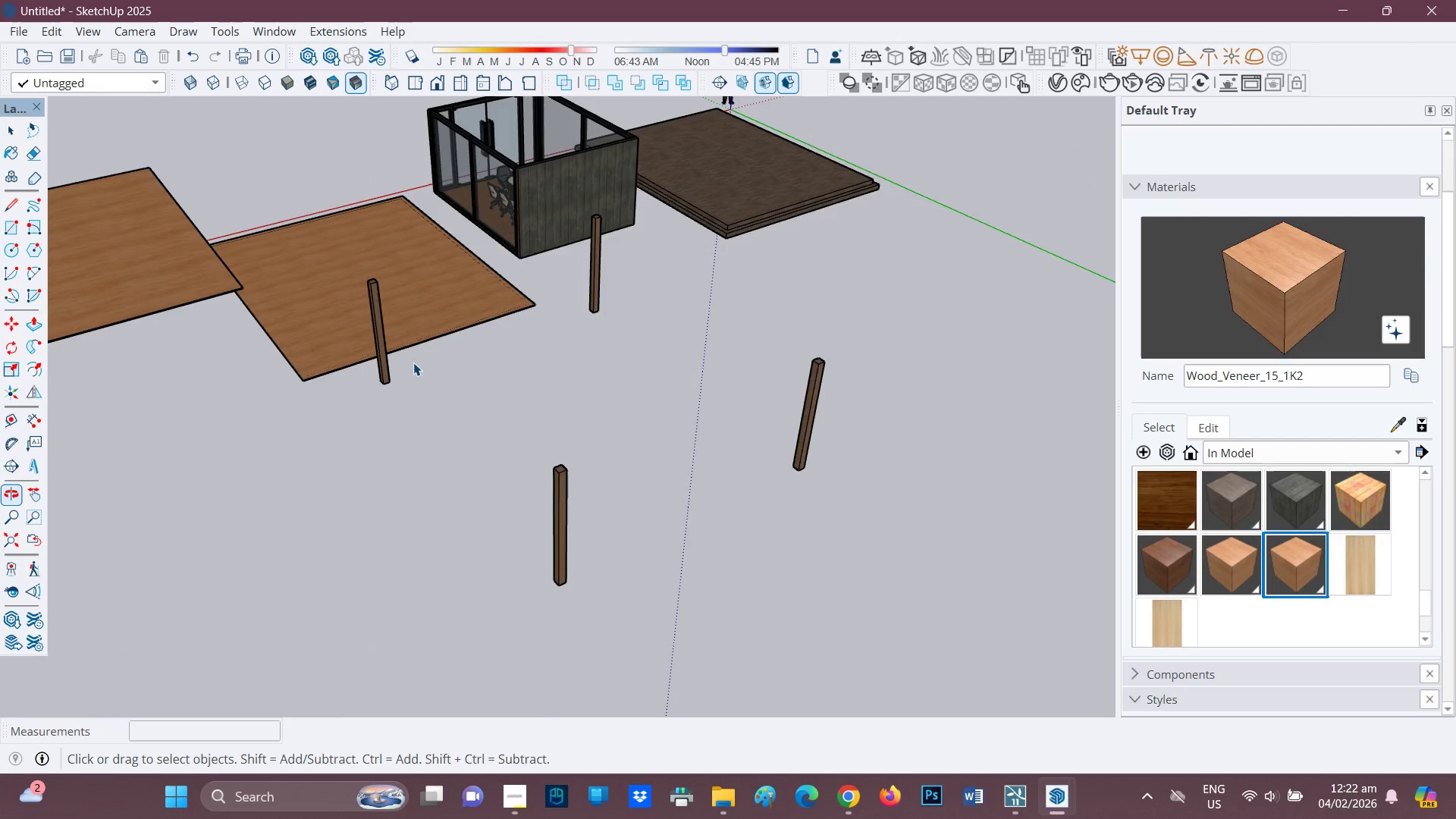 
scroll: coordinate [395, 327], scroll_direction: up, amount: 2.0
 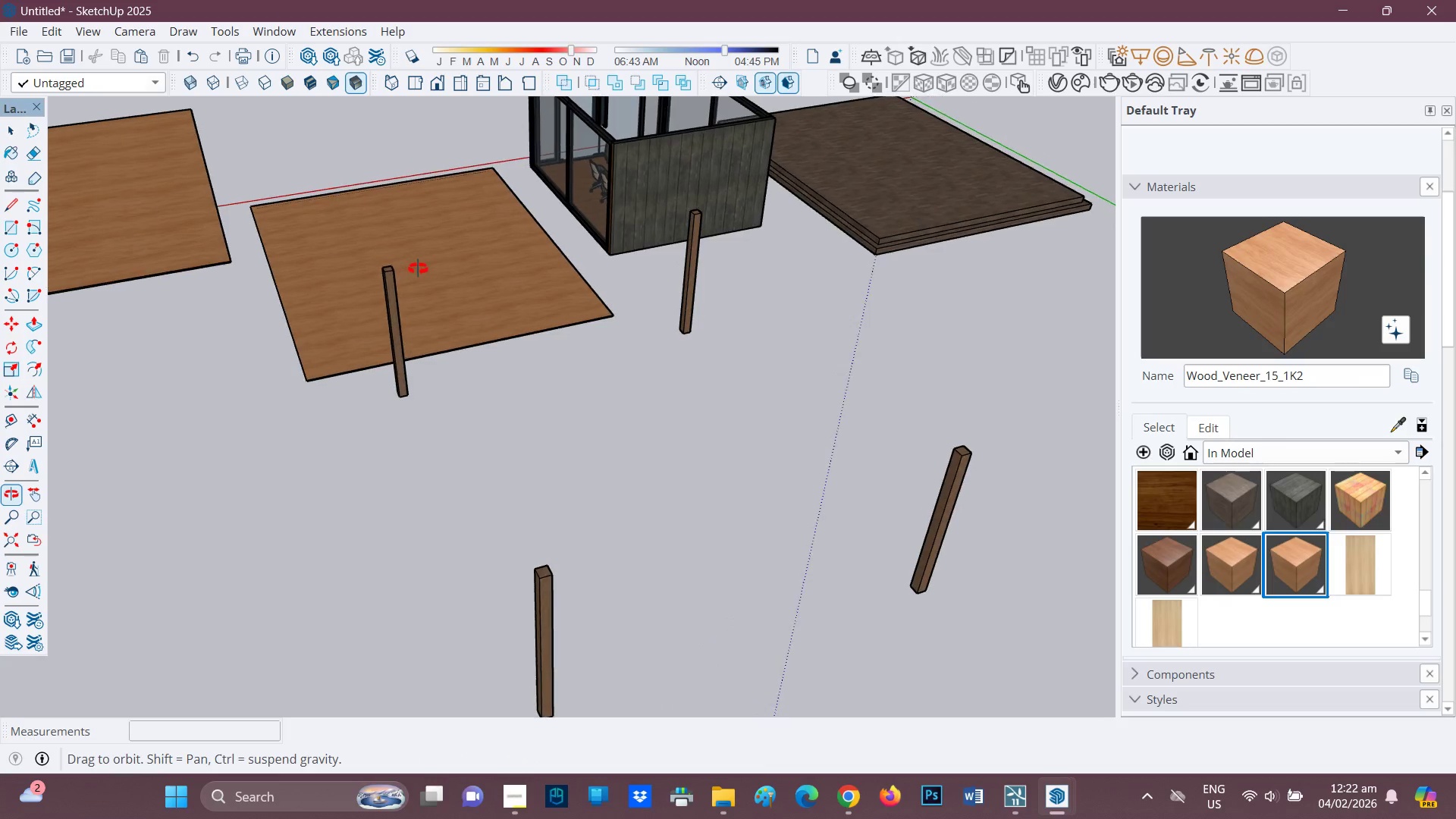 
key(R)
 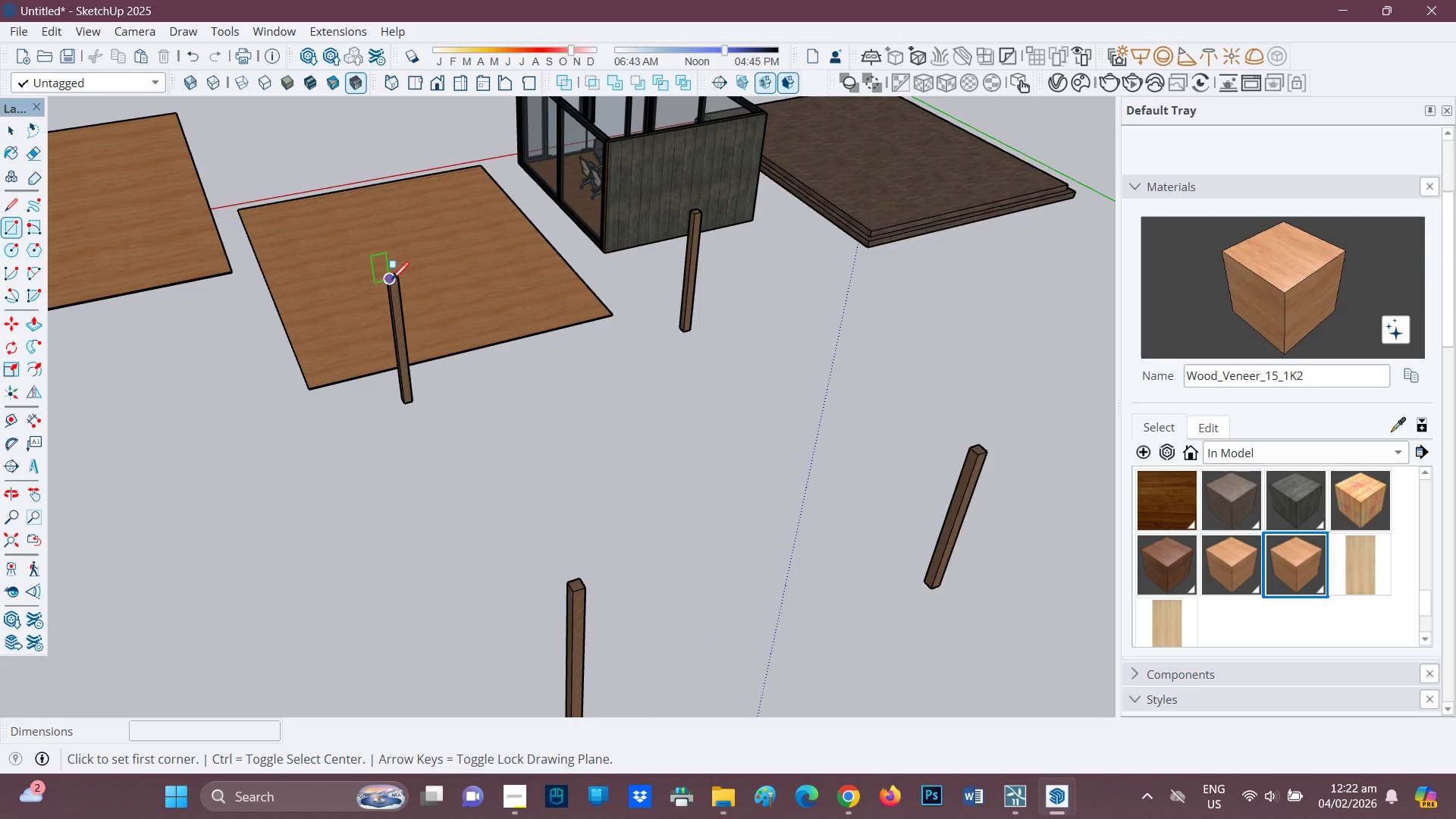 
scroll: coordinate [393, 281], scroll_direction: up, amount: 1.0
 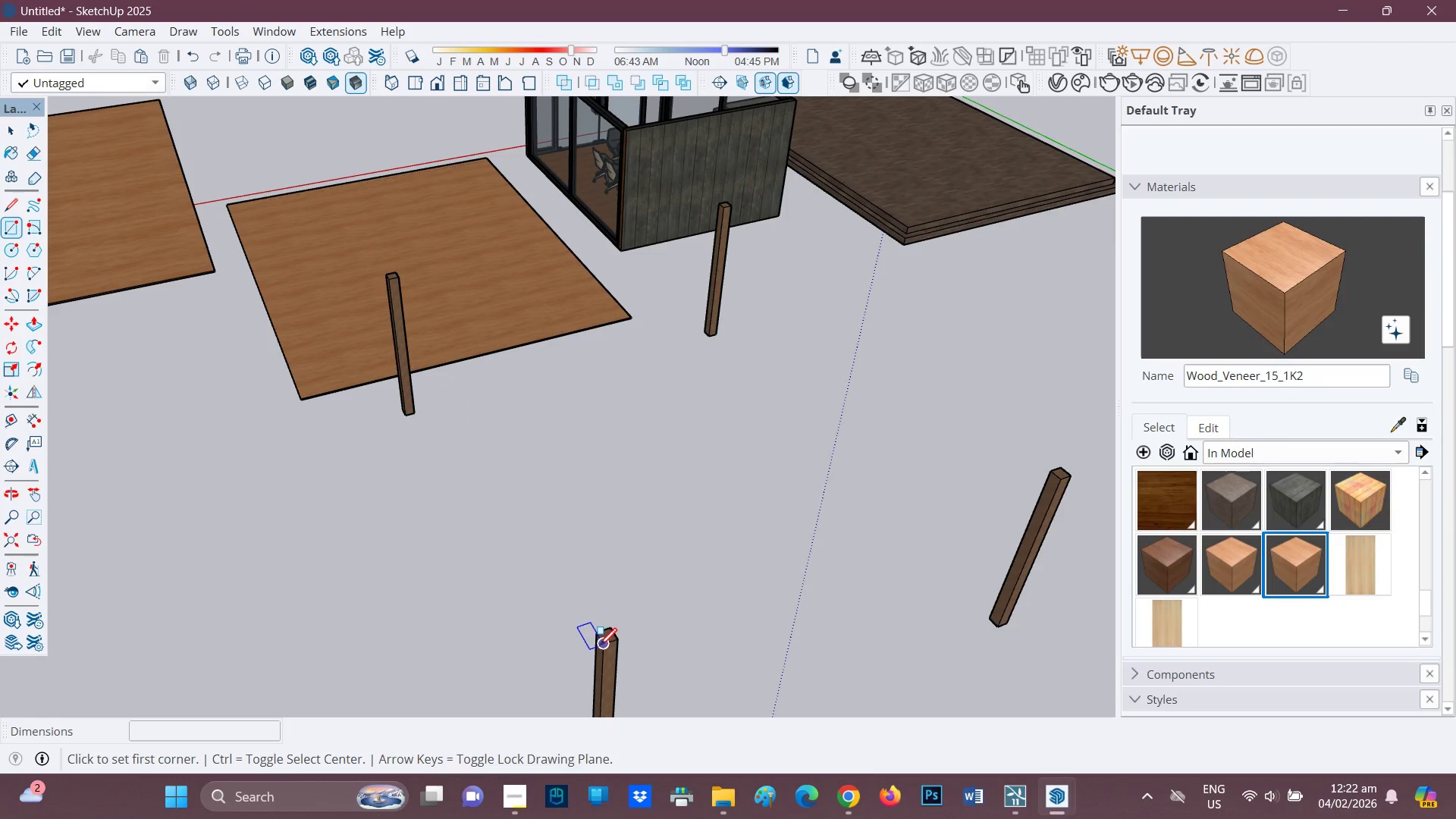 
left_click([603, 650])
 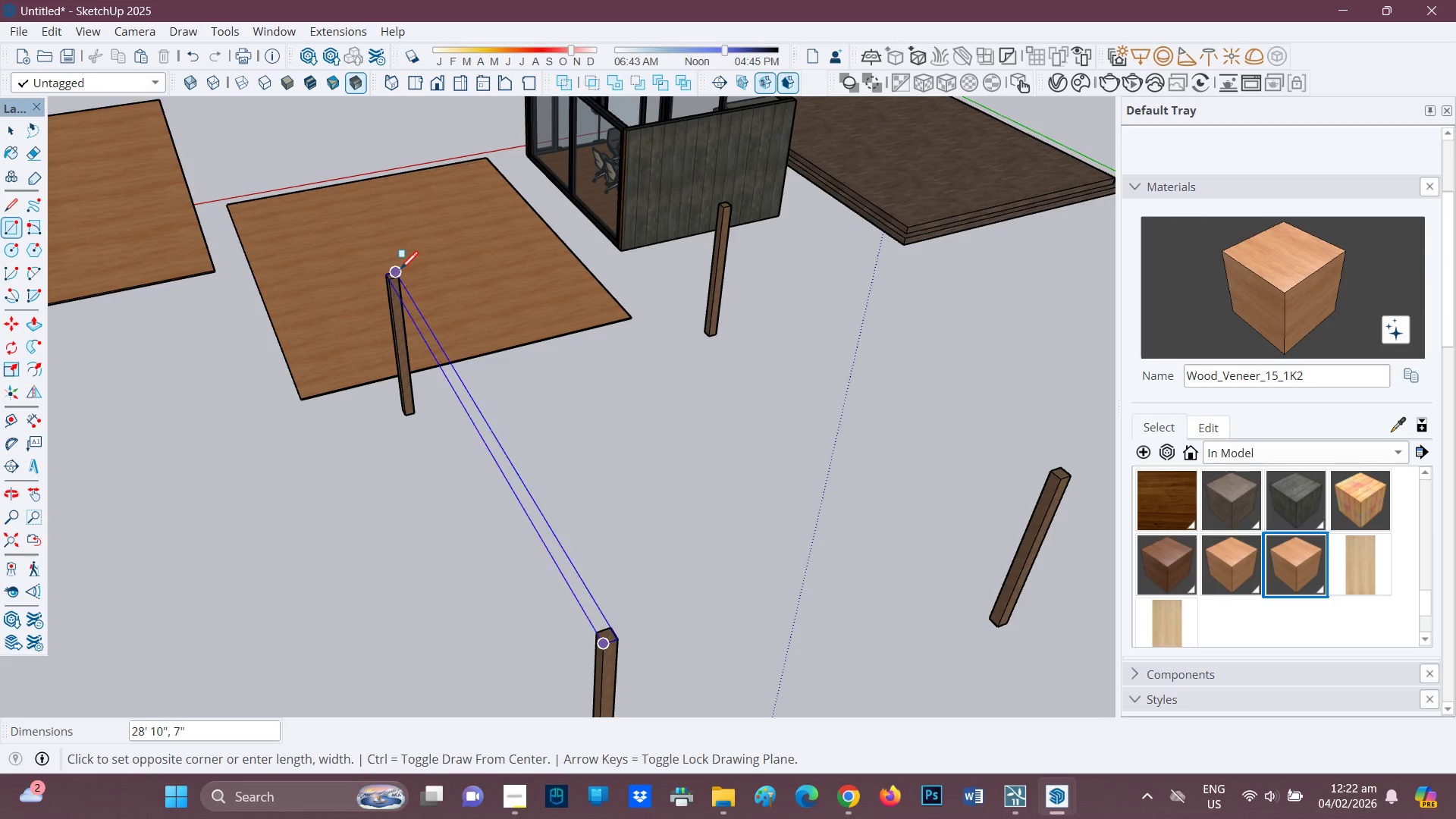 
left_click([401, 271])
 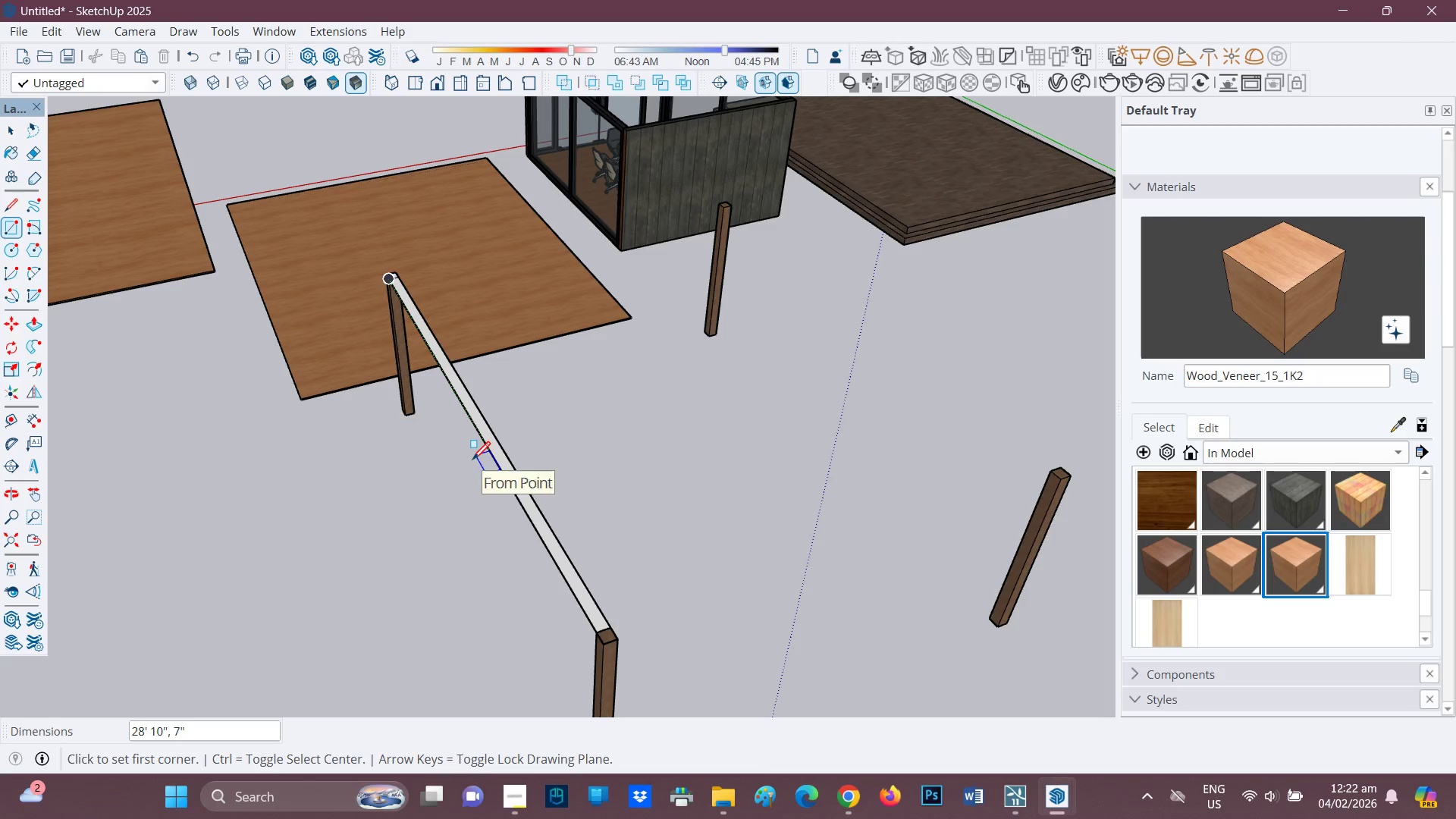 
key(P)
 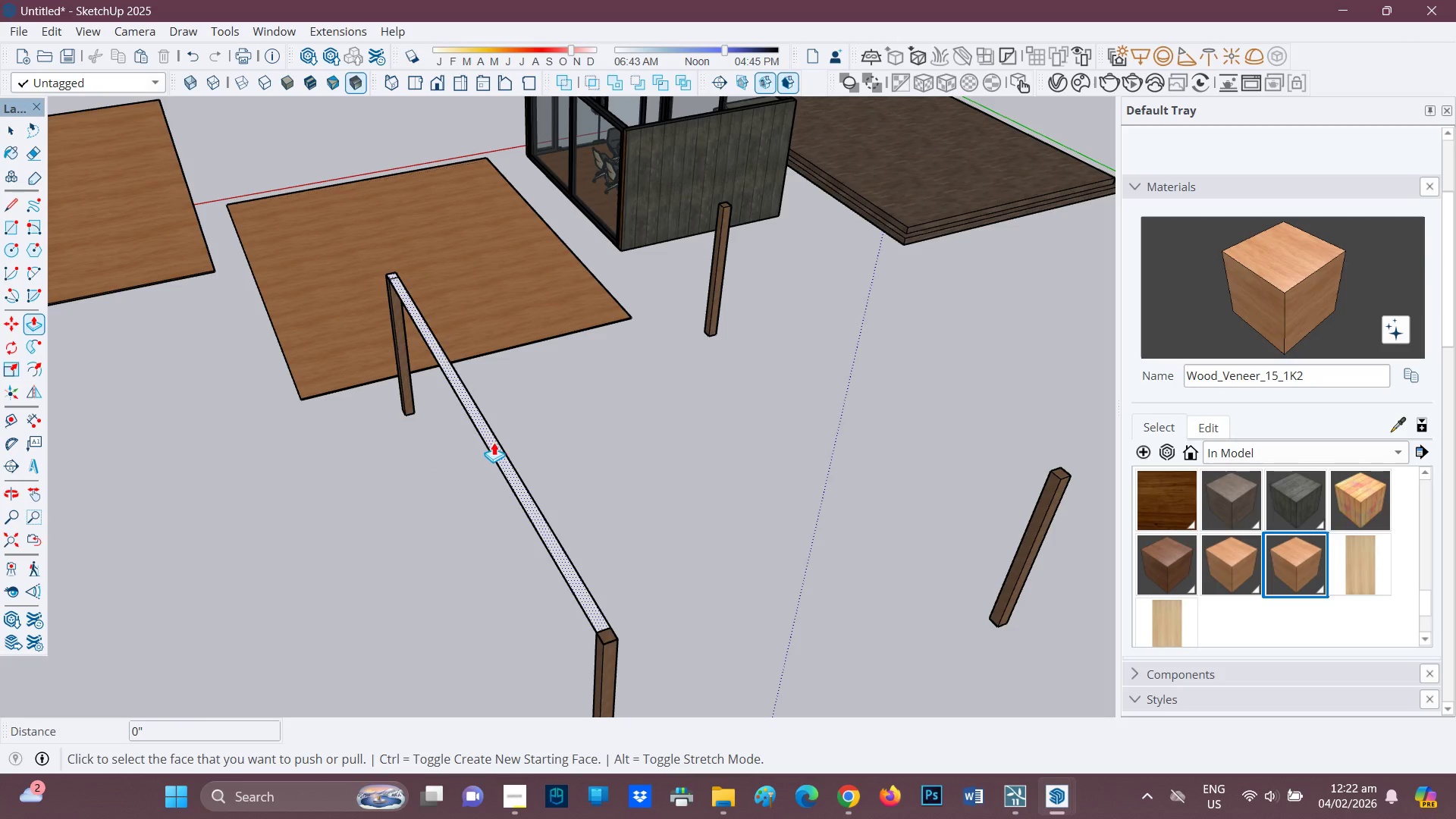 
left_click([494, 442])
 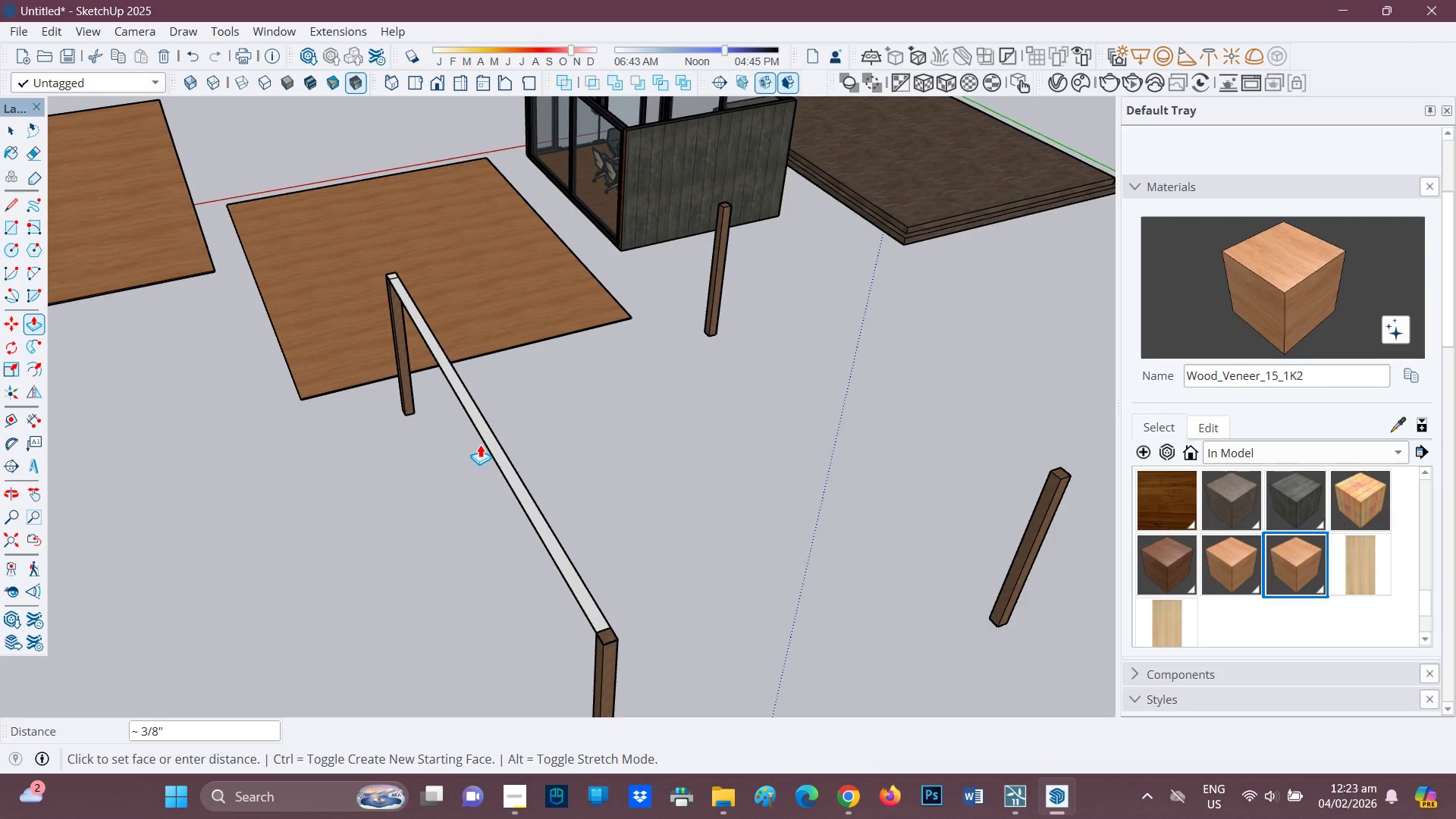 
key(4)
 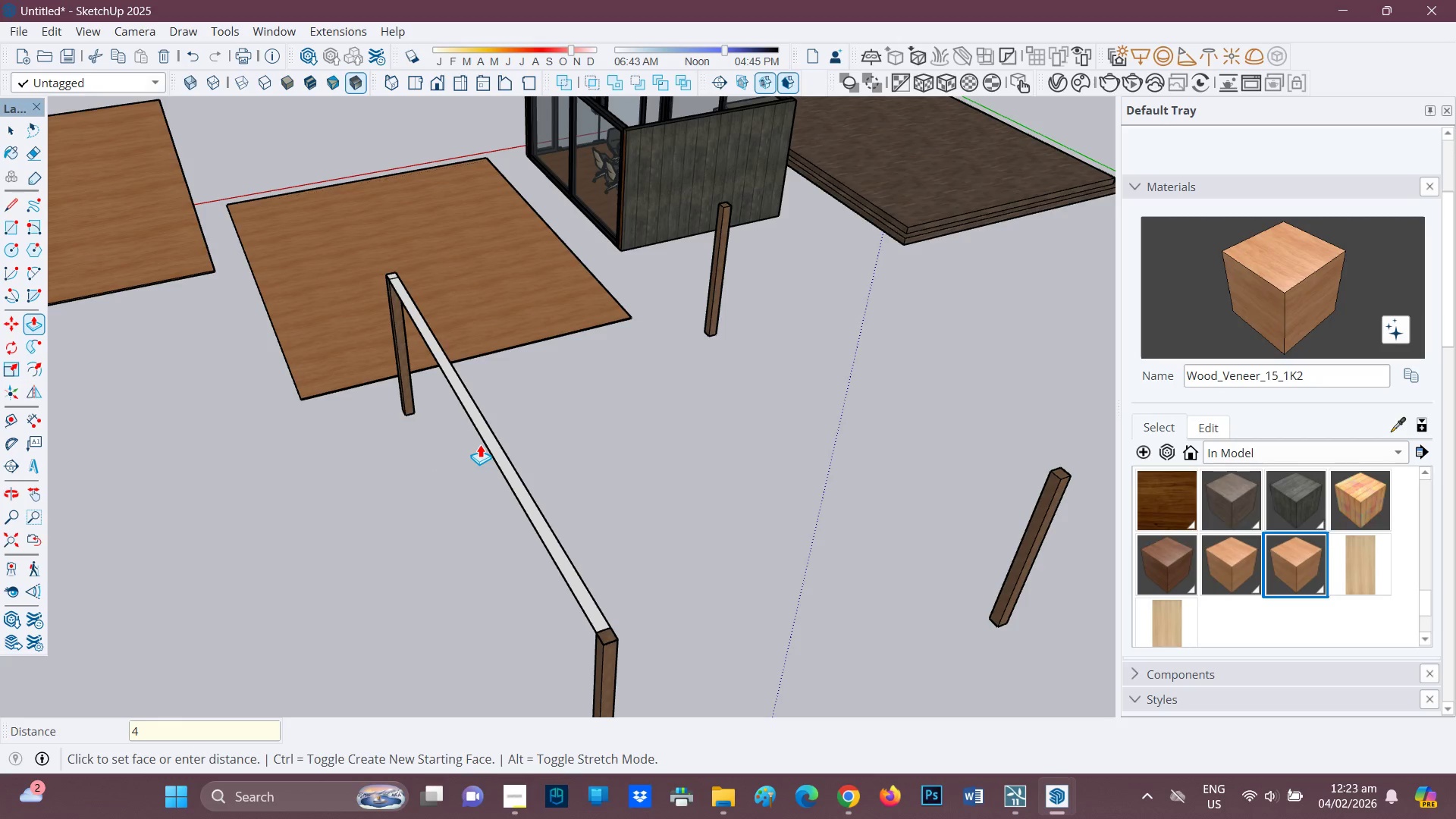 
hold_key(key=ShiftRight, duration=0.38)
 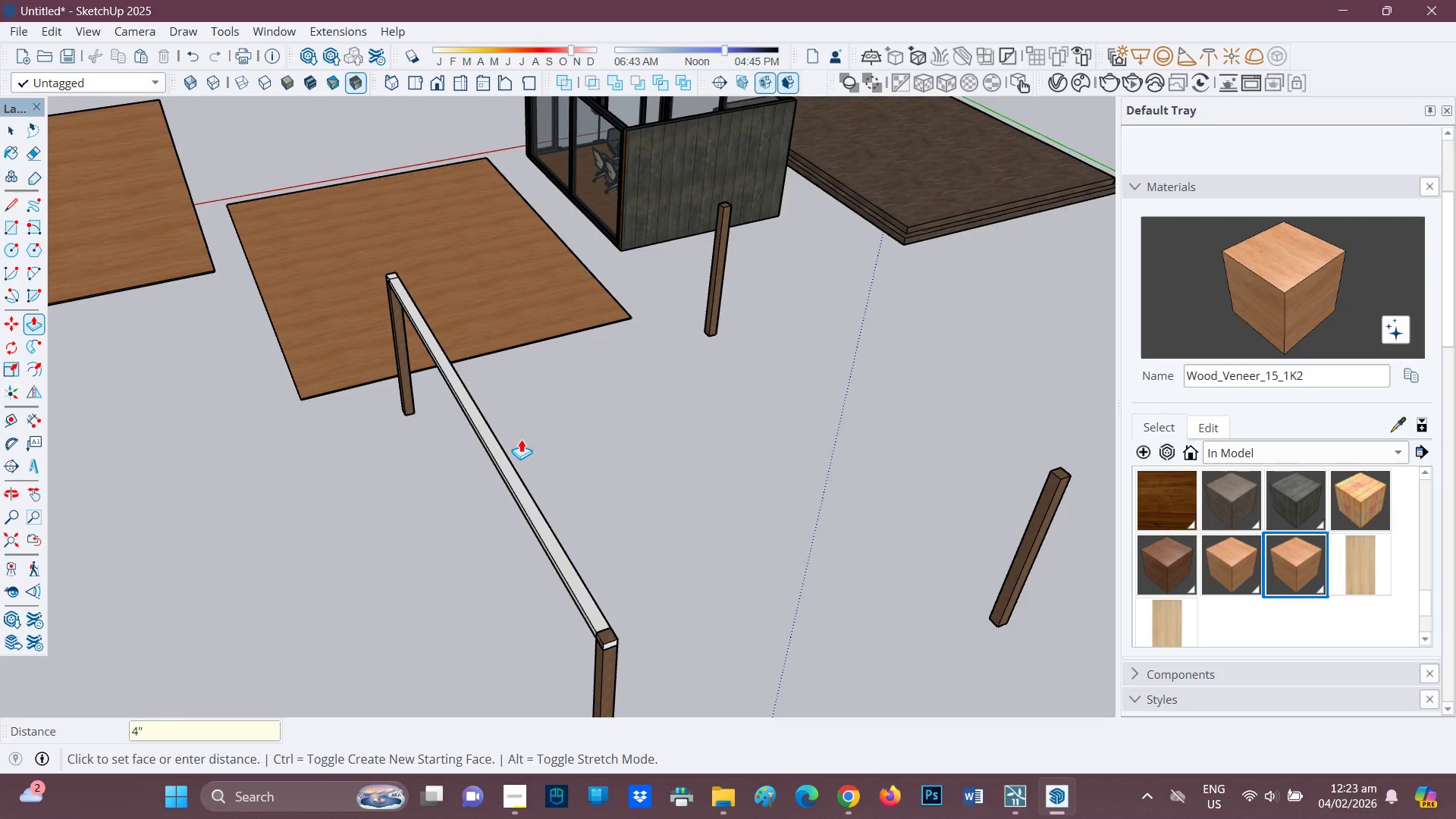 
key(Quote)
 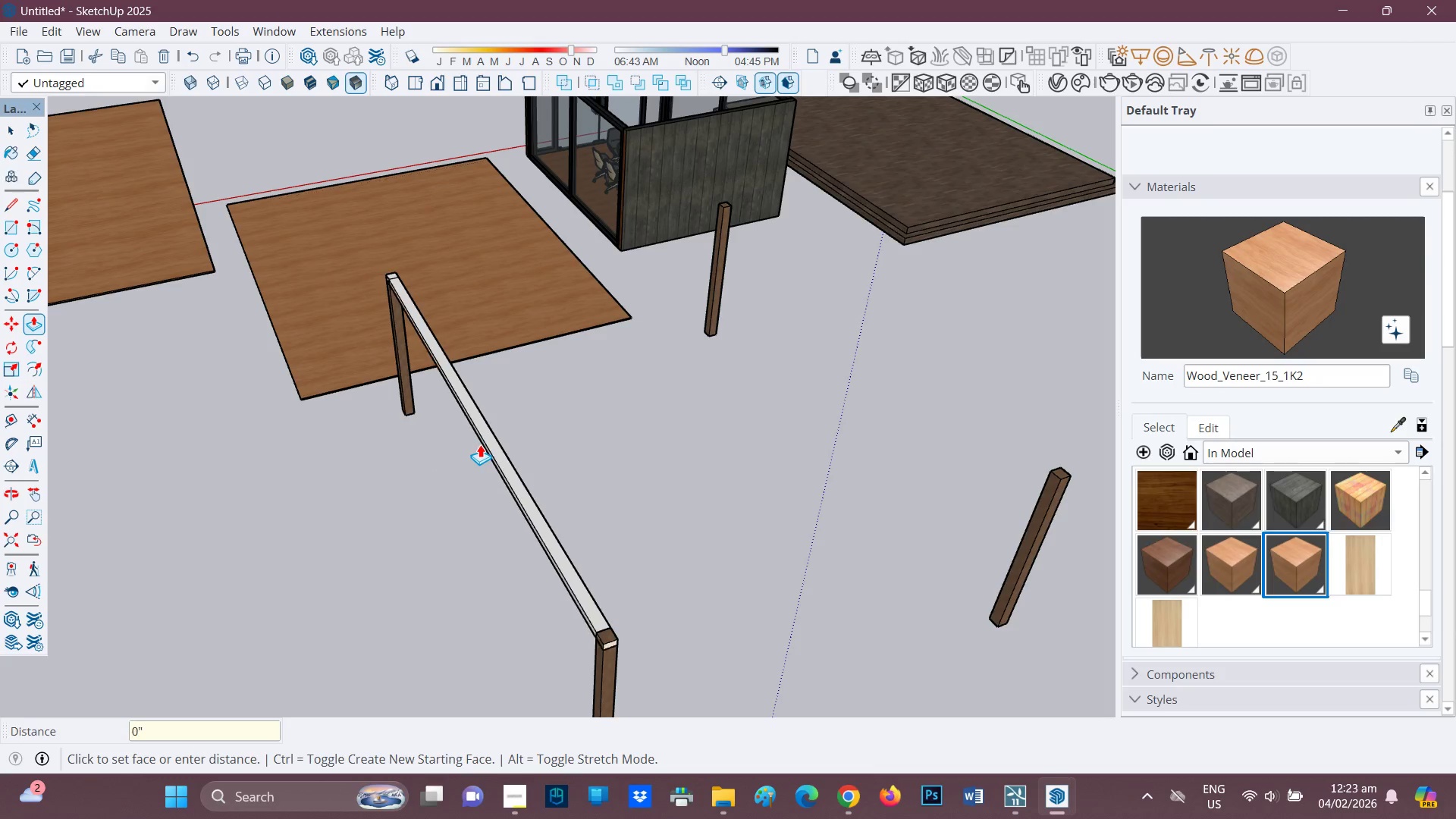 
key(Enter)
 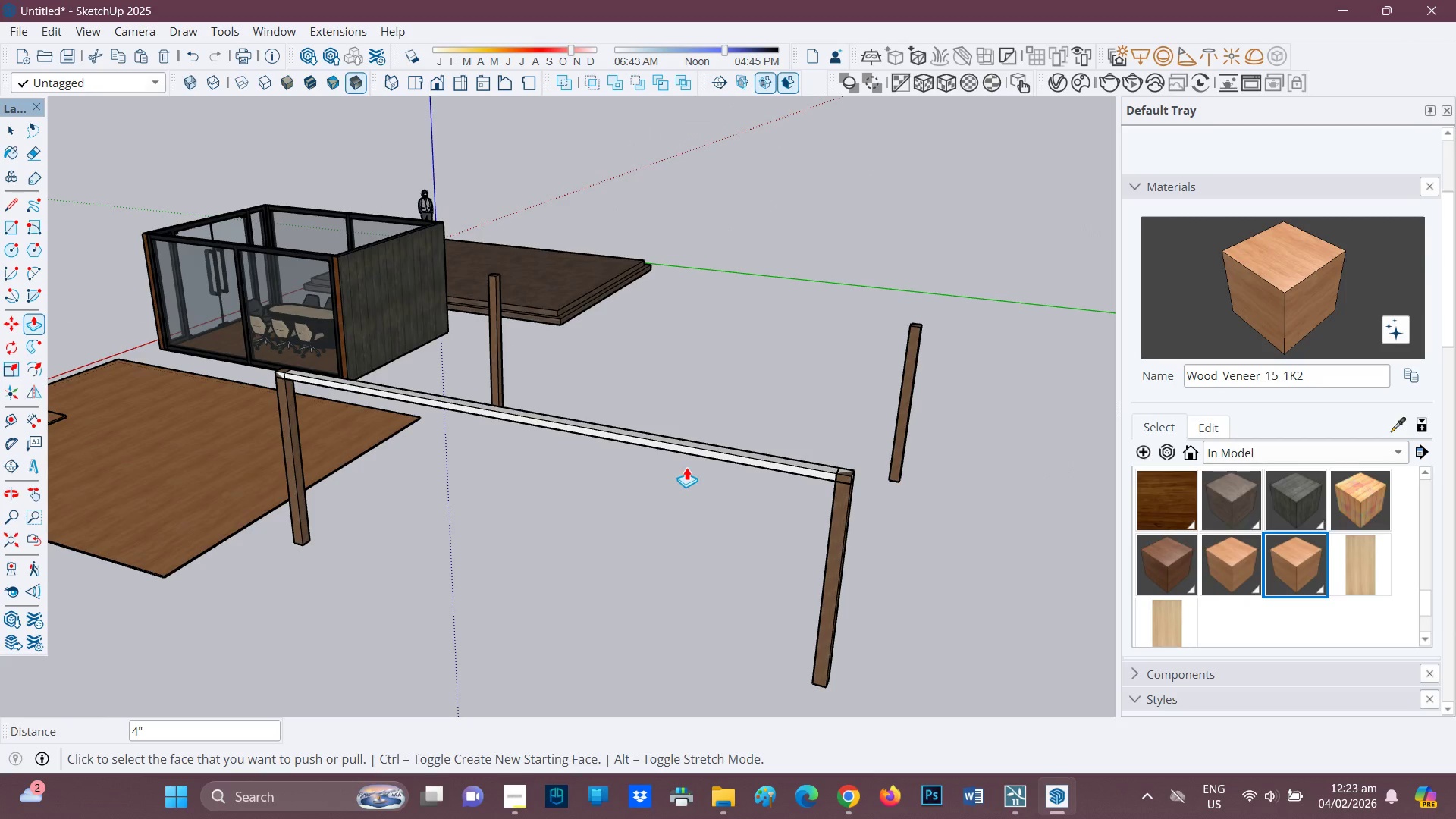 
hold_key(key=ControlLeft, duration=0.33)
 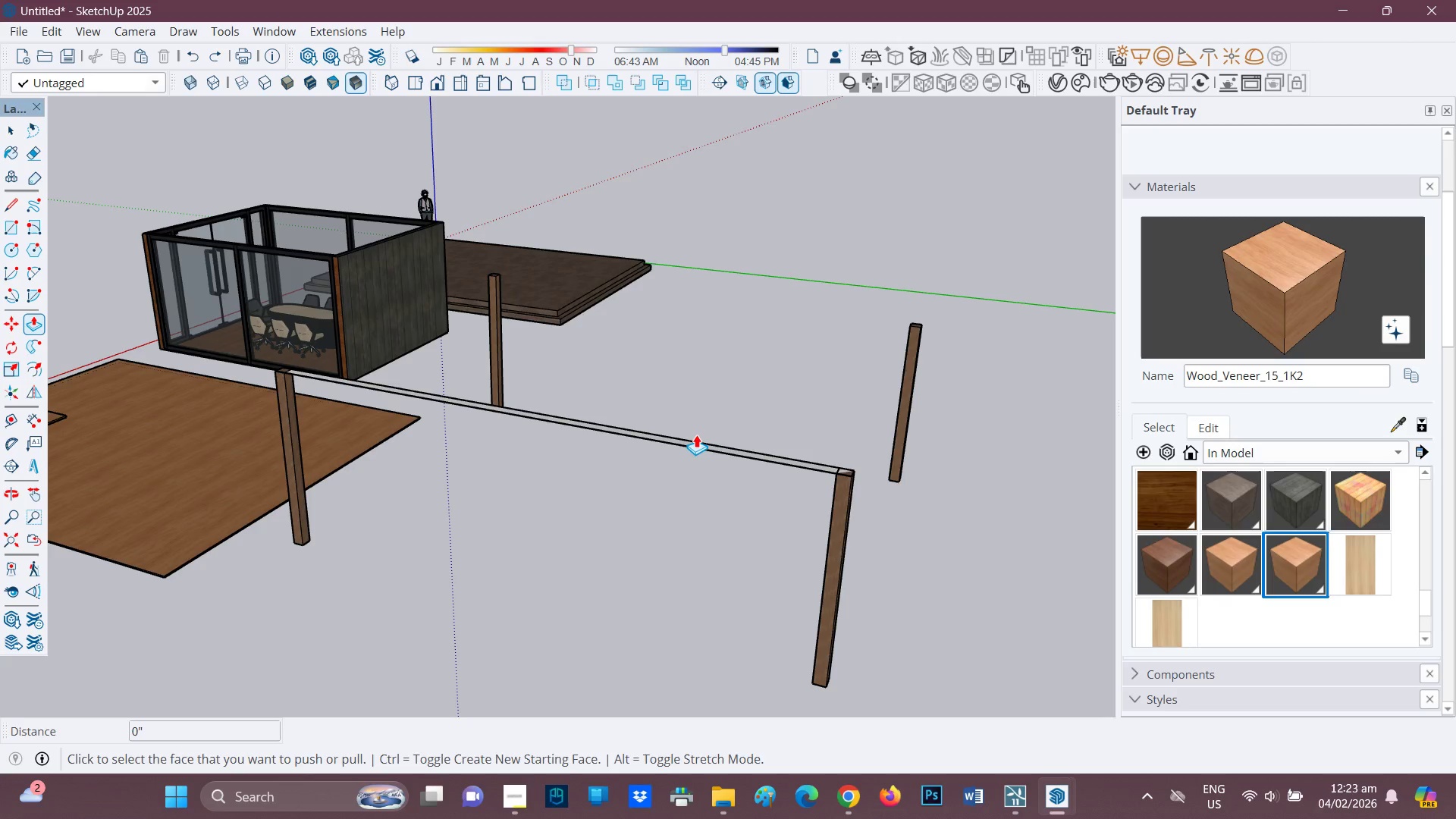 
key(Z)
 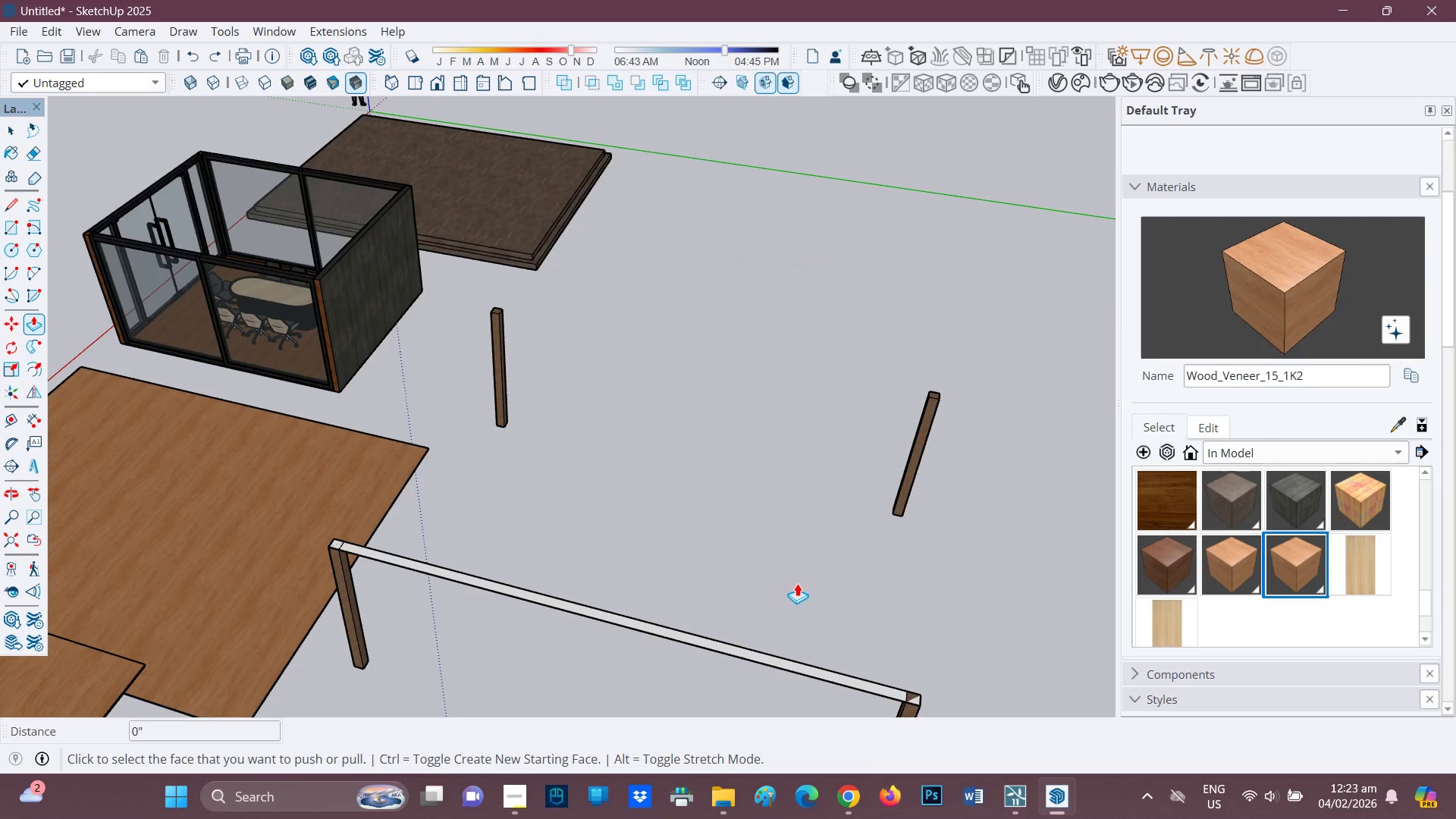 
scroll: coordinate [866, 702], scroll_direction: up, amount: 1.0
 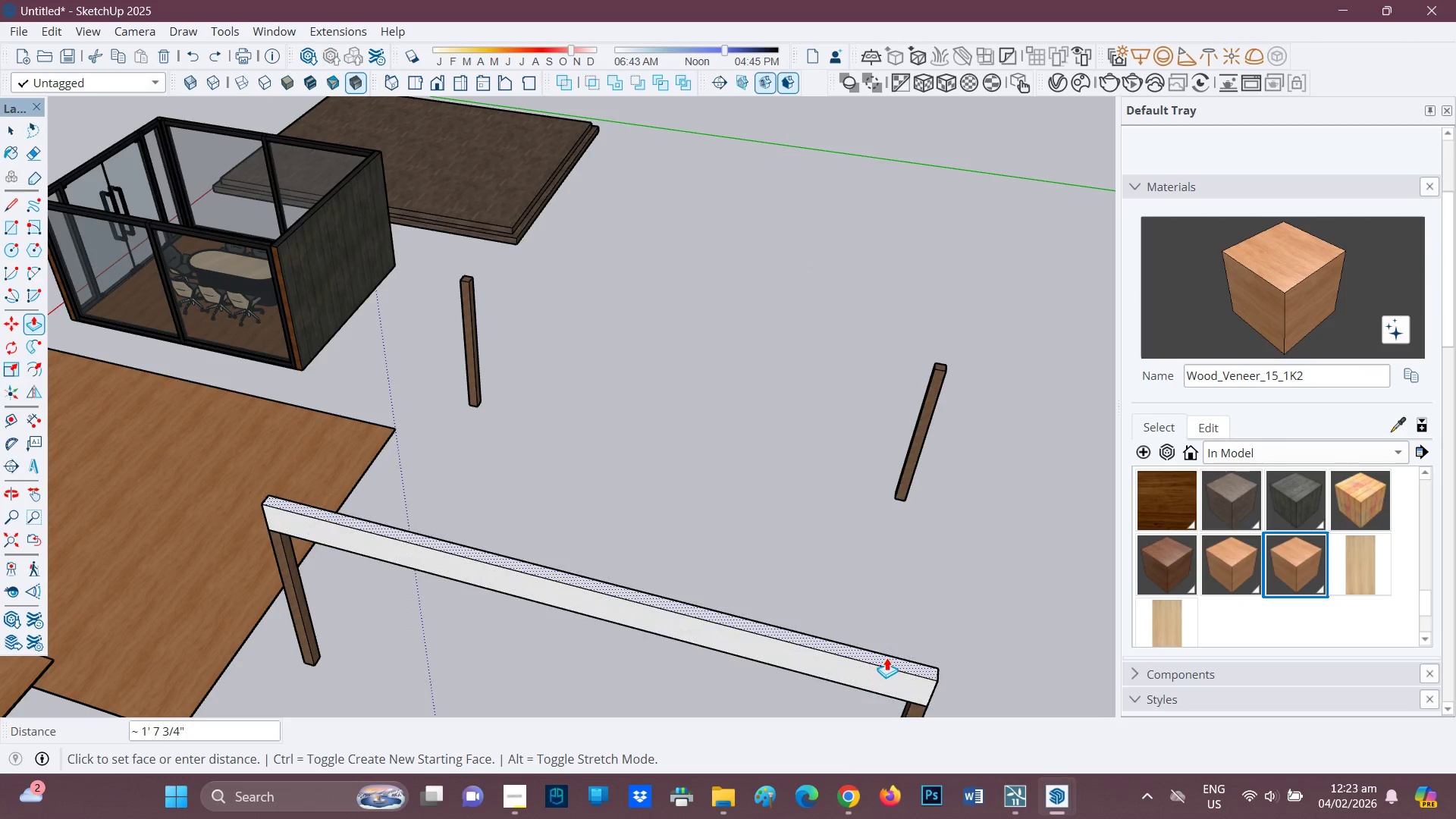 
key(4)
 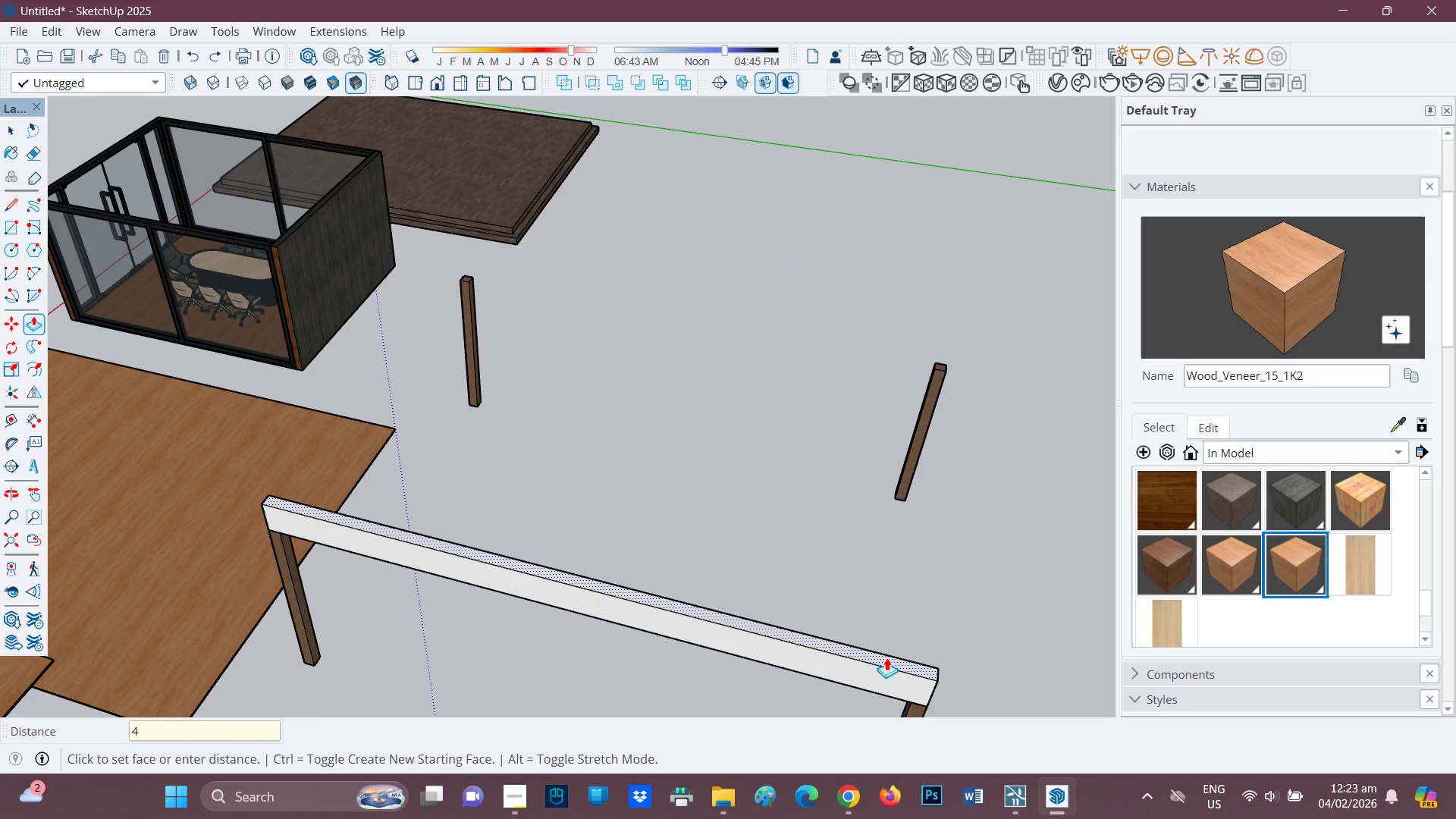 
key(Shift+Quote)
 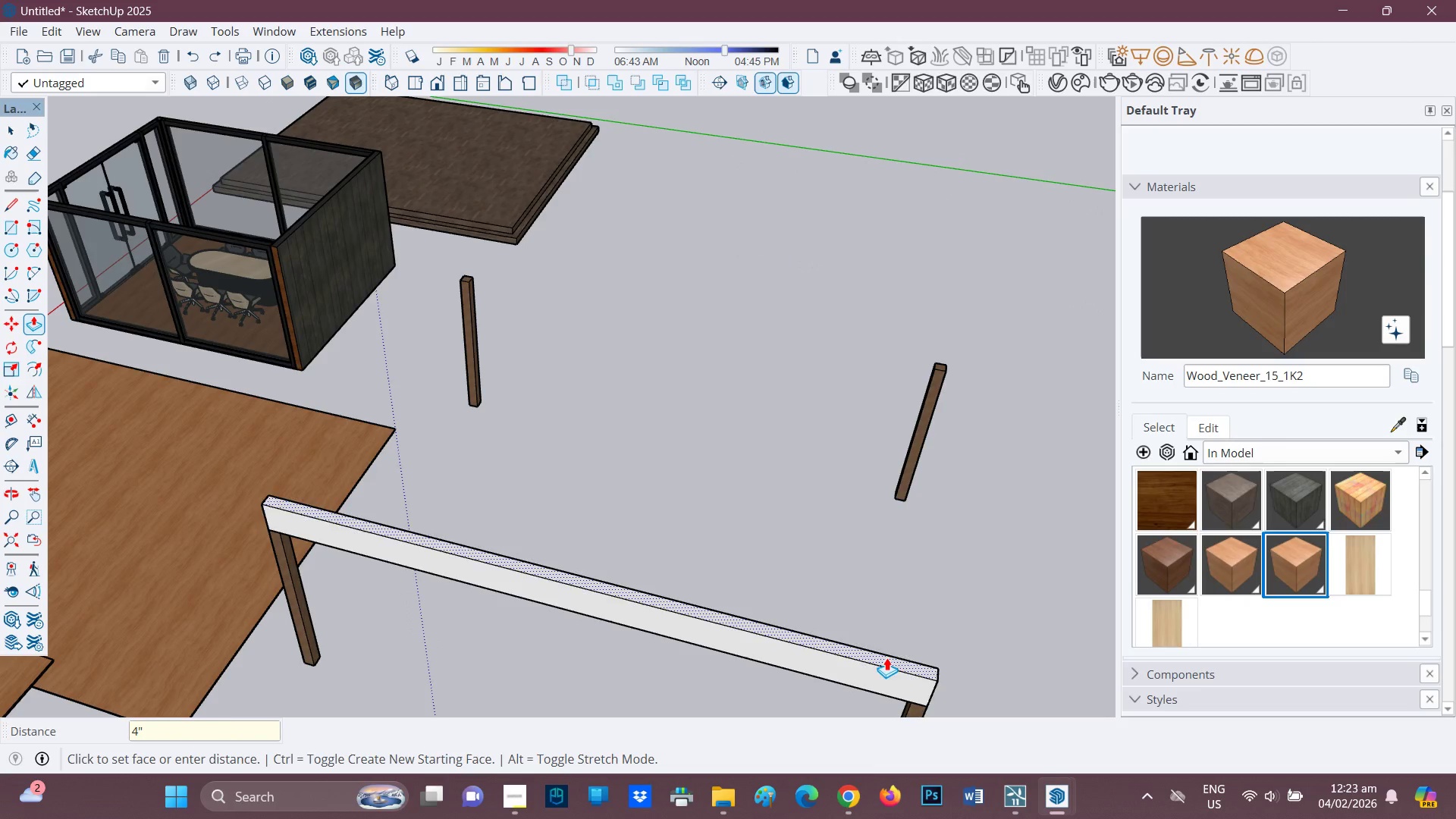 
key(Shift+Enter)
 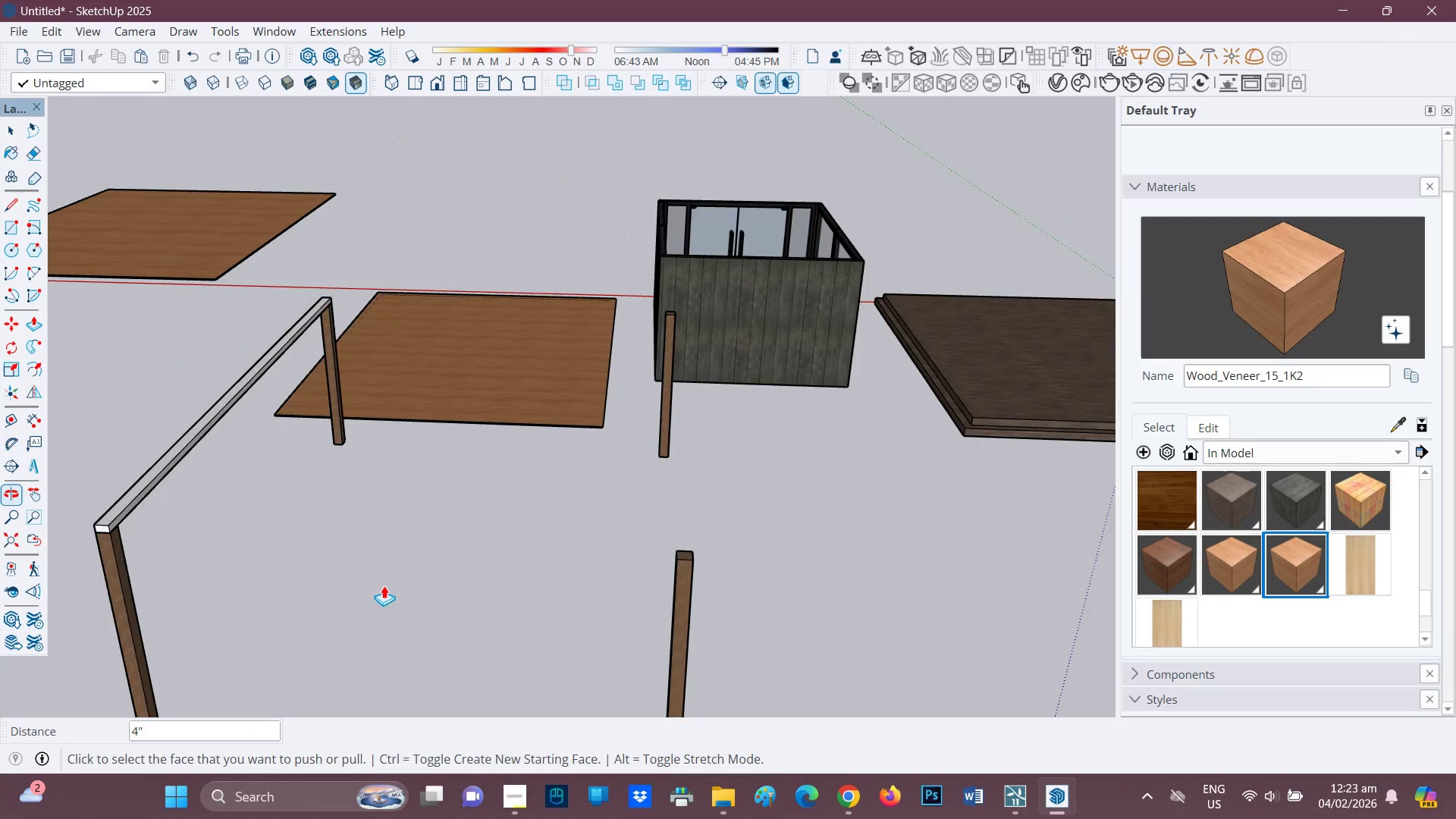 
scroll: coordinate [678, 572], scroll_direction: up, amount: 1.0
 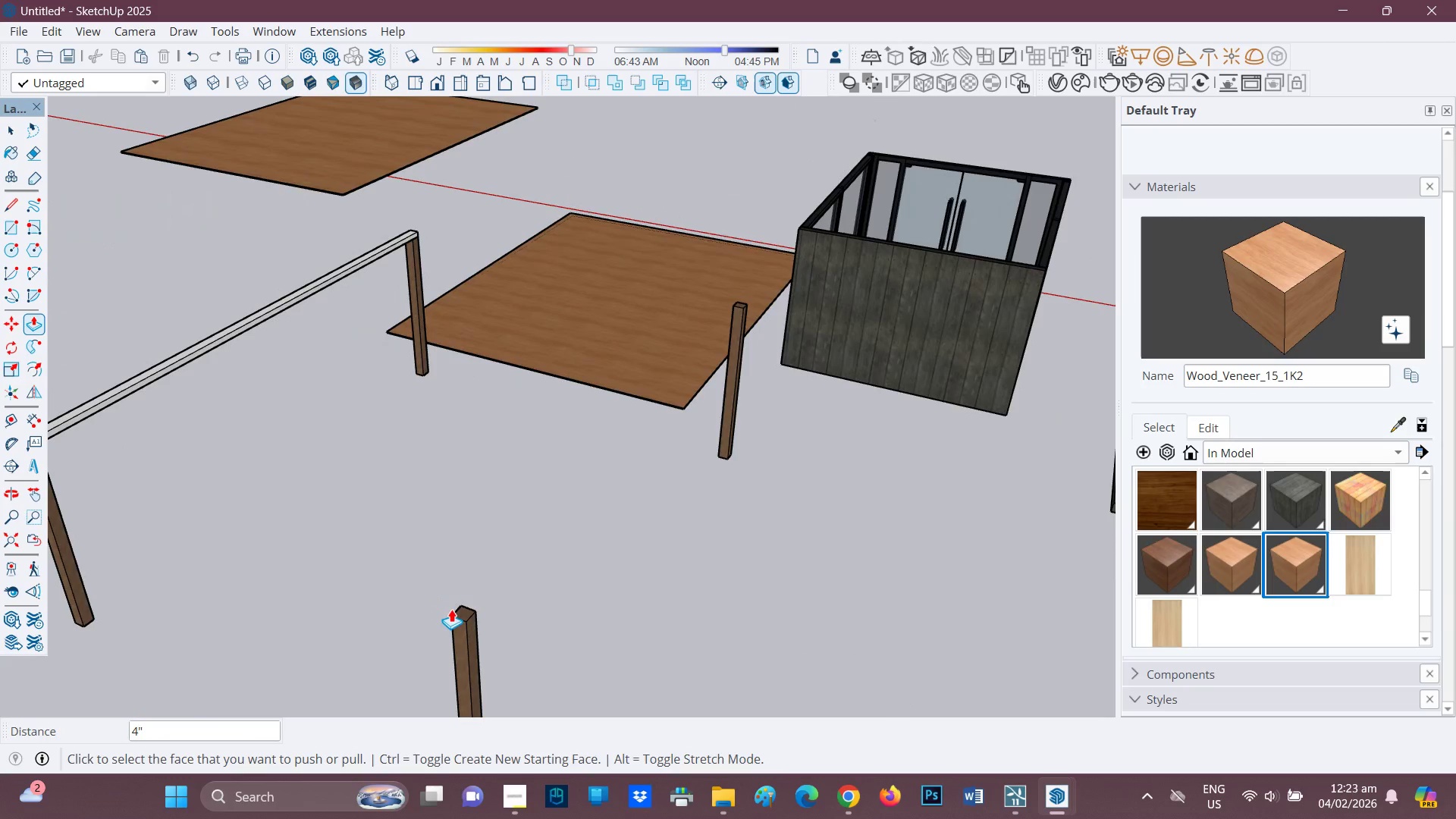 
key(R)
 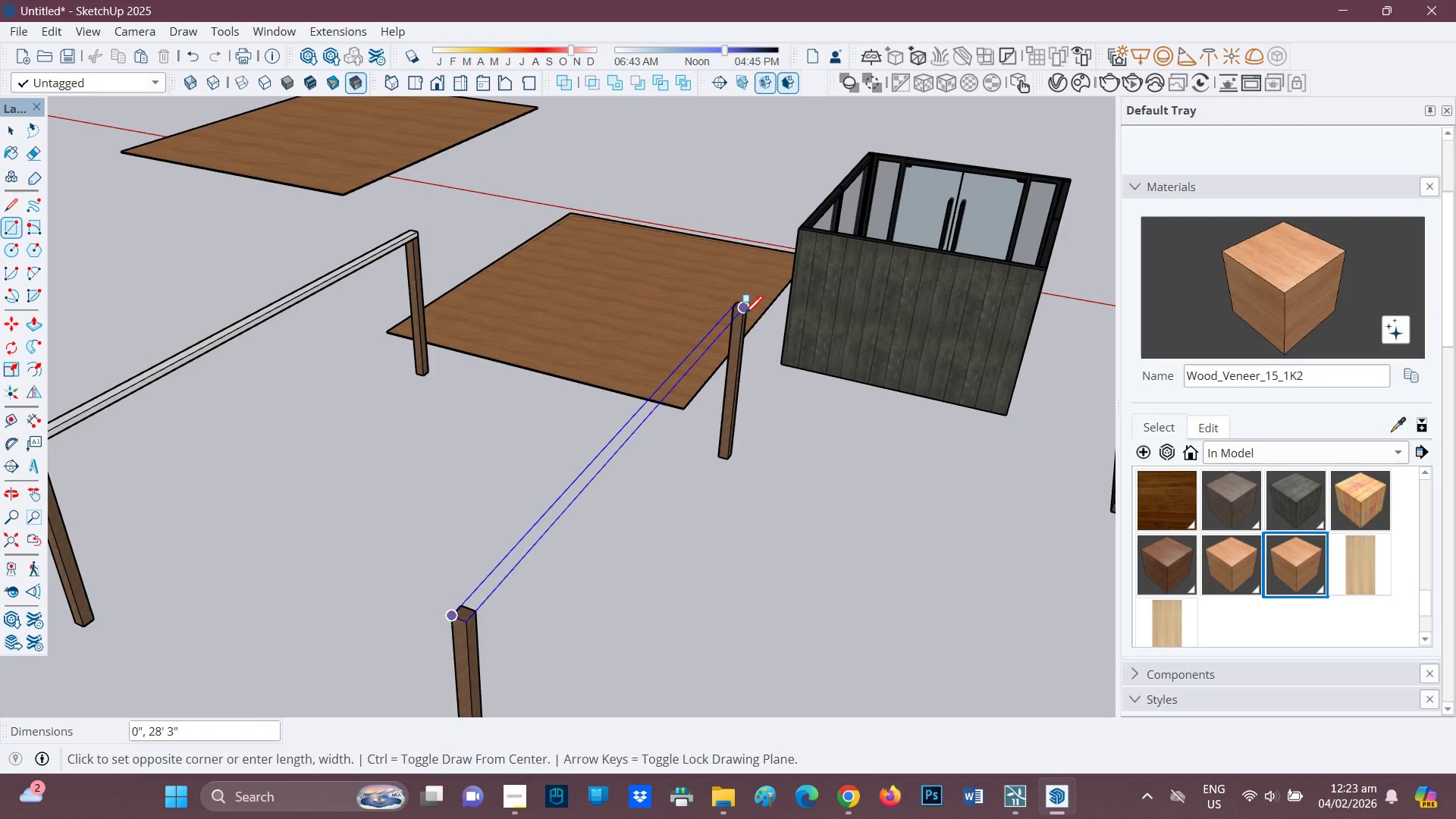 
scroll: coordinate [464, 543], scroll_direction: up, amount: 1.0
 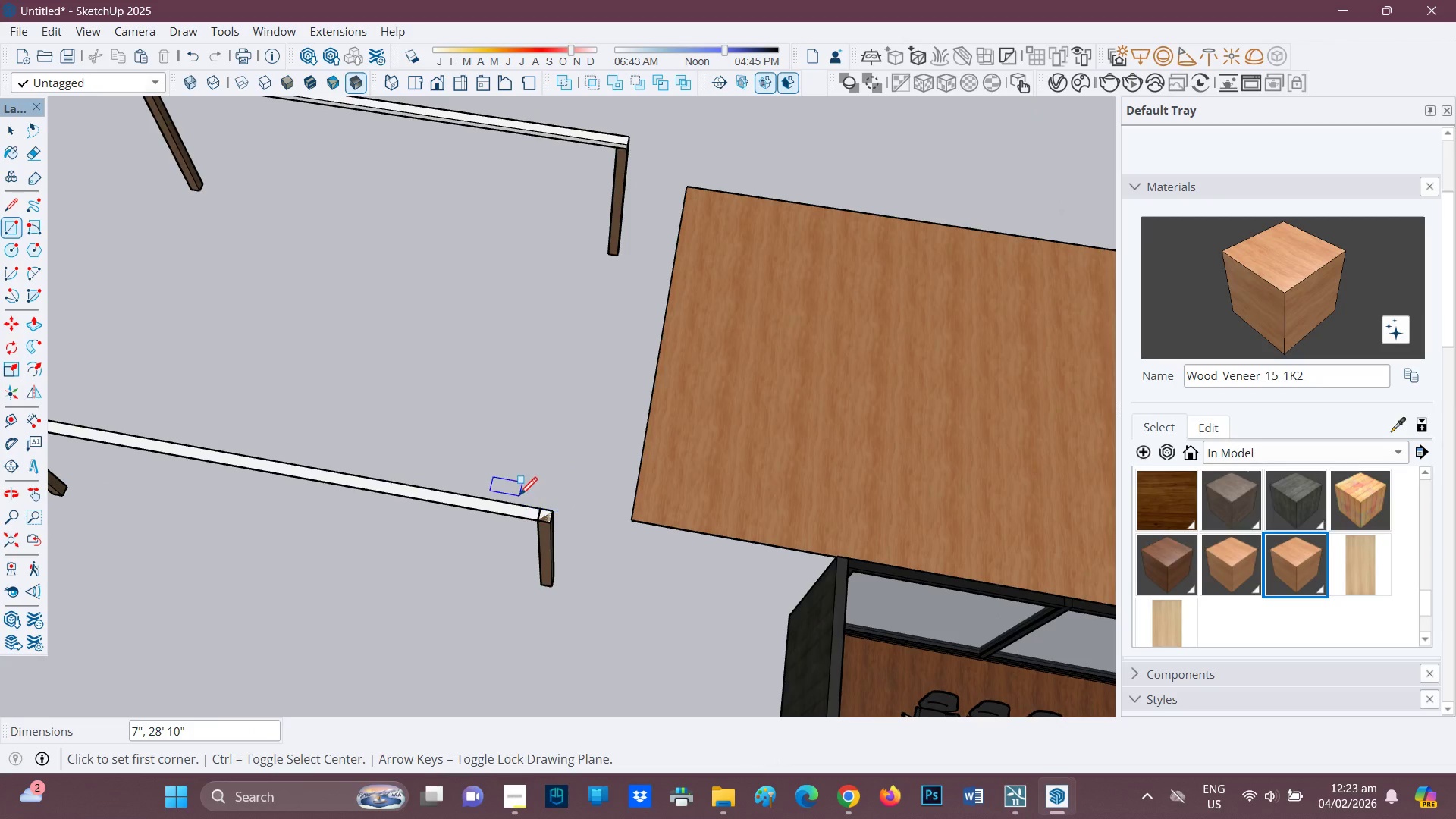 
type(p4")
 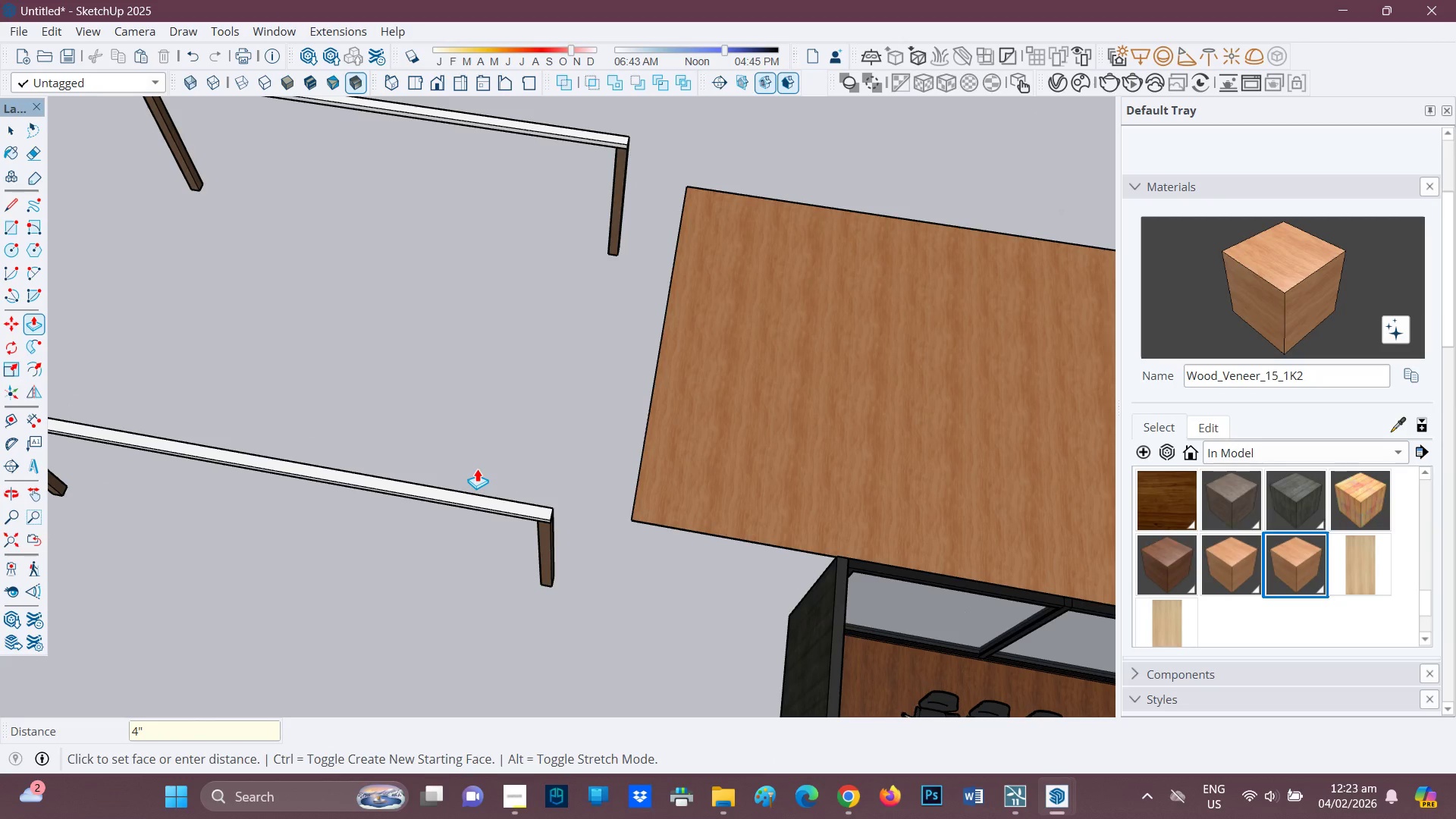 
 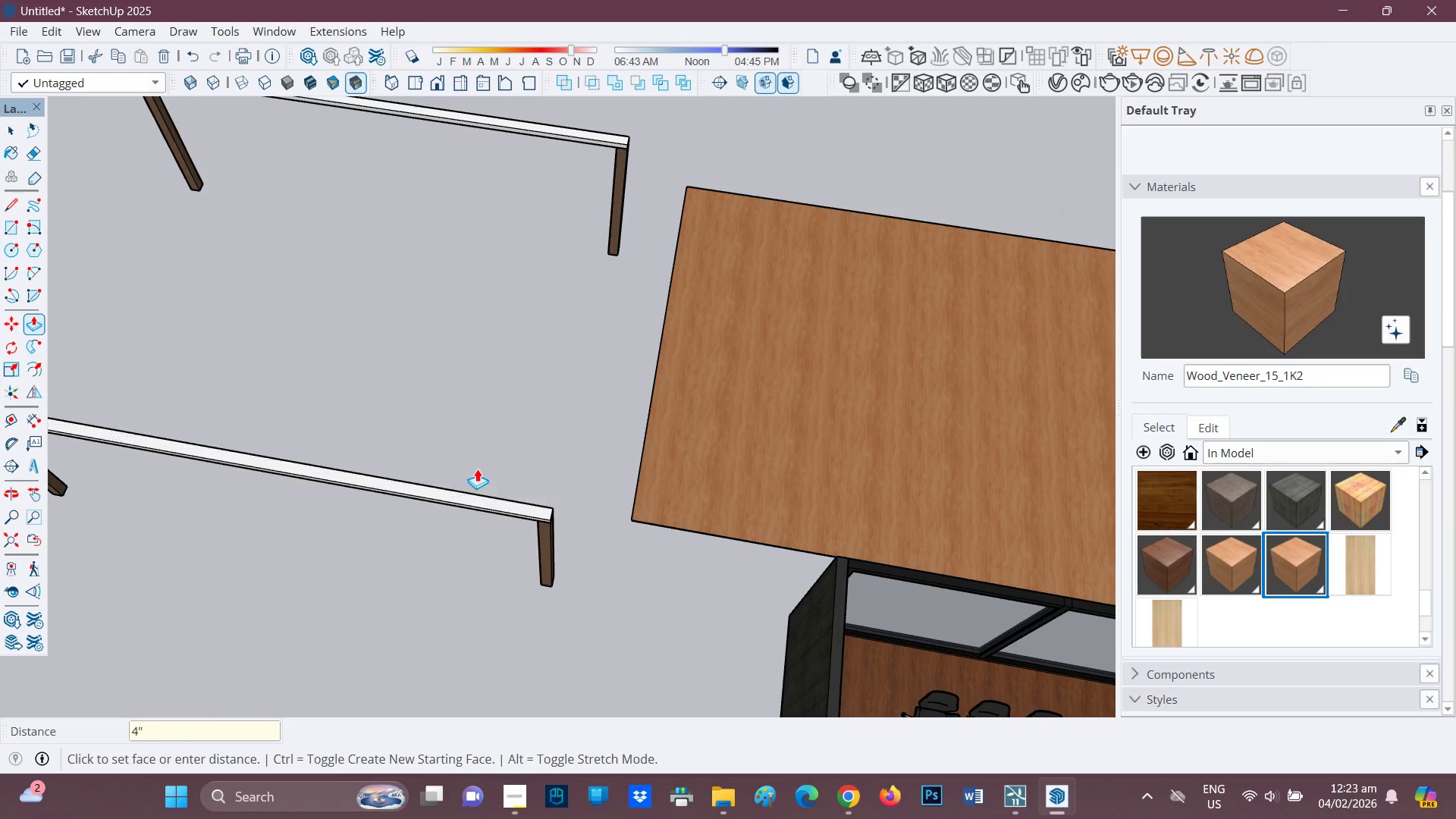 
key(Shift+Enter)
 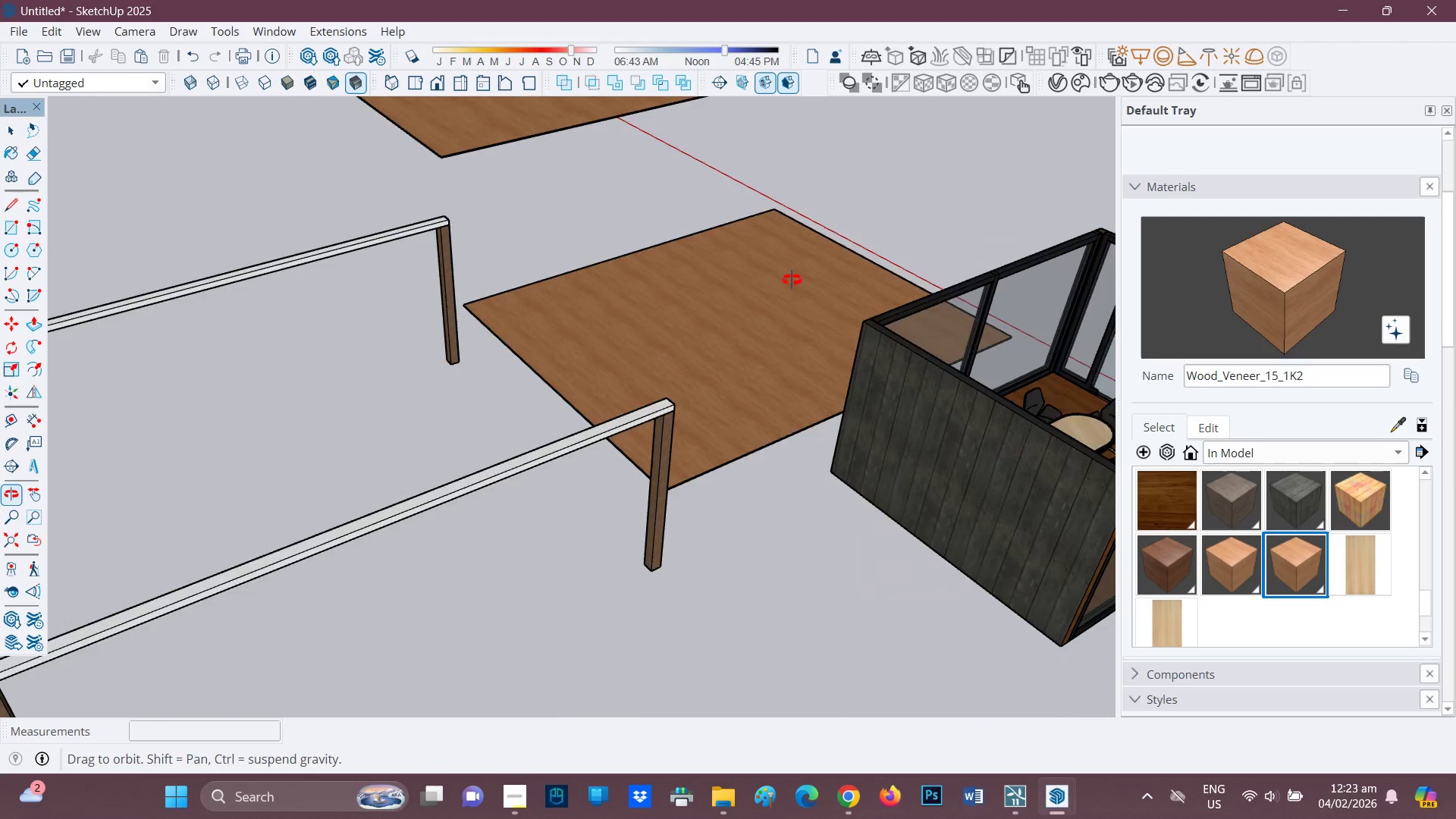 
scroll: coordinate [631, 450], scroll_direction: down, amount: 1.0
 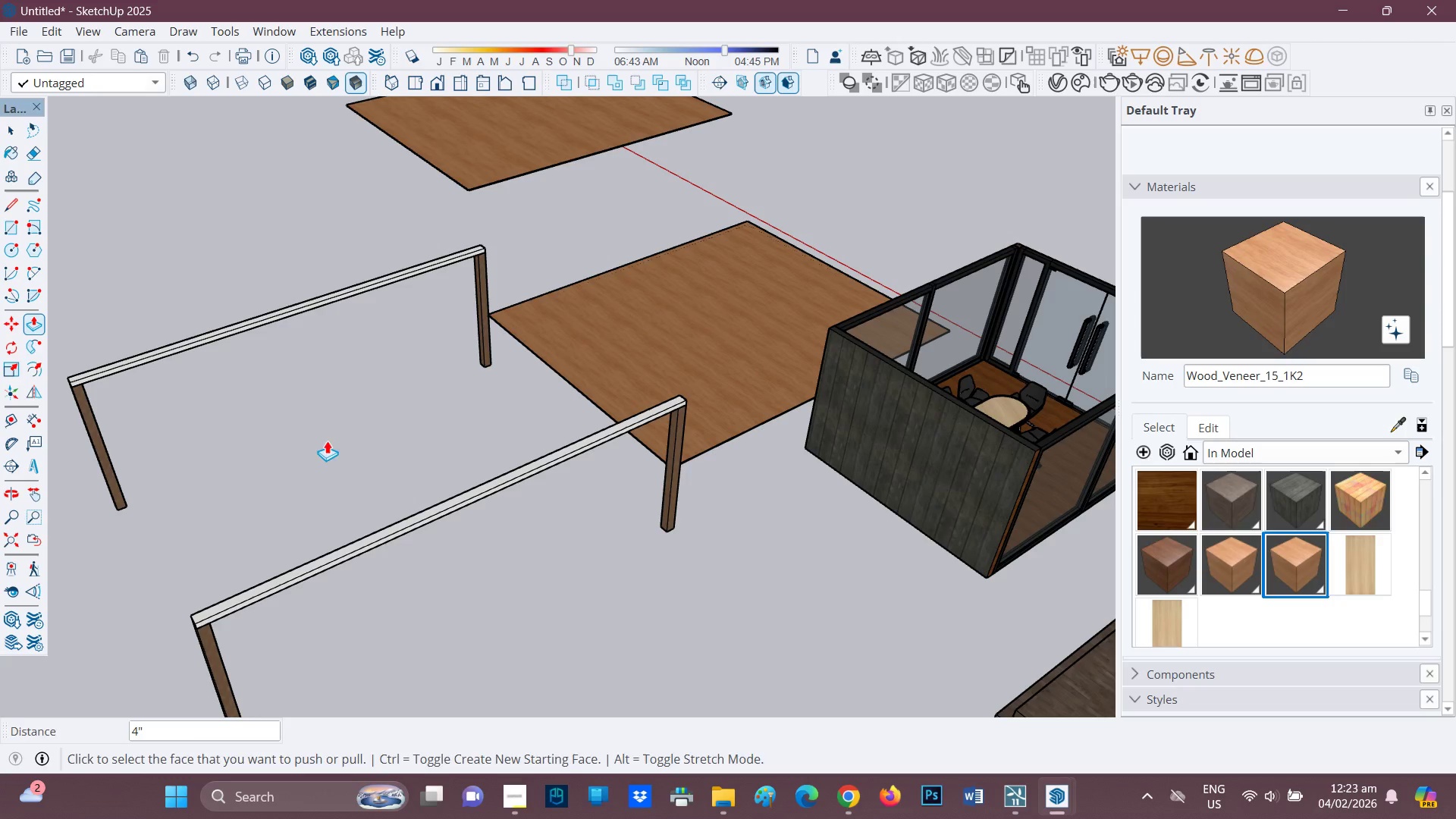 
key(H)
 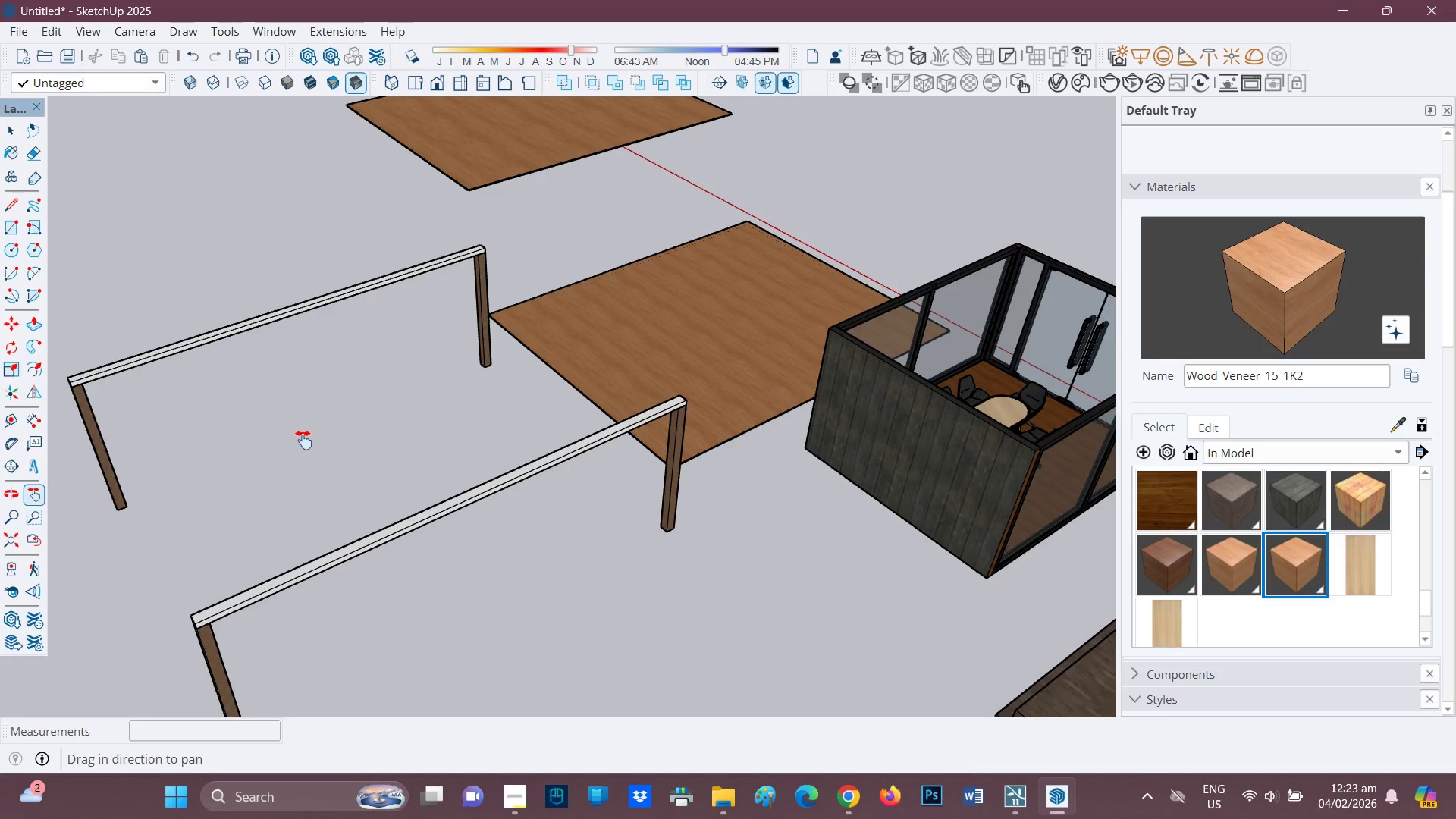 
left_click_drag(start_coordinate=[306, 438], to_coordinate=[625, 463])
 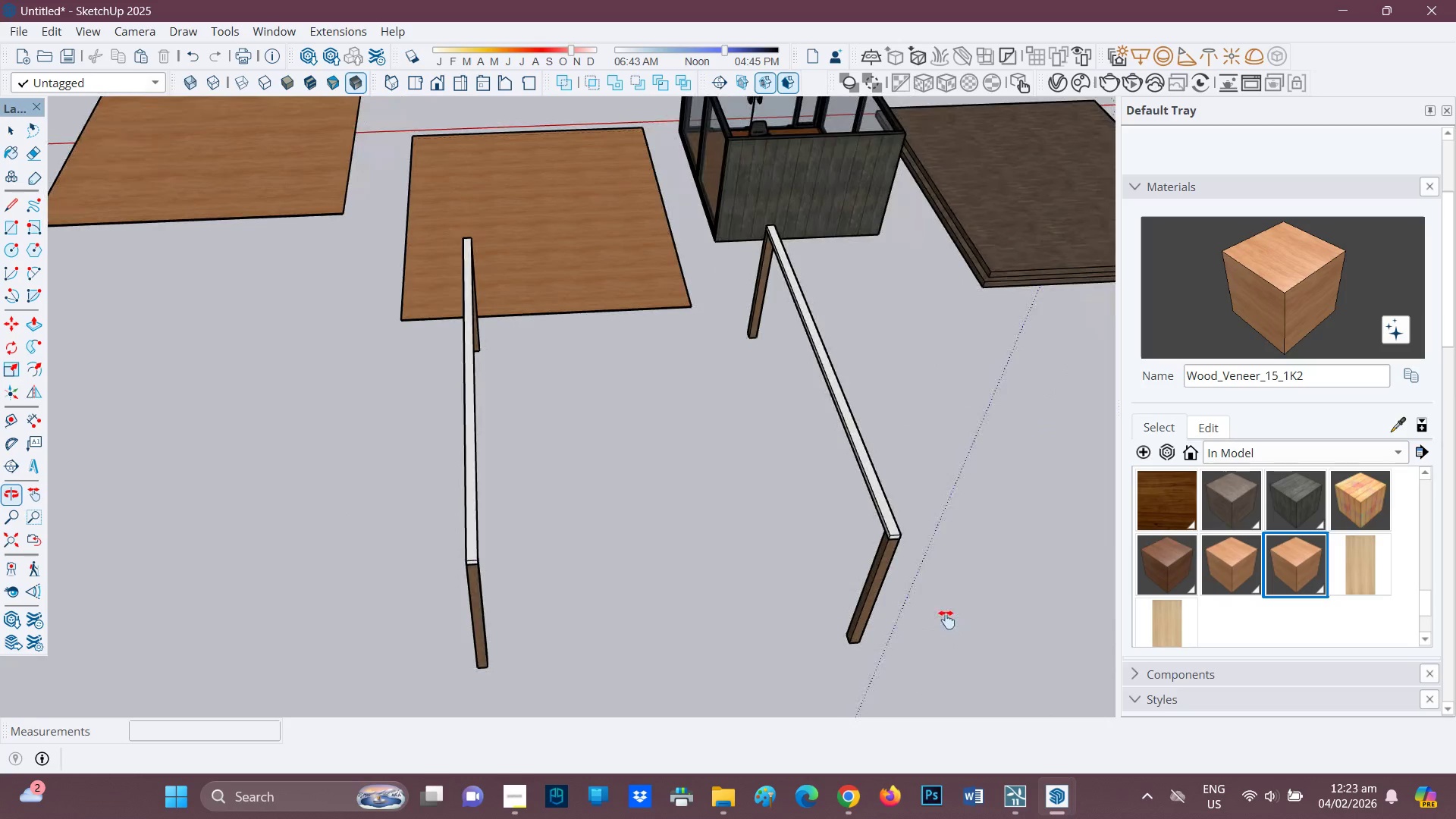 
scroll: coordinate [865, 563], scroll_direction: up, amount: 5.0
 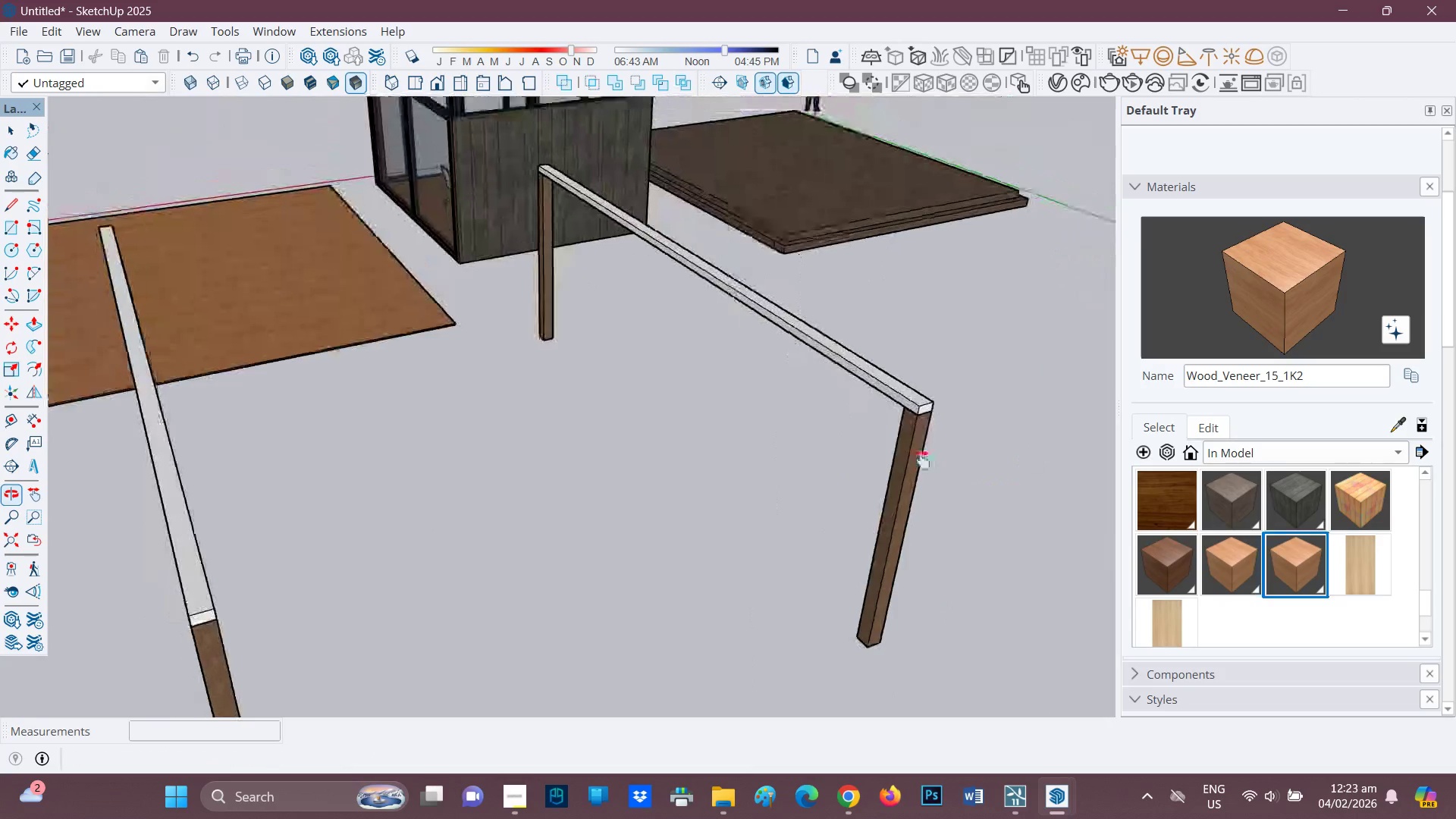 
key(L)
 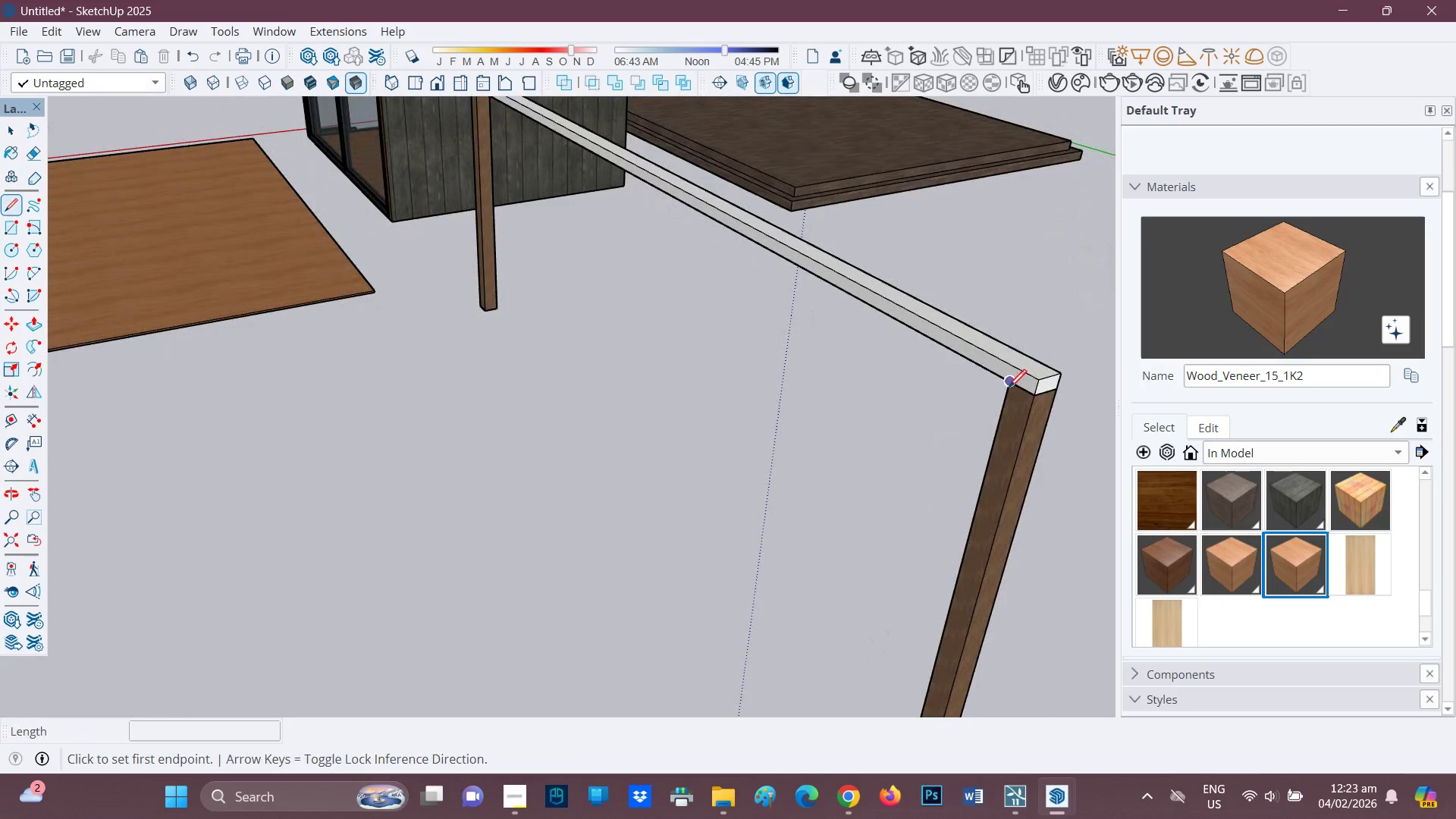 
scroll: coordinate [753, 439], scroll_direction: up, amount: 3.0
 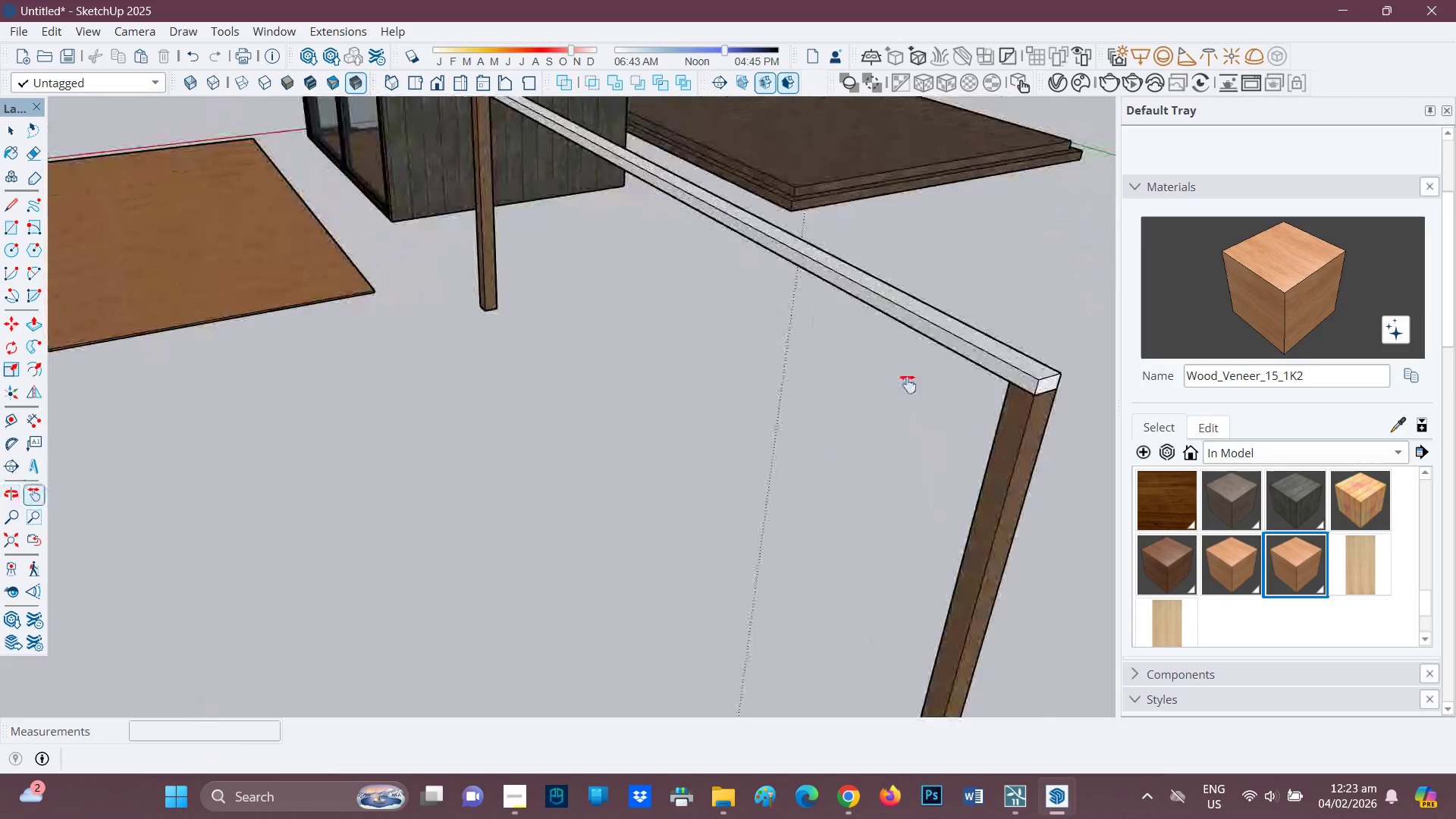 
left_click([1015, 380])
 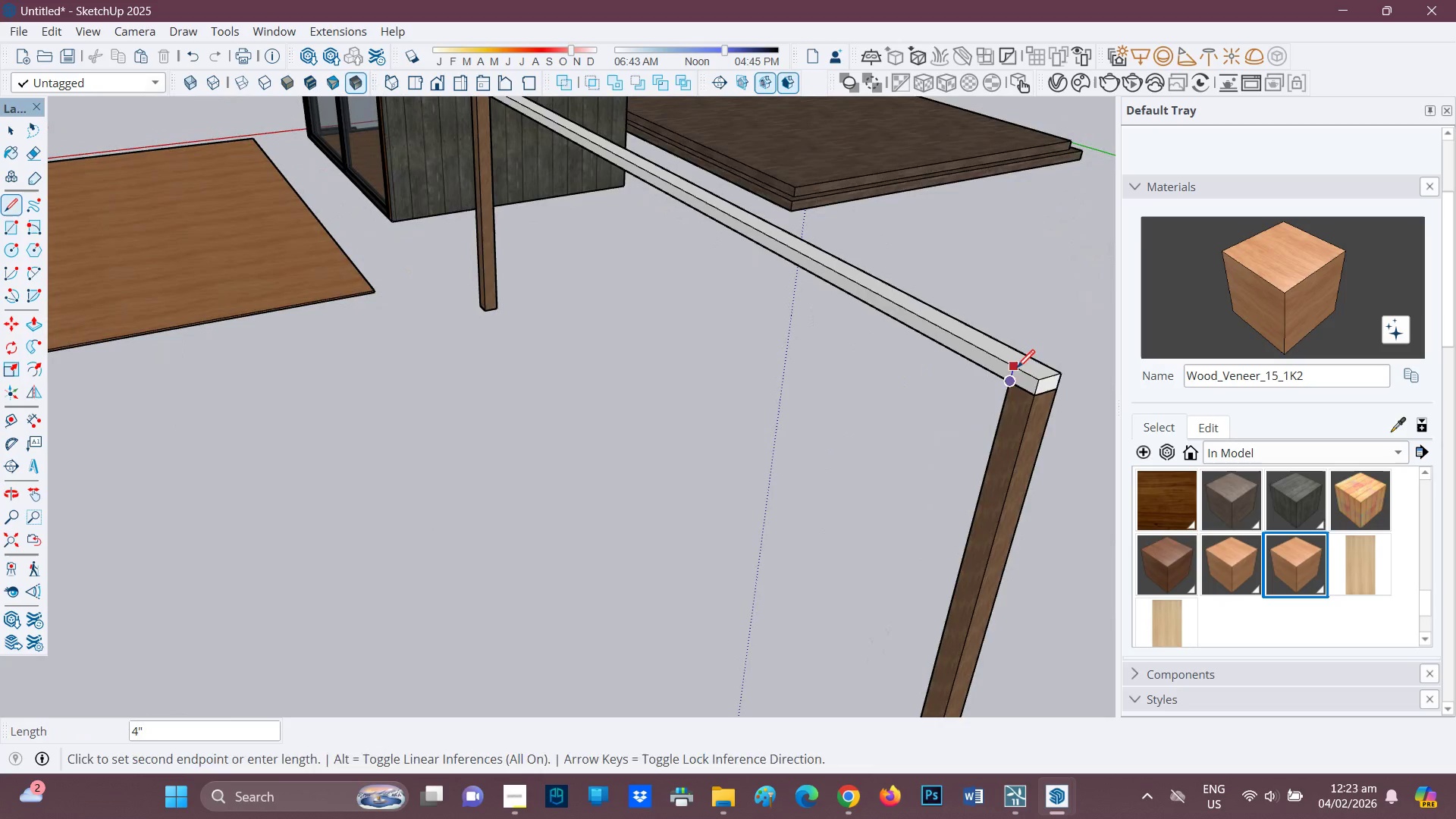 
left_click([1017, 369])
 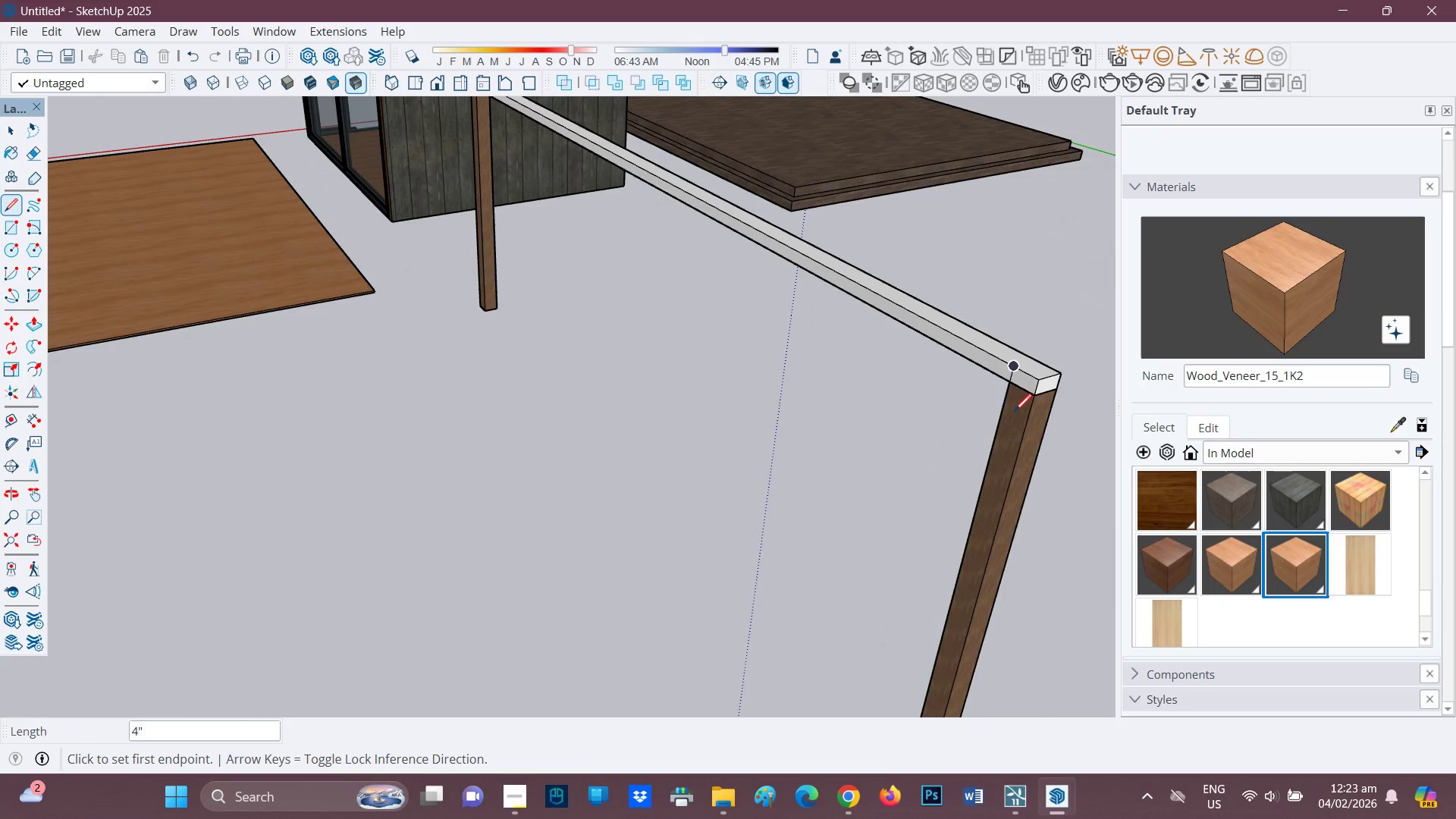 
key(P)
 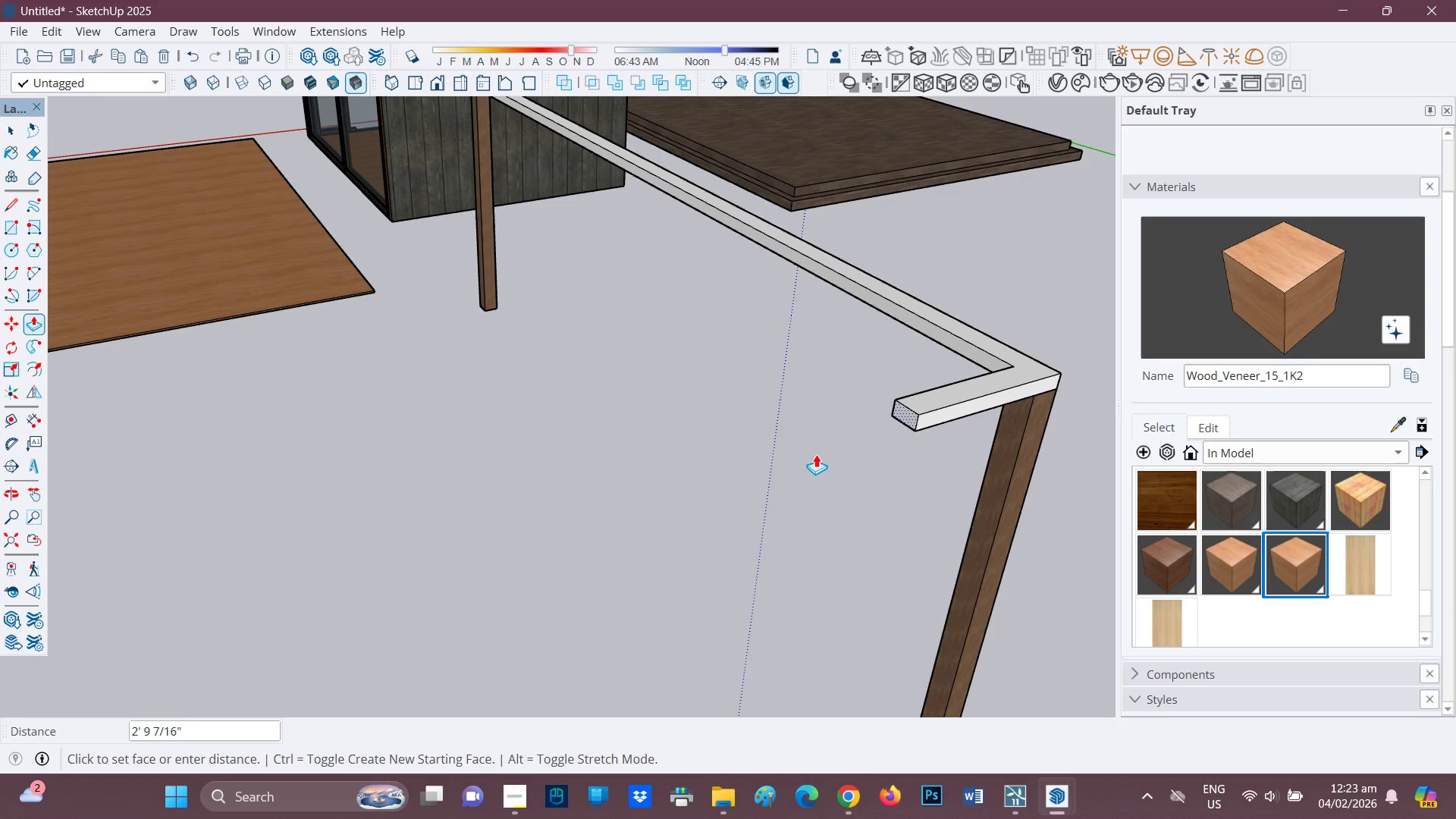 
type(hp)
 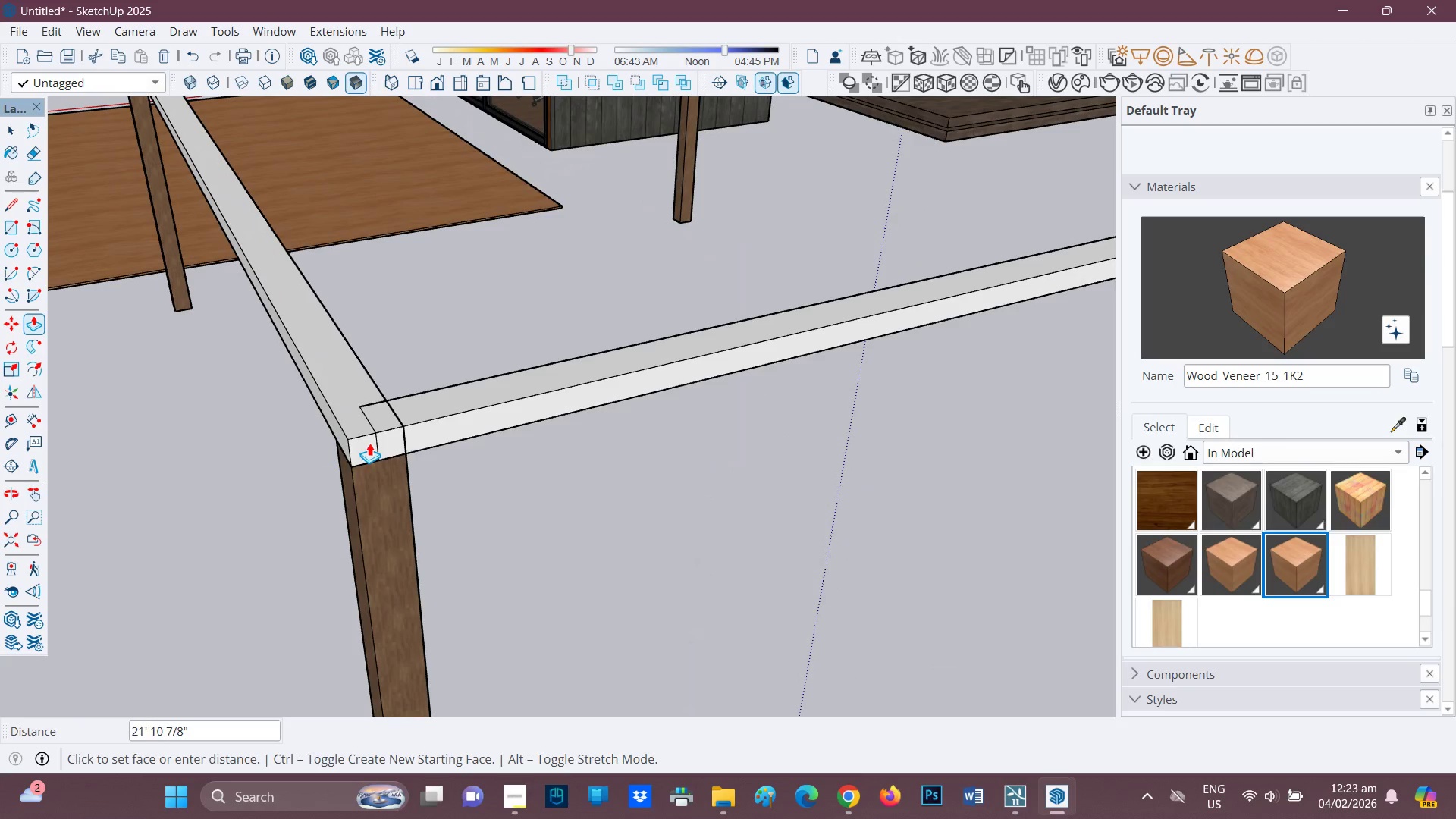 
left_click_drag(start_coordinate=[81, 575], to_coordinate=[318, 468])
 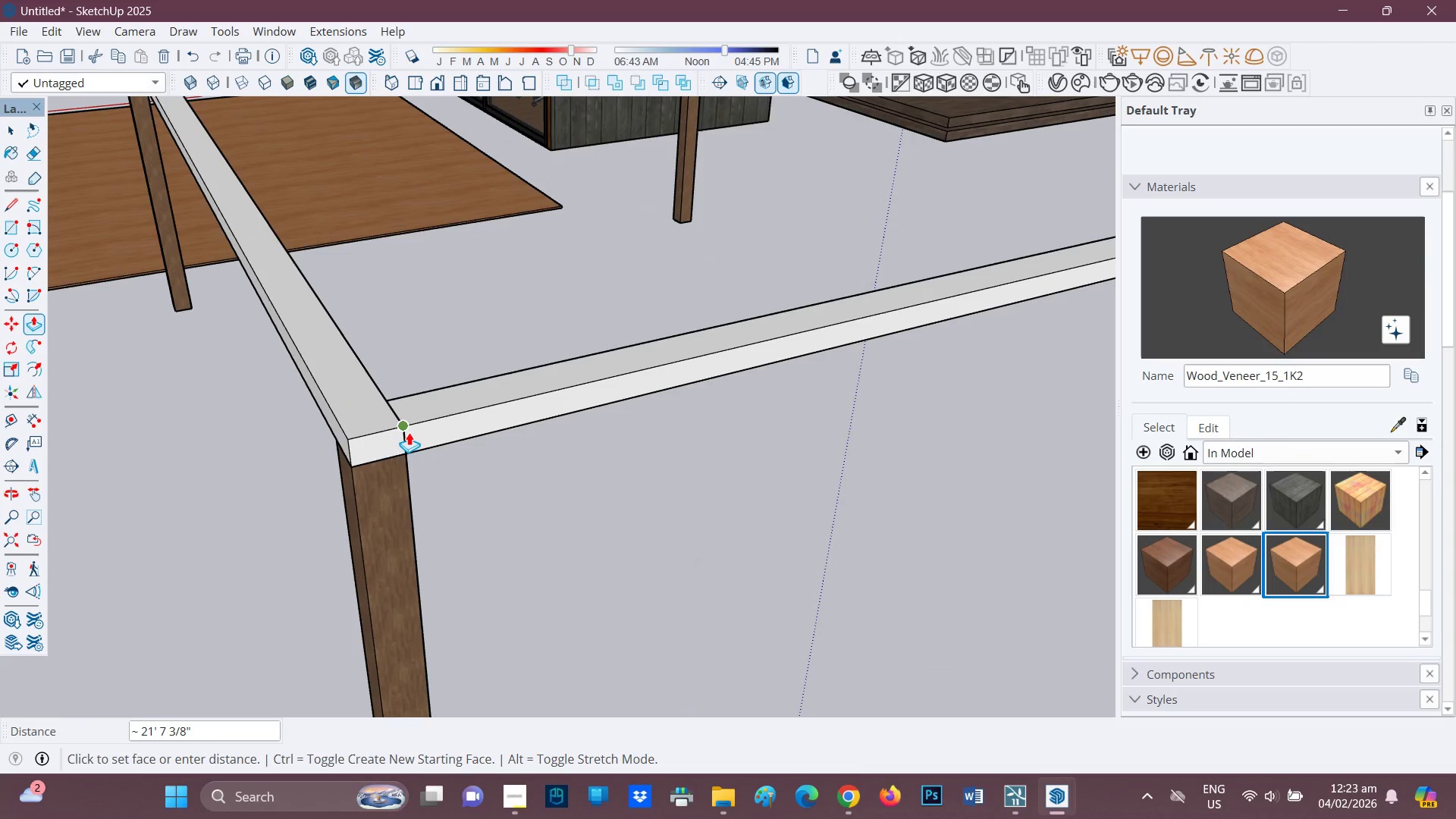 
left_click([404, 433])
 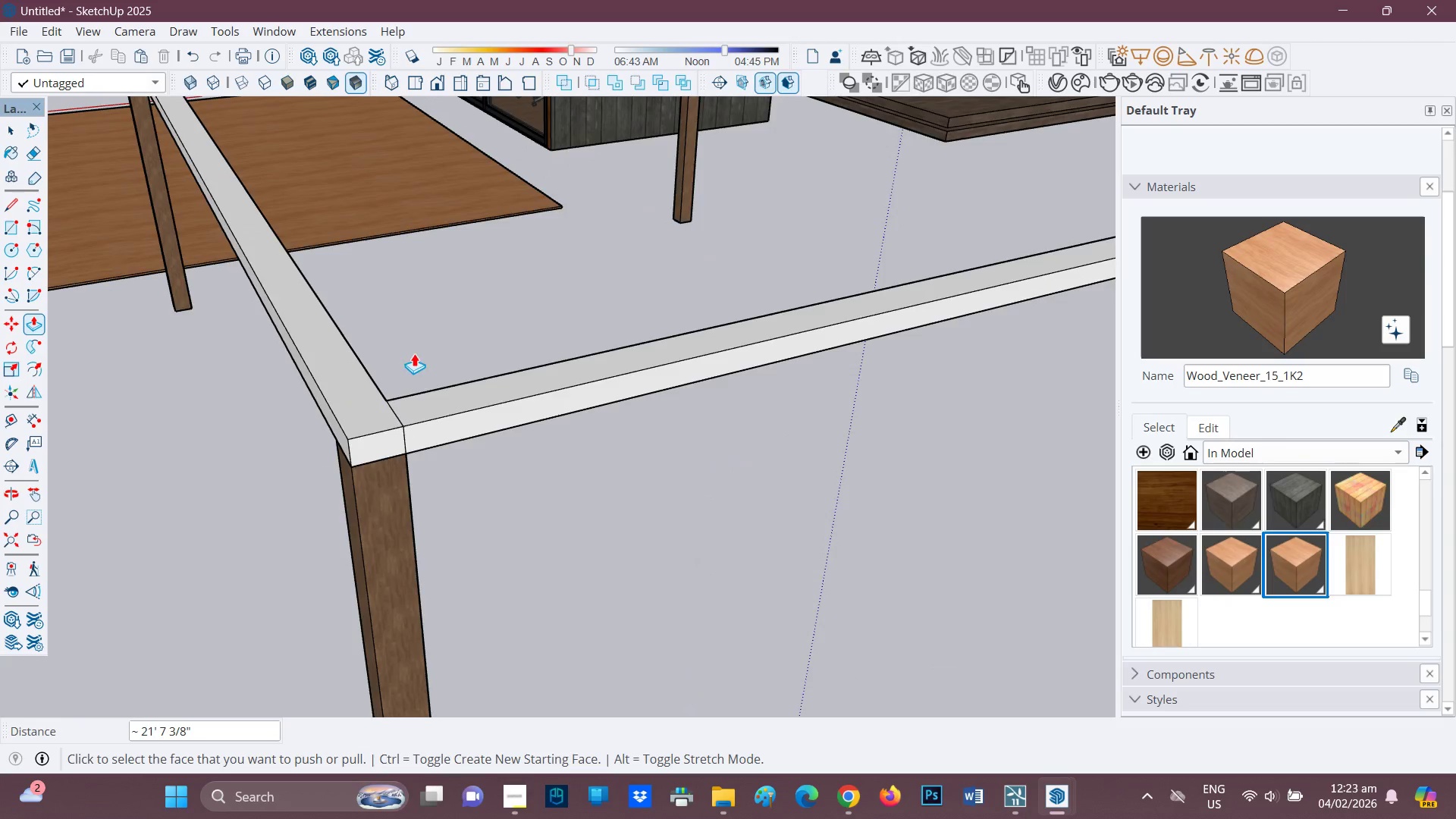 
scroll: coordinate [408, 349], scroll_direction: down, amount: 2.0
 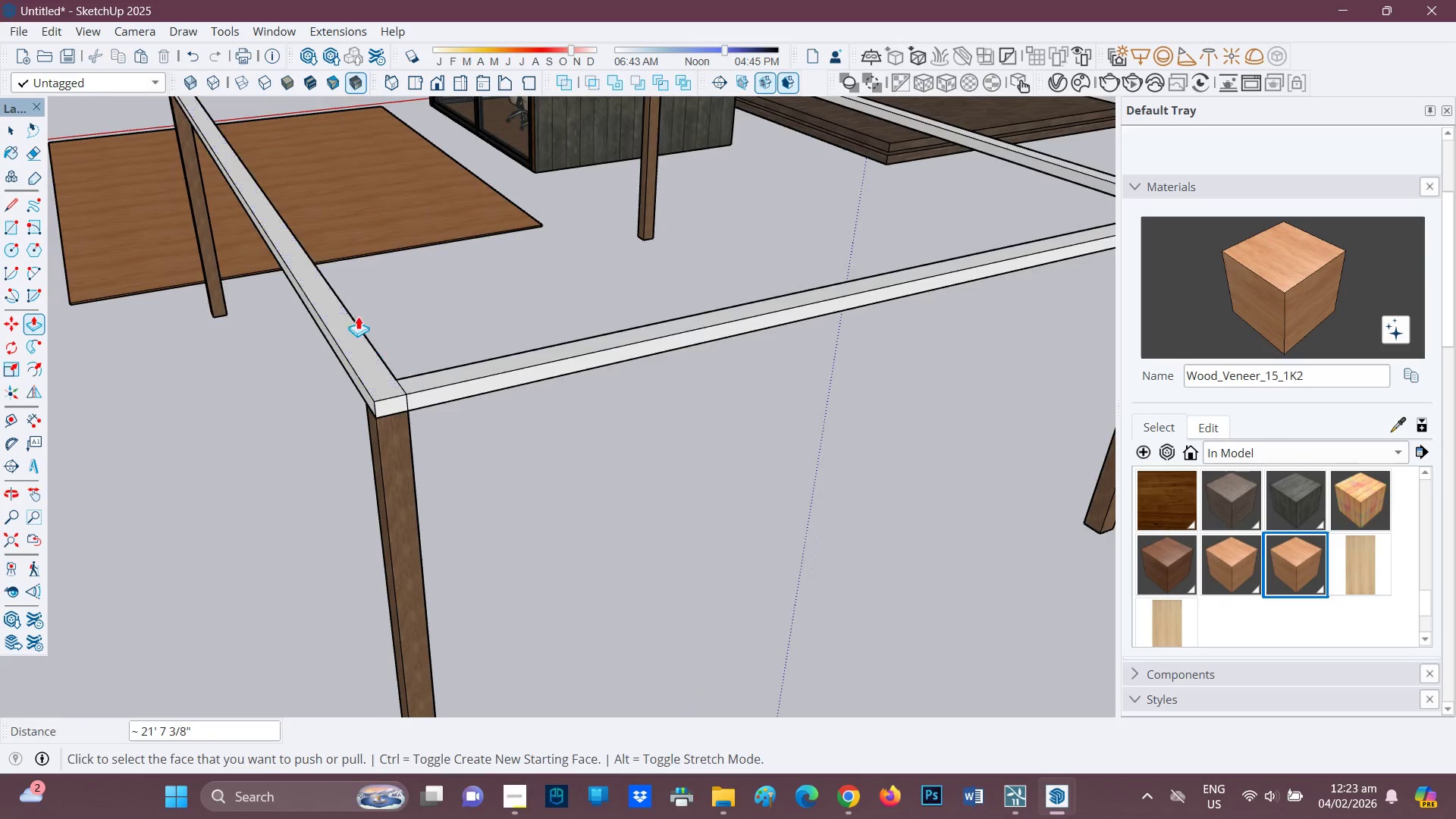 
key(H)
 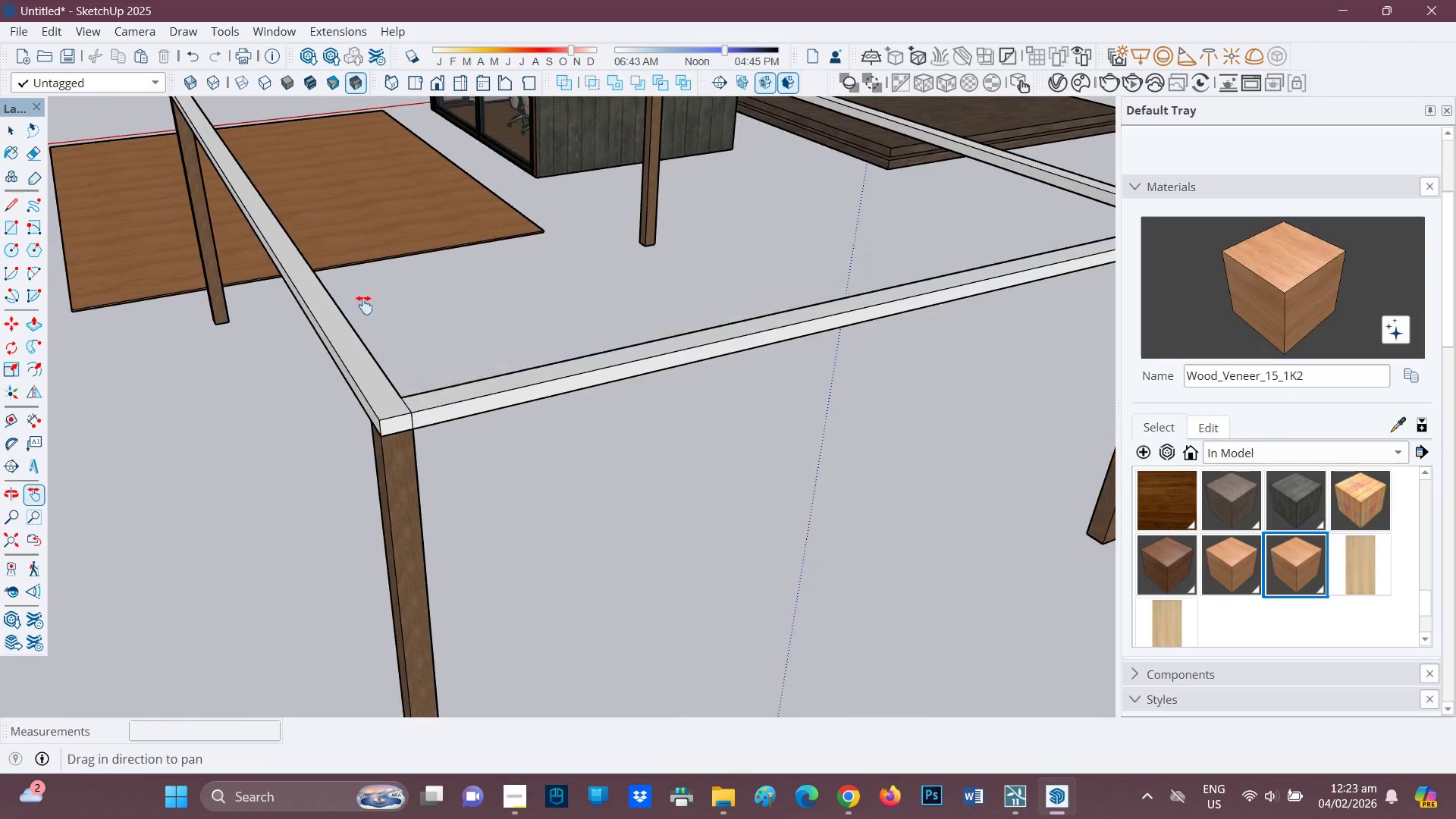 
left_click_drag(start_coordinate=[353, 278], to_coordinate=[575, 715])
 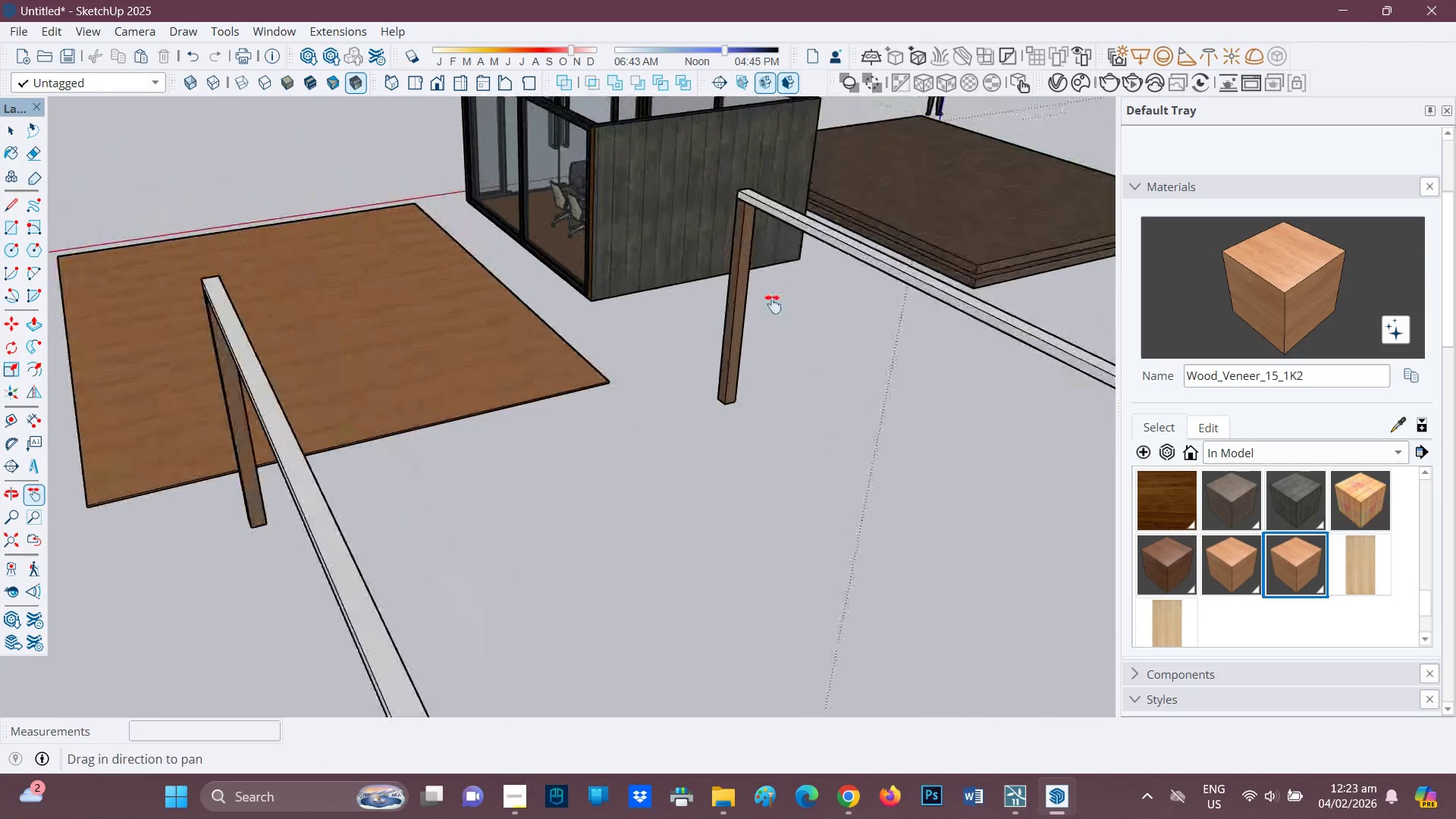 
scroll: coordinate [848, 190], scroll_direction: up, amount: 10.0
 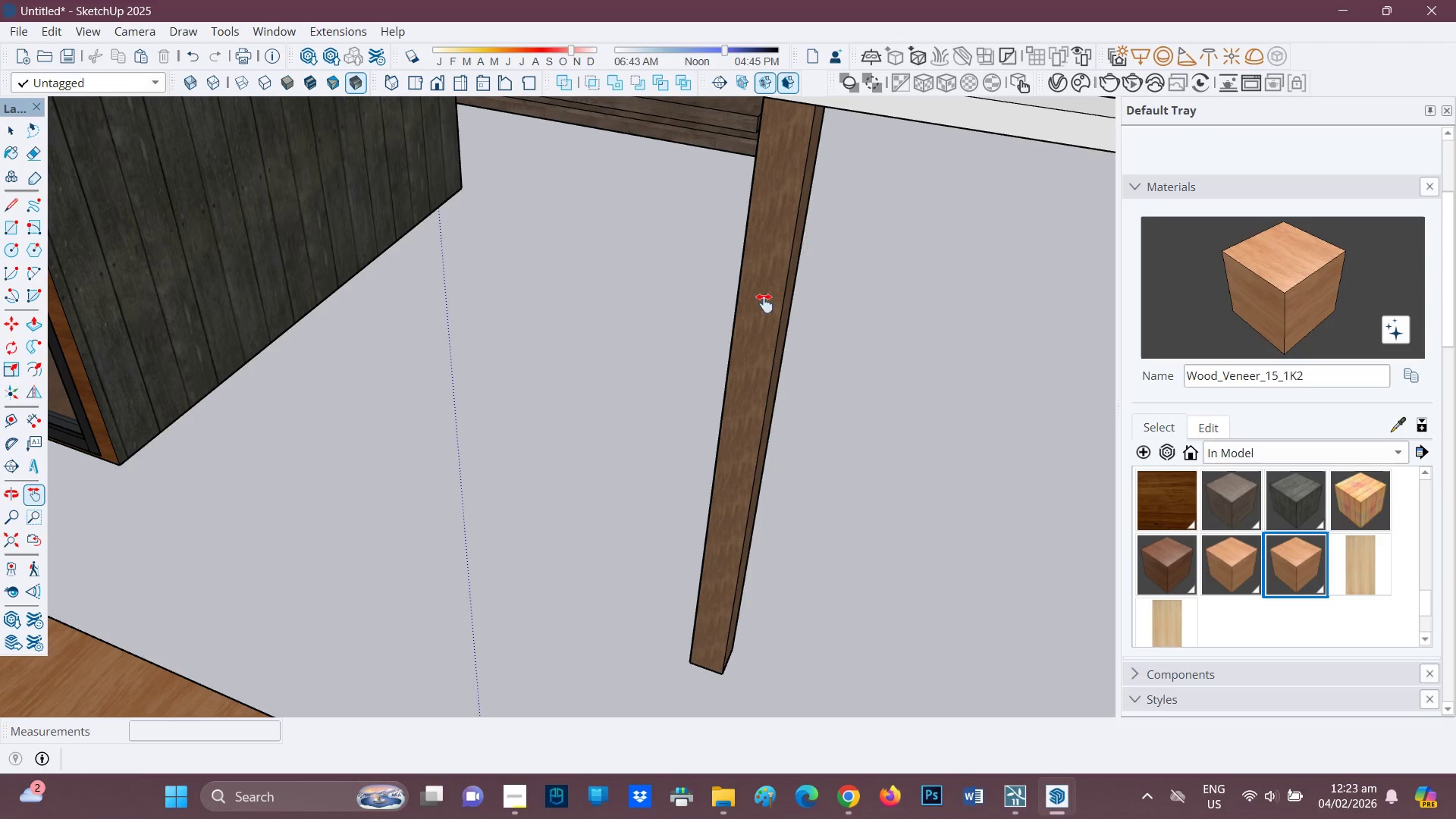 
type(hl)
 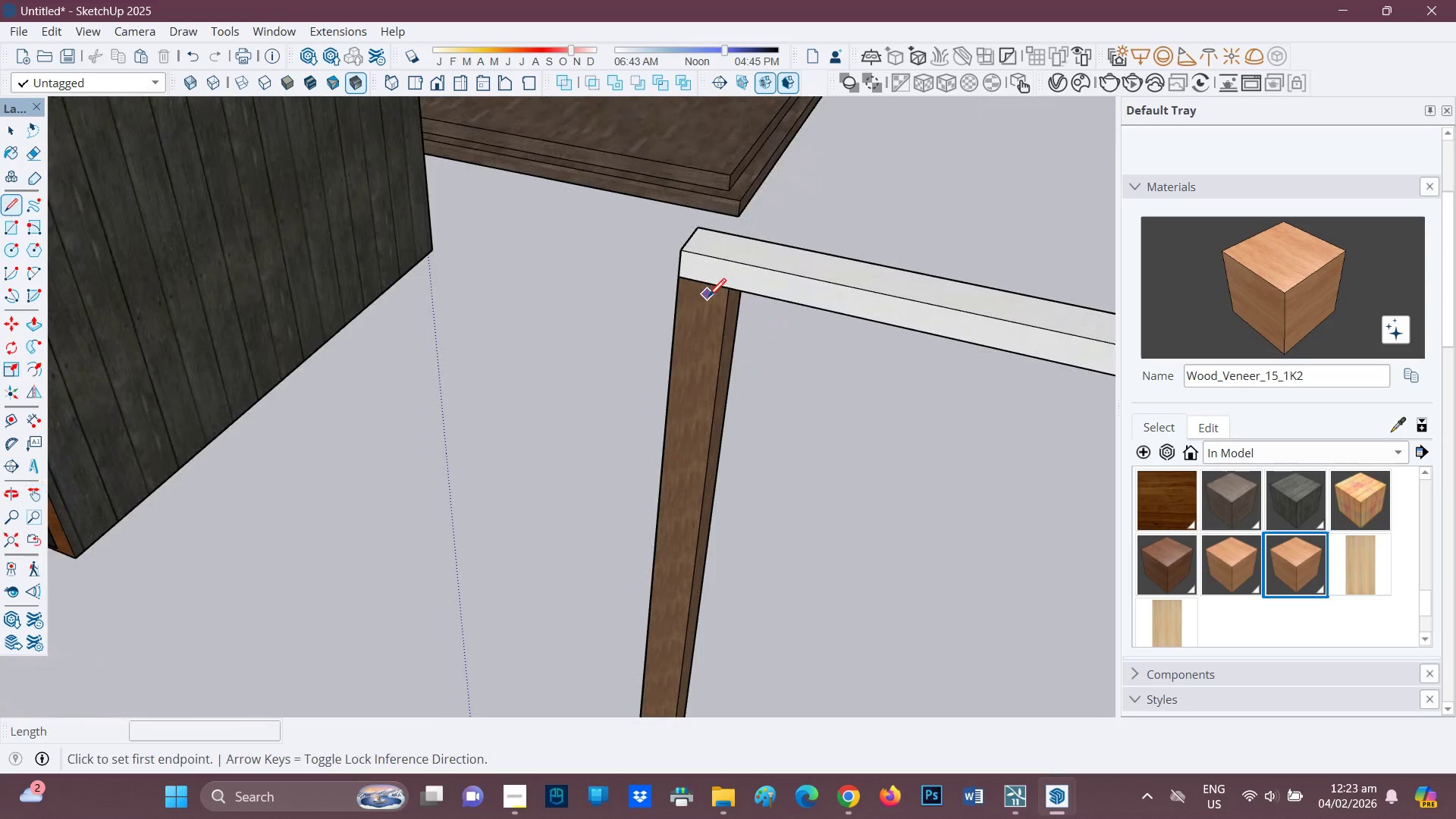 
left_click_drag(start_coordinate=[764, 303], to_coordinate=[689, 461])
 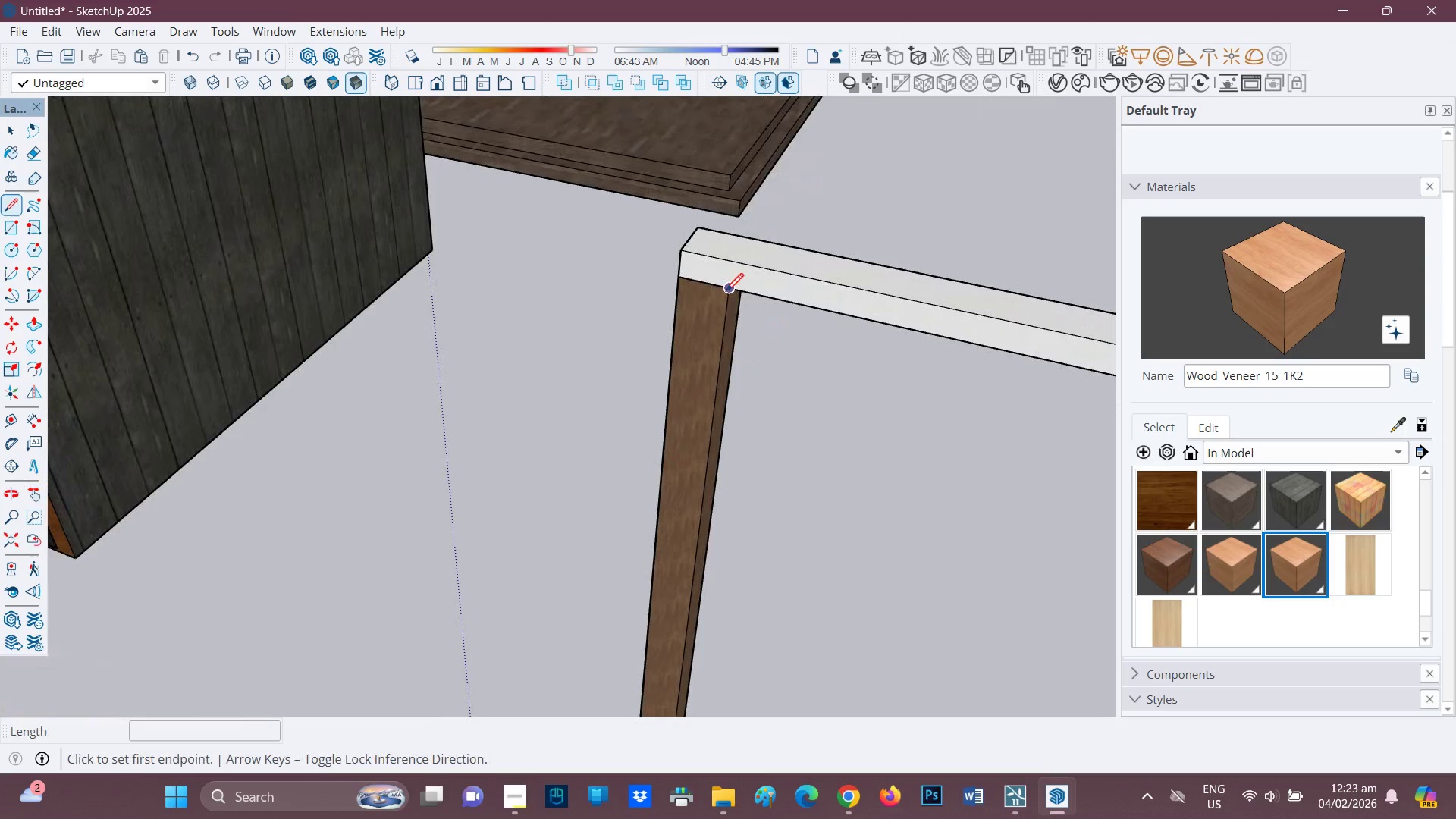 
left_click_drag(start_coordinate=[726, 291], to_coordinate=[728, 287])
 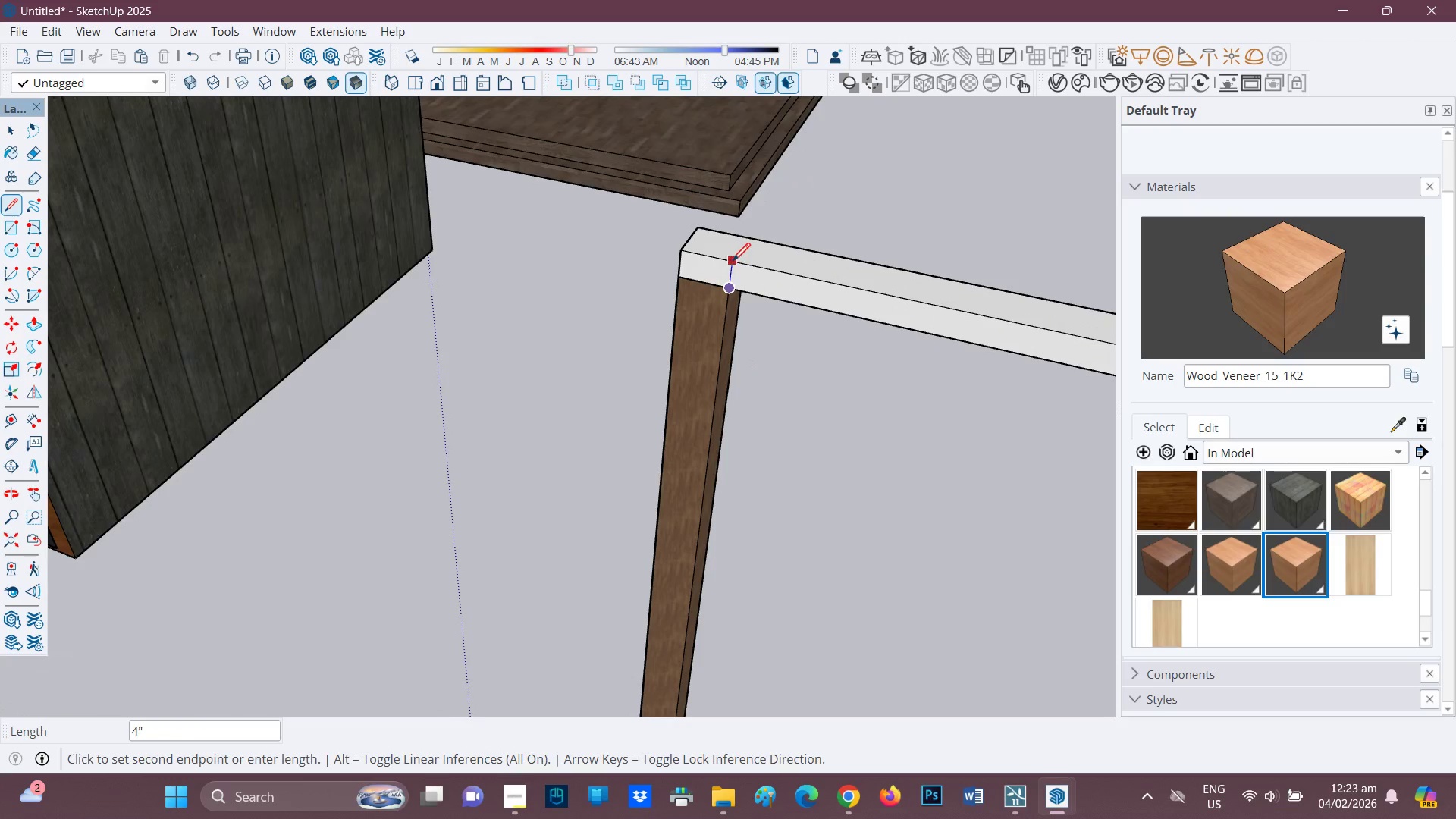 
left_click([733, 262])
 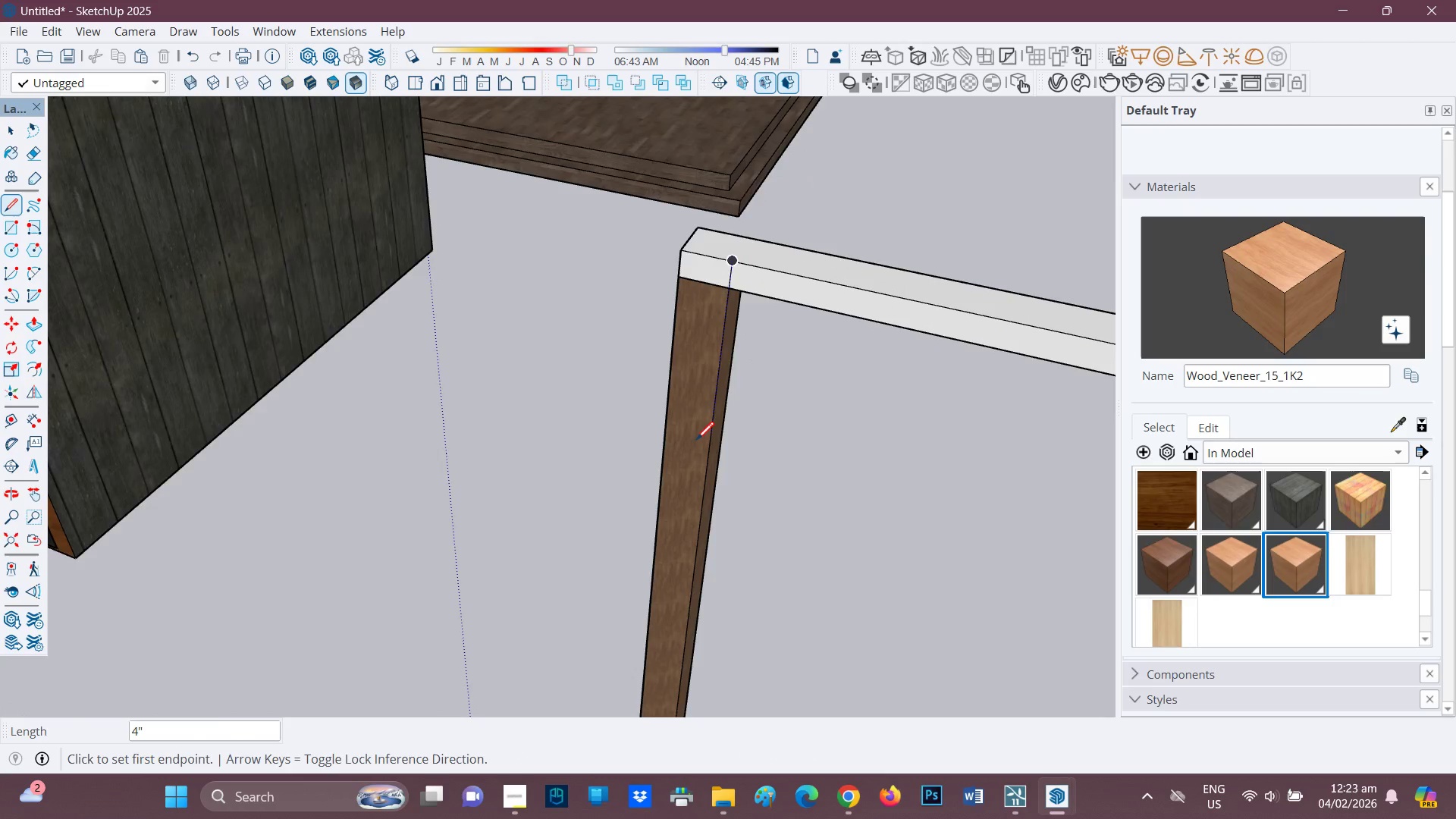 
key(P)
 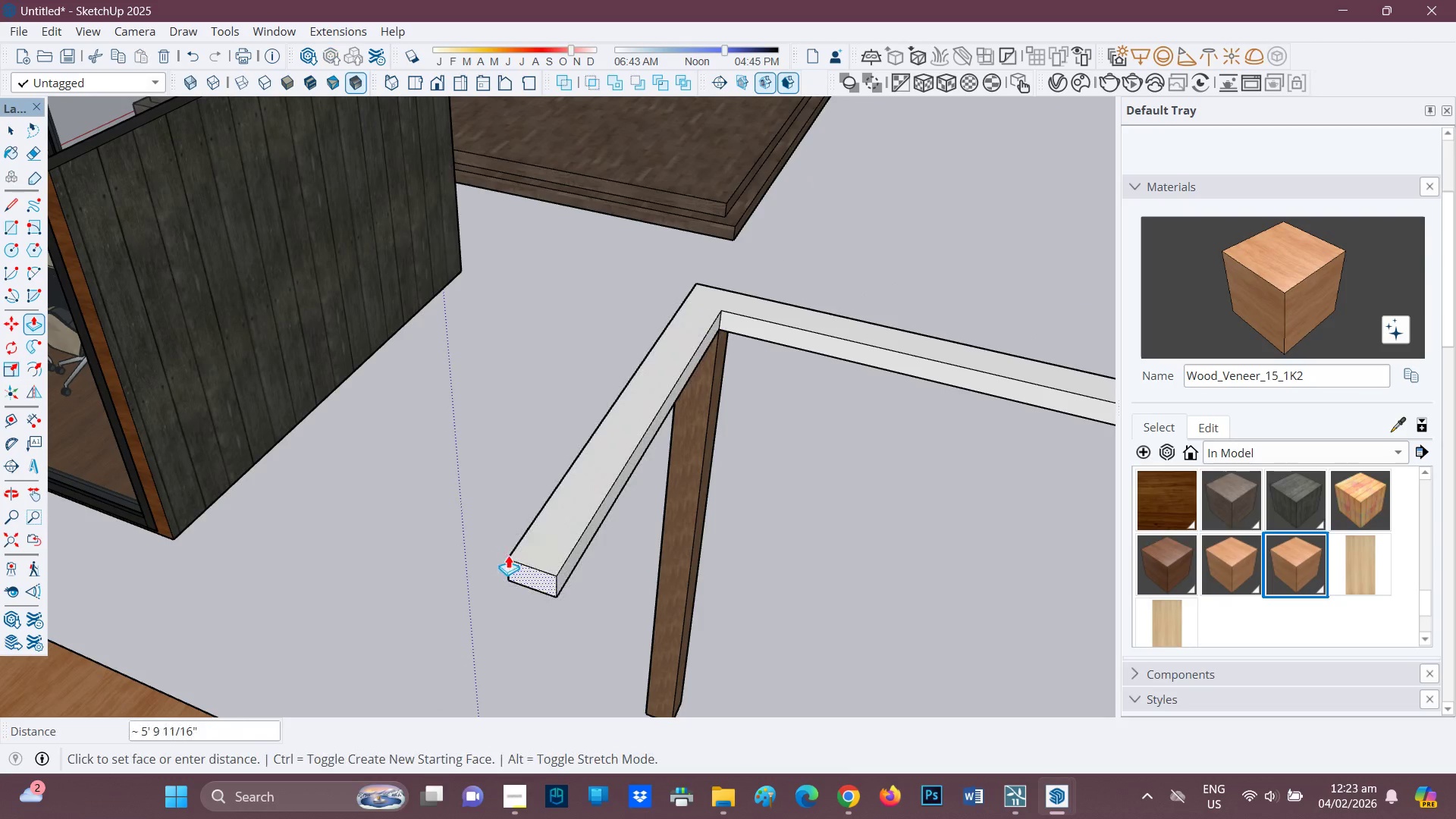 
scroll: coordinate [542, 579], scroll_direction: down, amount: 6.0
 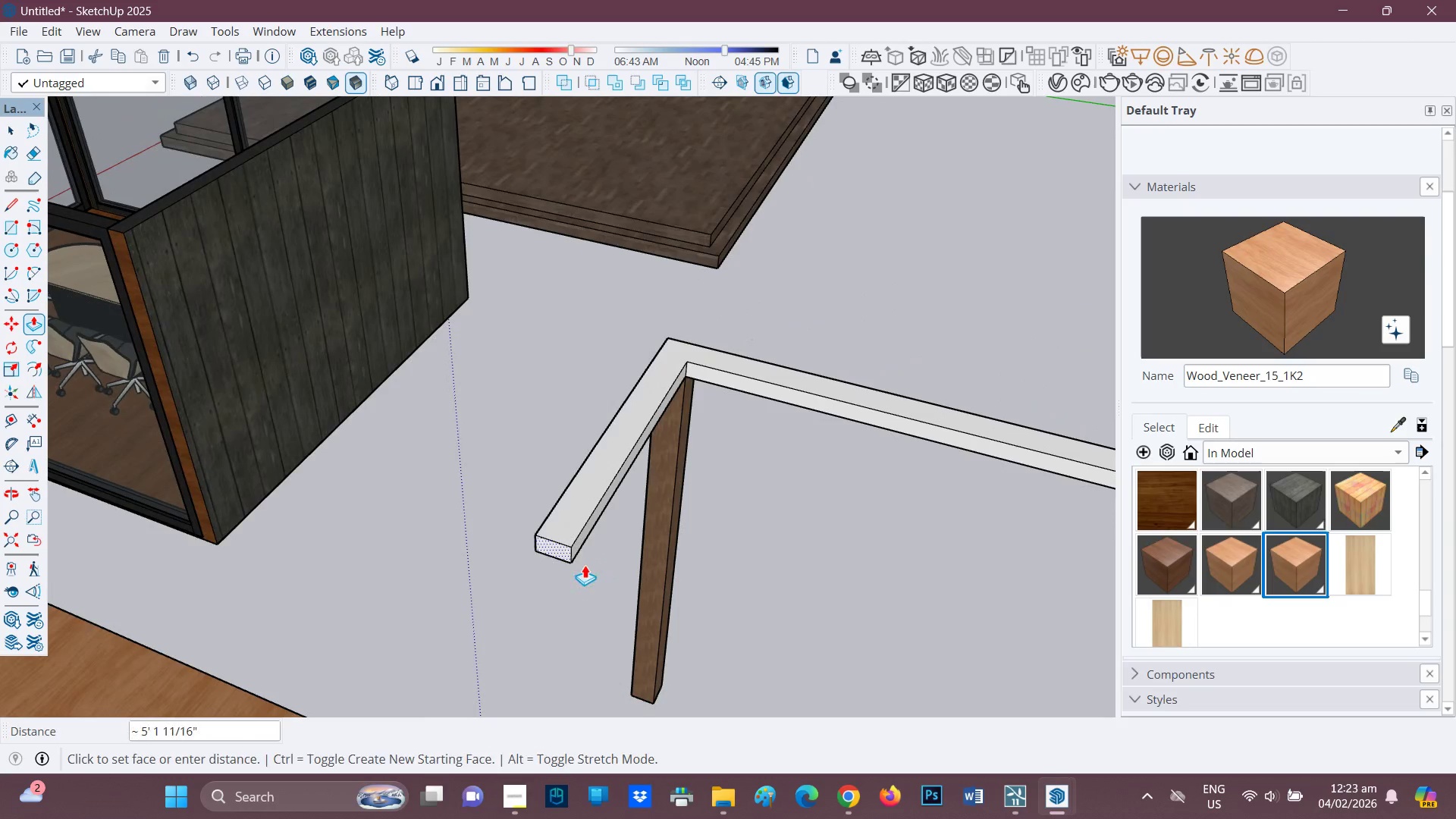 
key(H)
 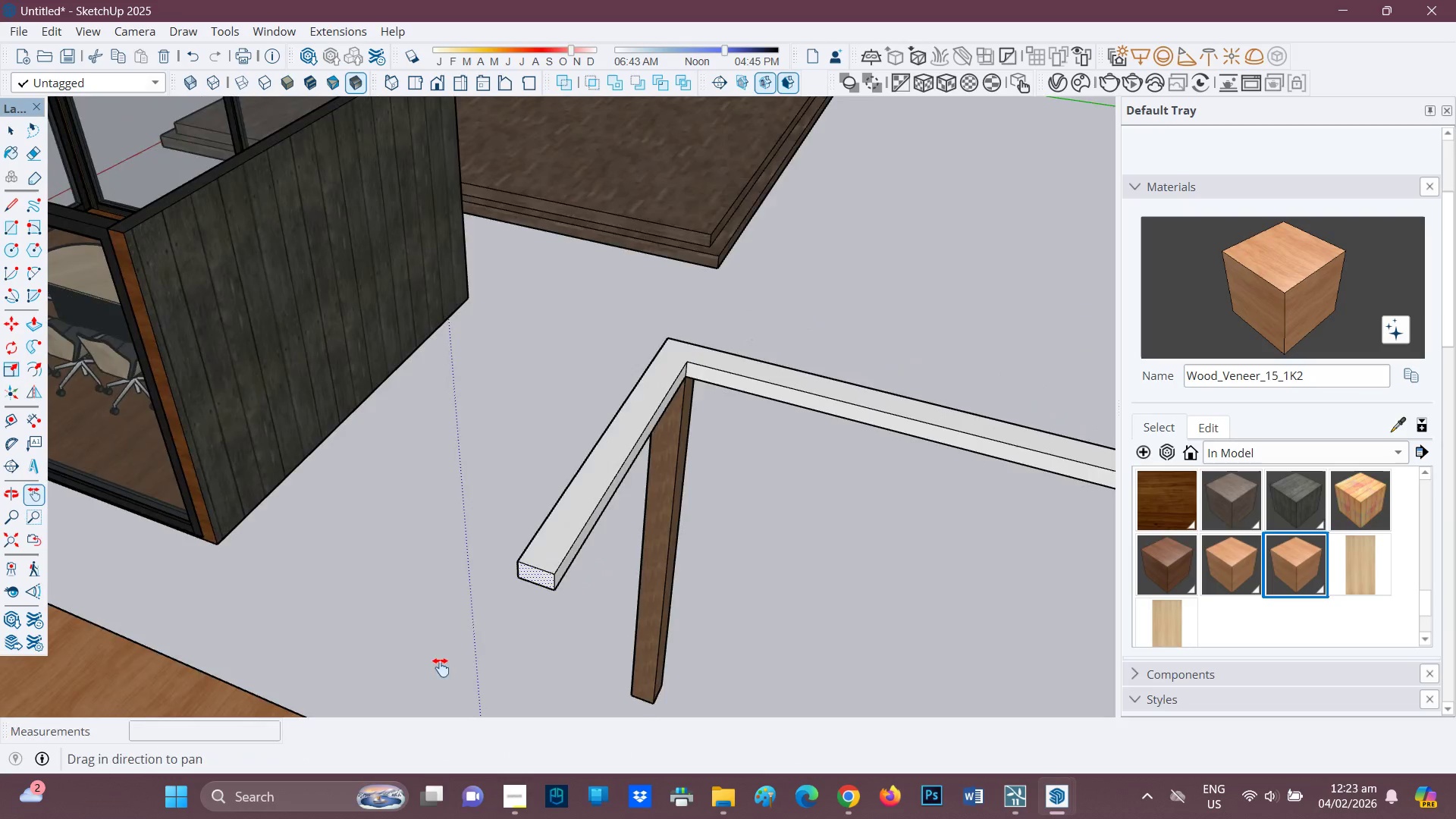 
left_click_drag(start_coordinate=[441, 668], to_coordinate=[623, 290])
 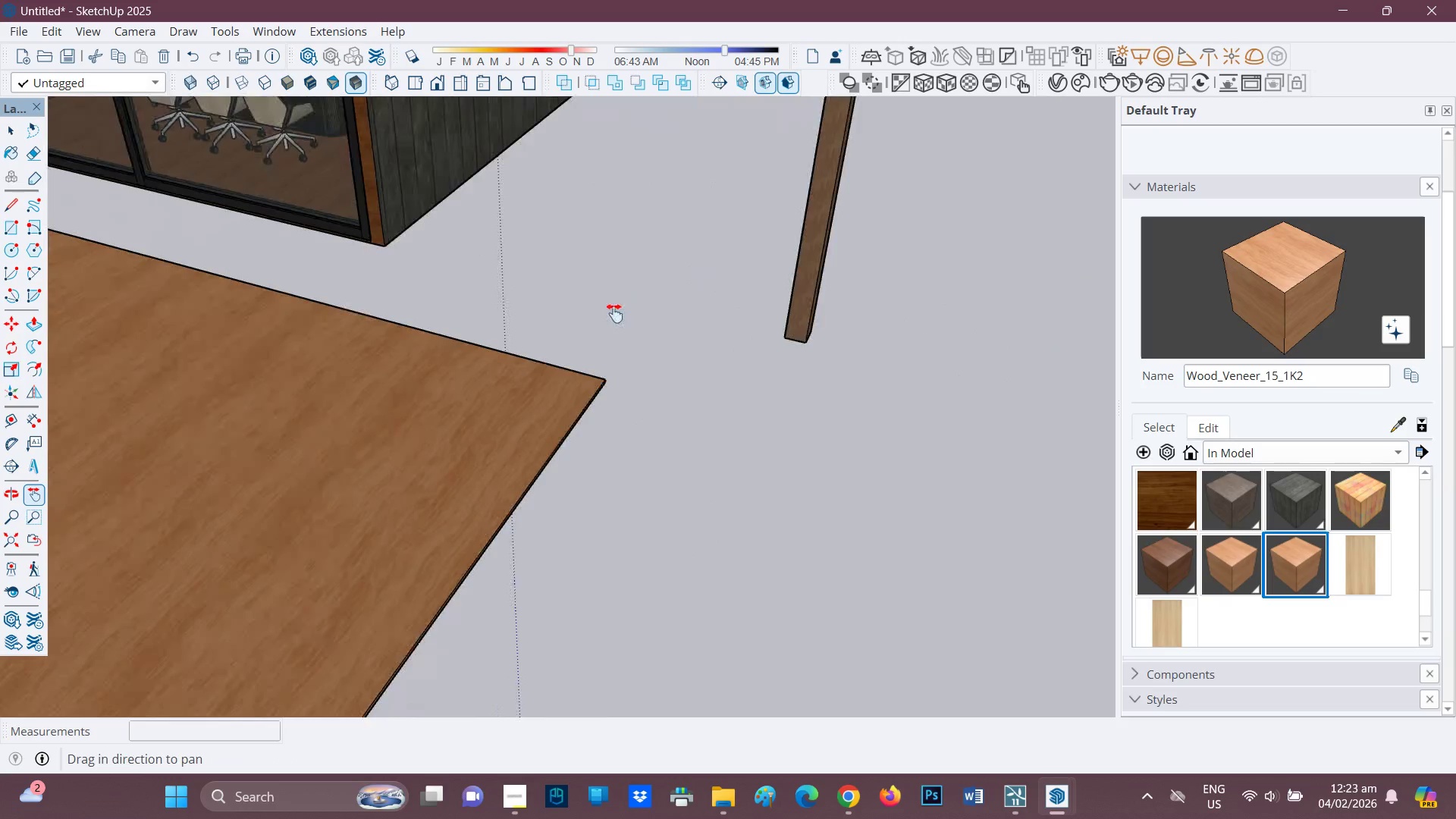 
scroll: coordinate [544, 520], scroll_direction: down, amount: 5.0
 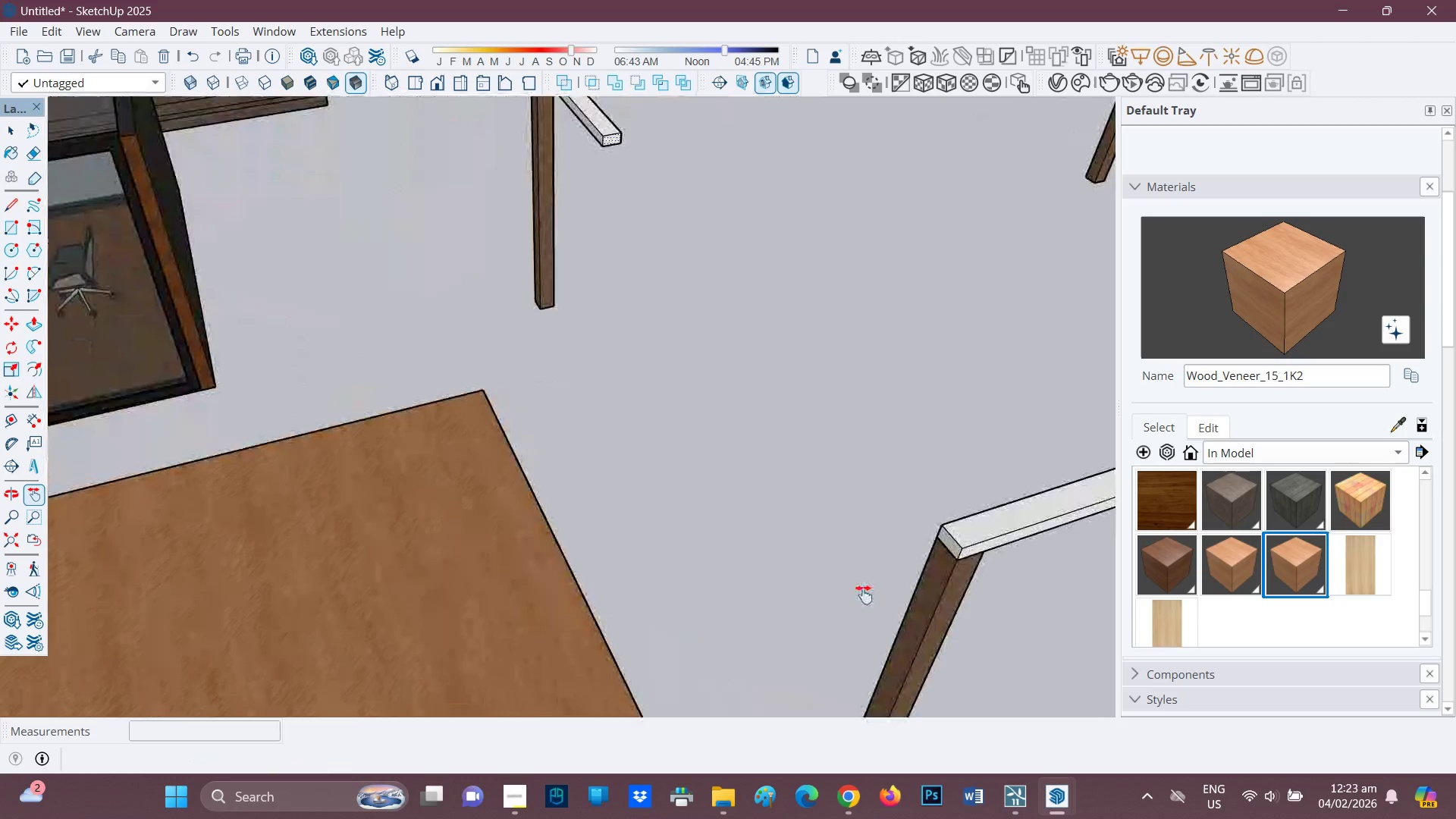 
key(P)
 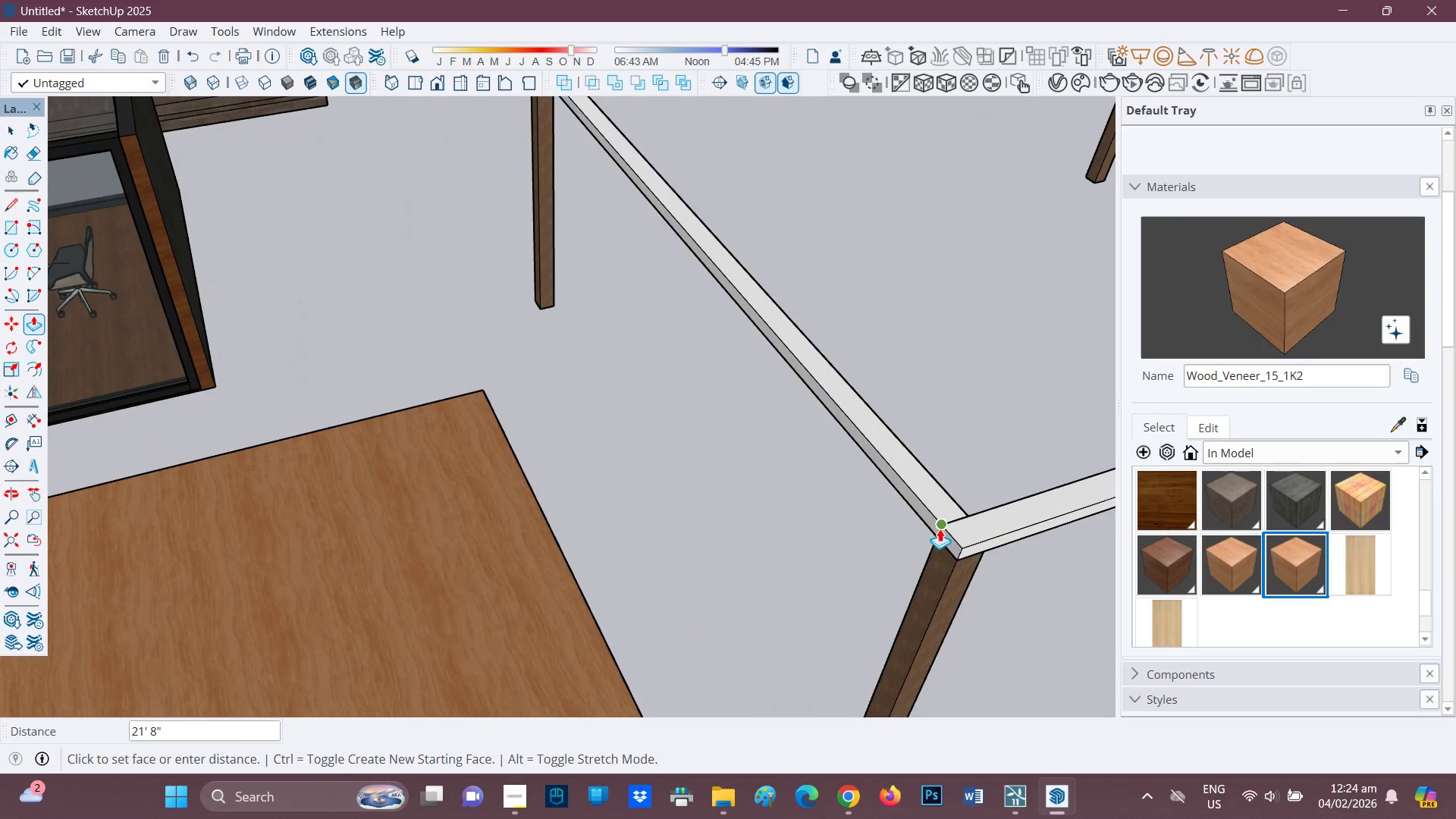 
left_click([939, 526])
 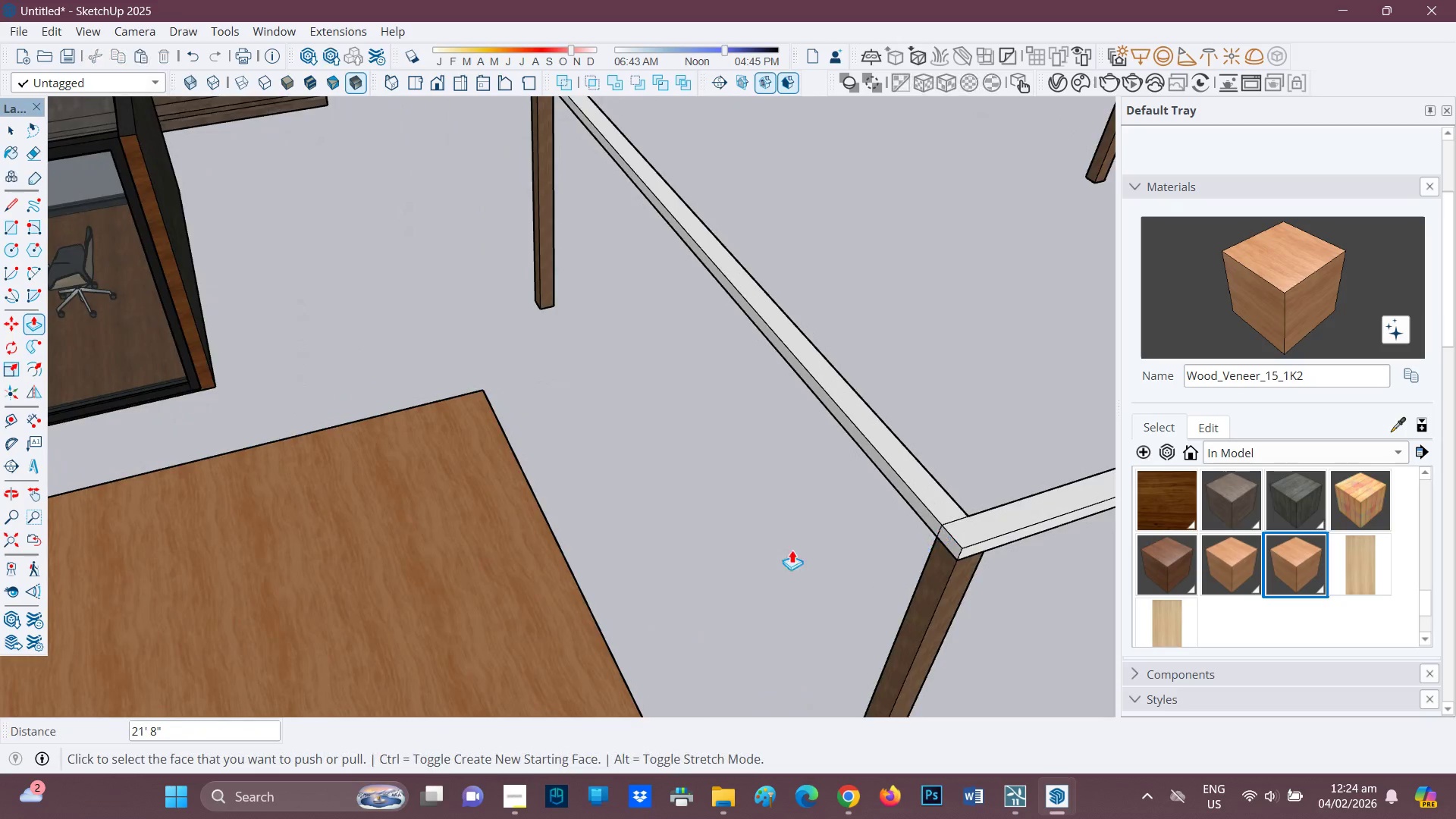 
scroll: coordinate [774, 557], scroll_direction: down, amount: 3.0
 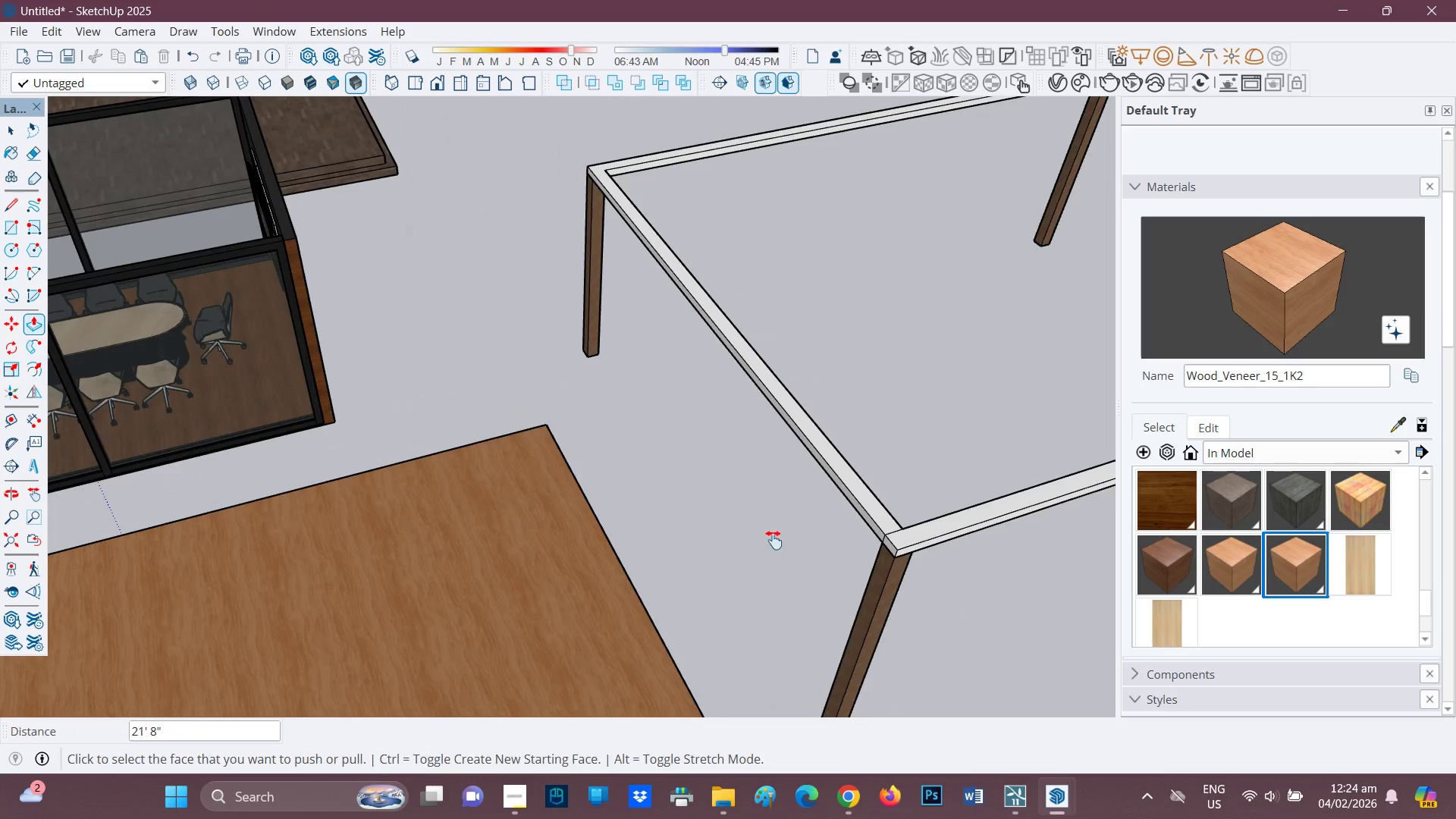 
key(H)
 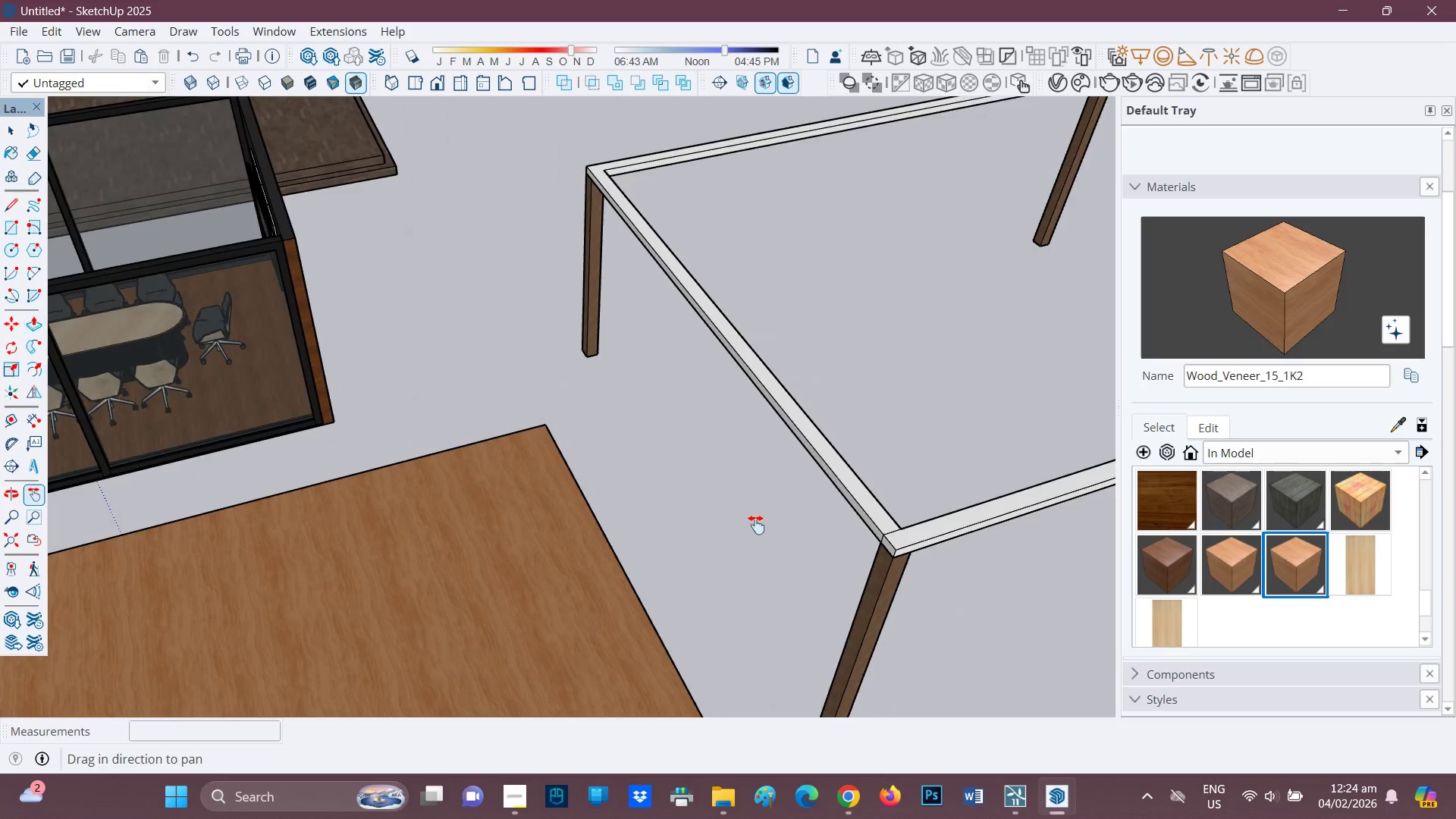 
left_click_drag(start_coordinate=[780, 525], to_coordinate=[242, 598])
 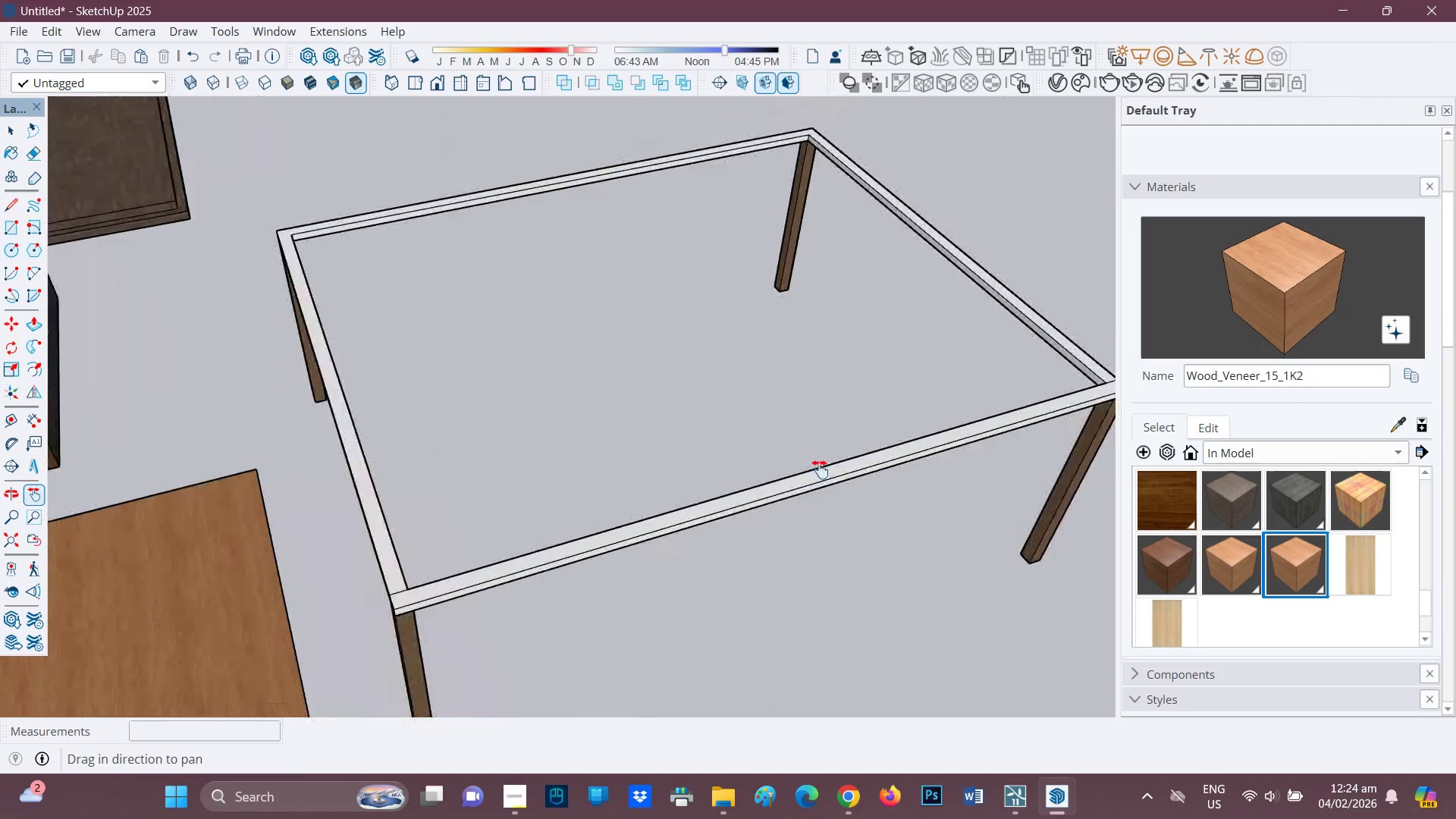 
scroll: coordinate [817, 469], scroll_direction: down, amount: 2.0
 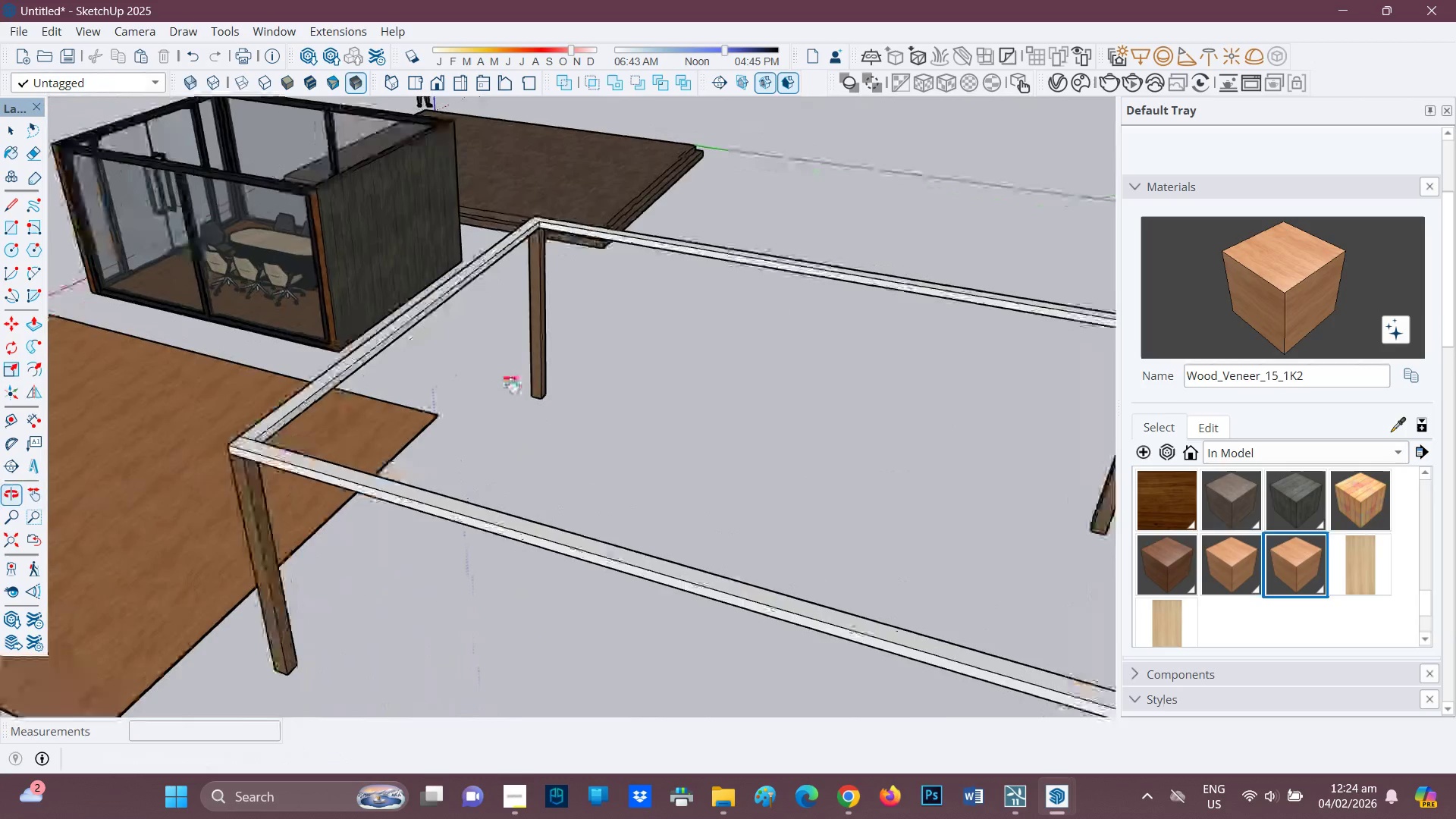 
scroll: coordinate [843, 340], scroll_direction: up, amount: 3.0
 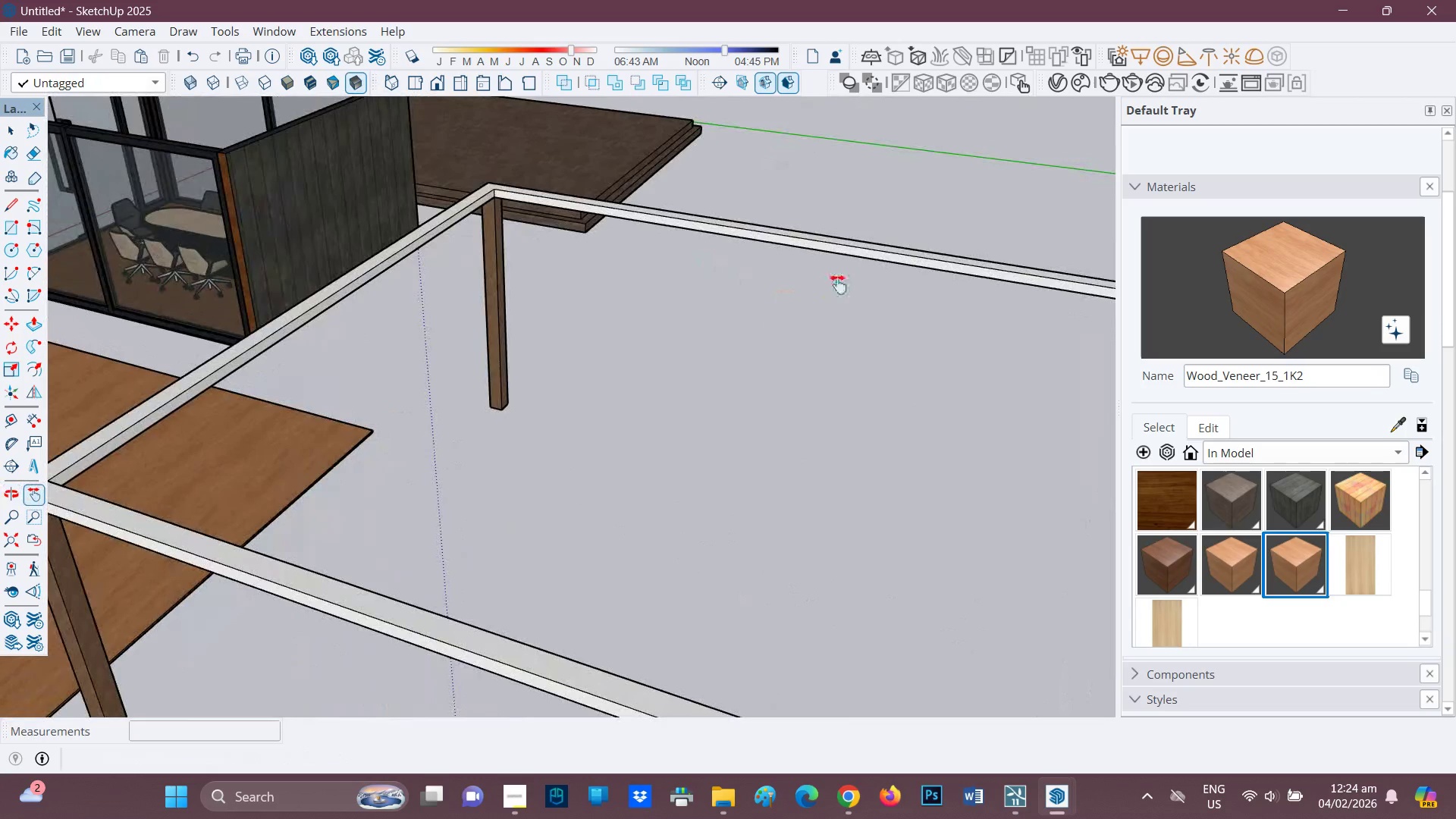 
key(L)
 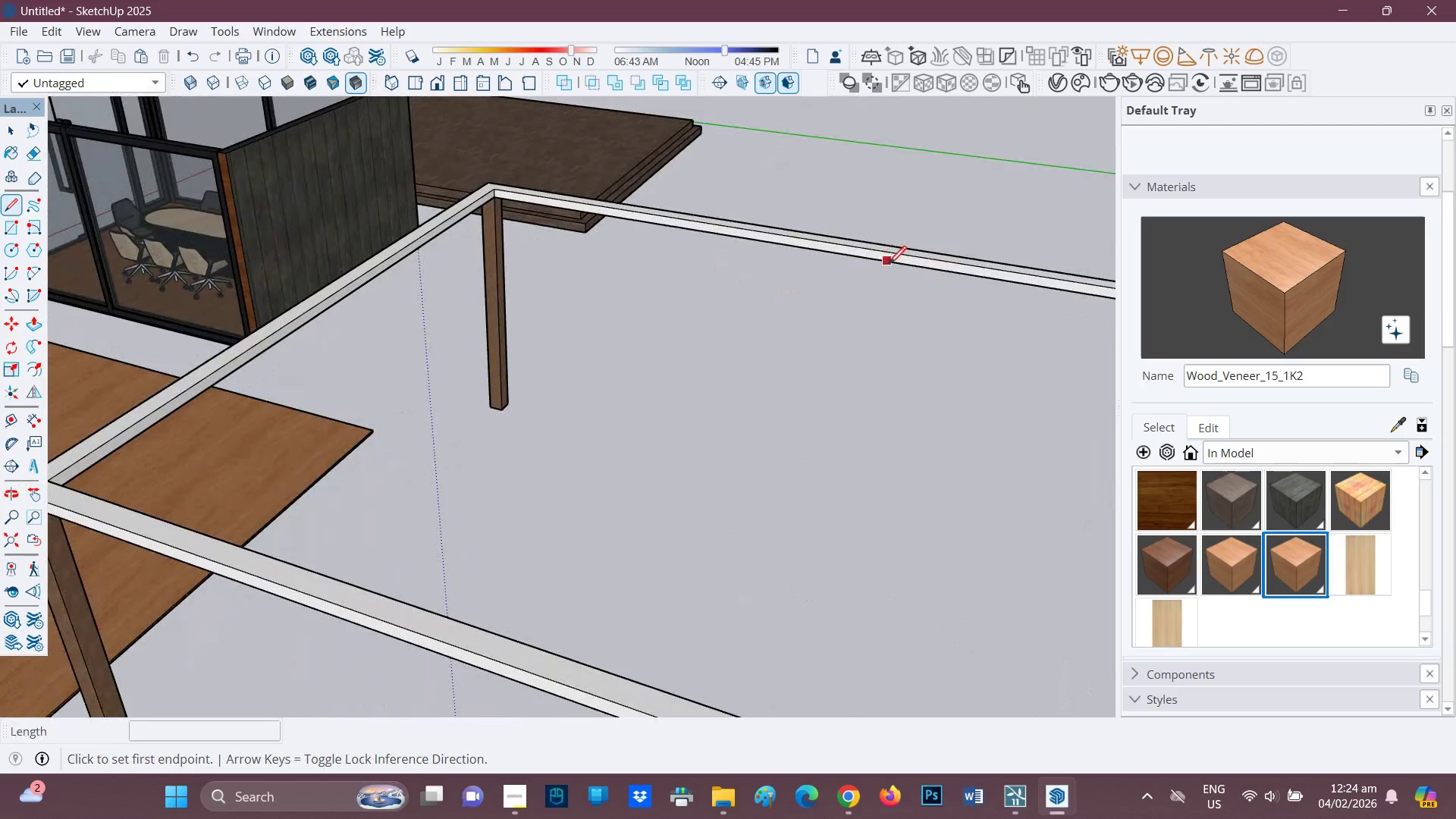 
scroll: coordinate [955, 282], scroll_direction: up, amount: 3.0
 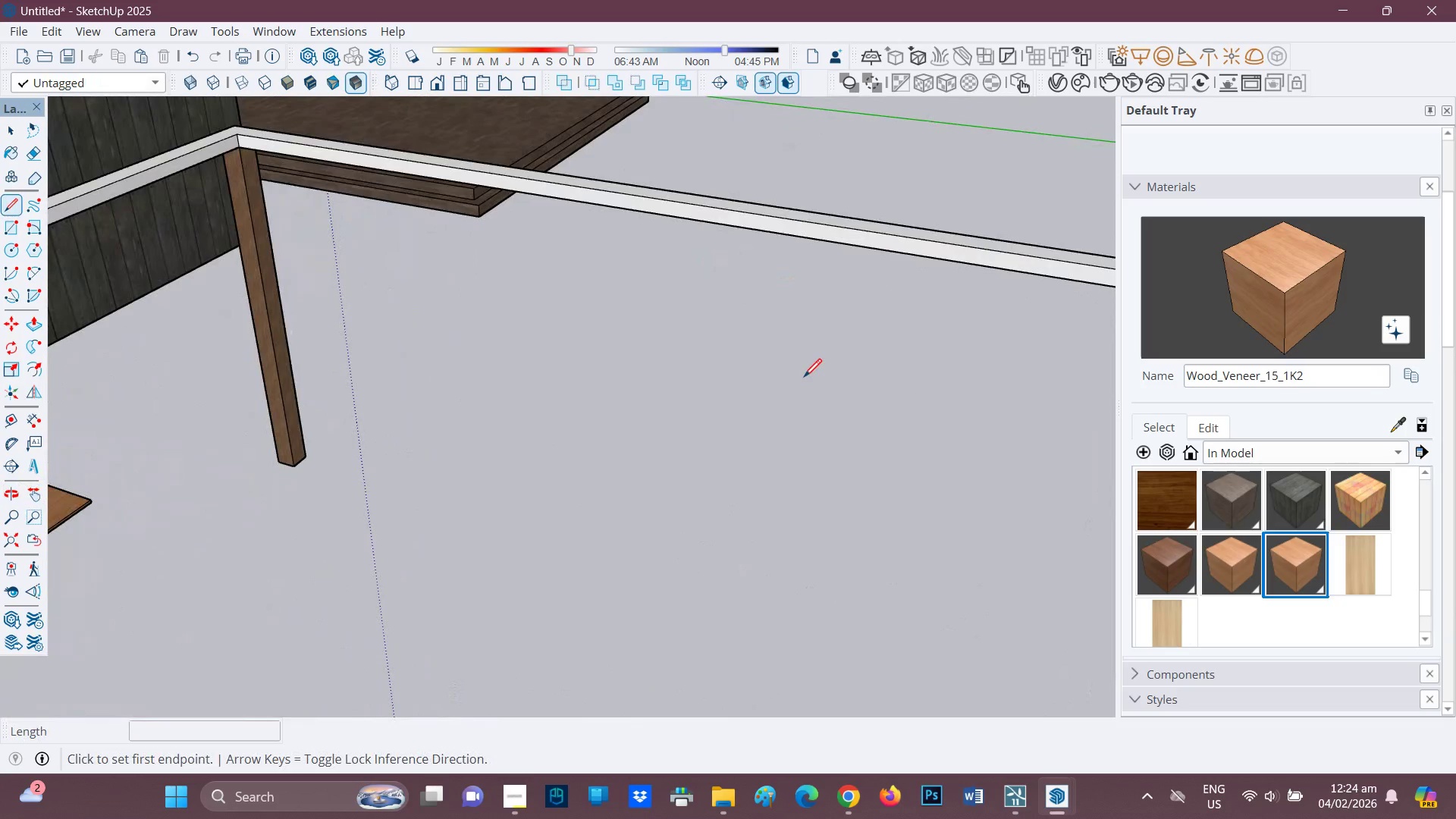 
type(hhl)
 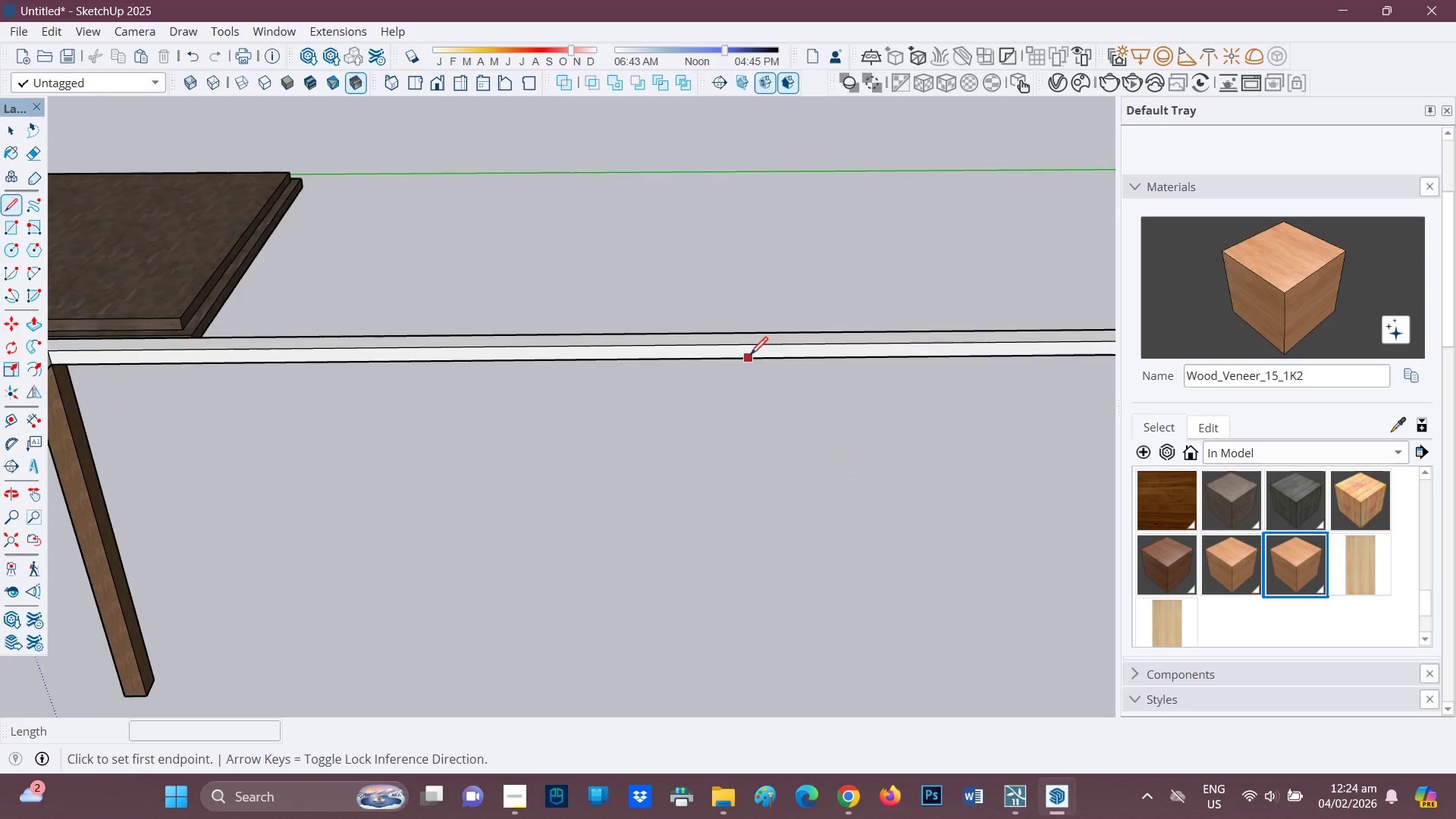 
left_click_drag(start_coordinate=[839, 461], to_coordinate=[648, 511])
 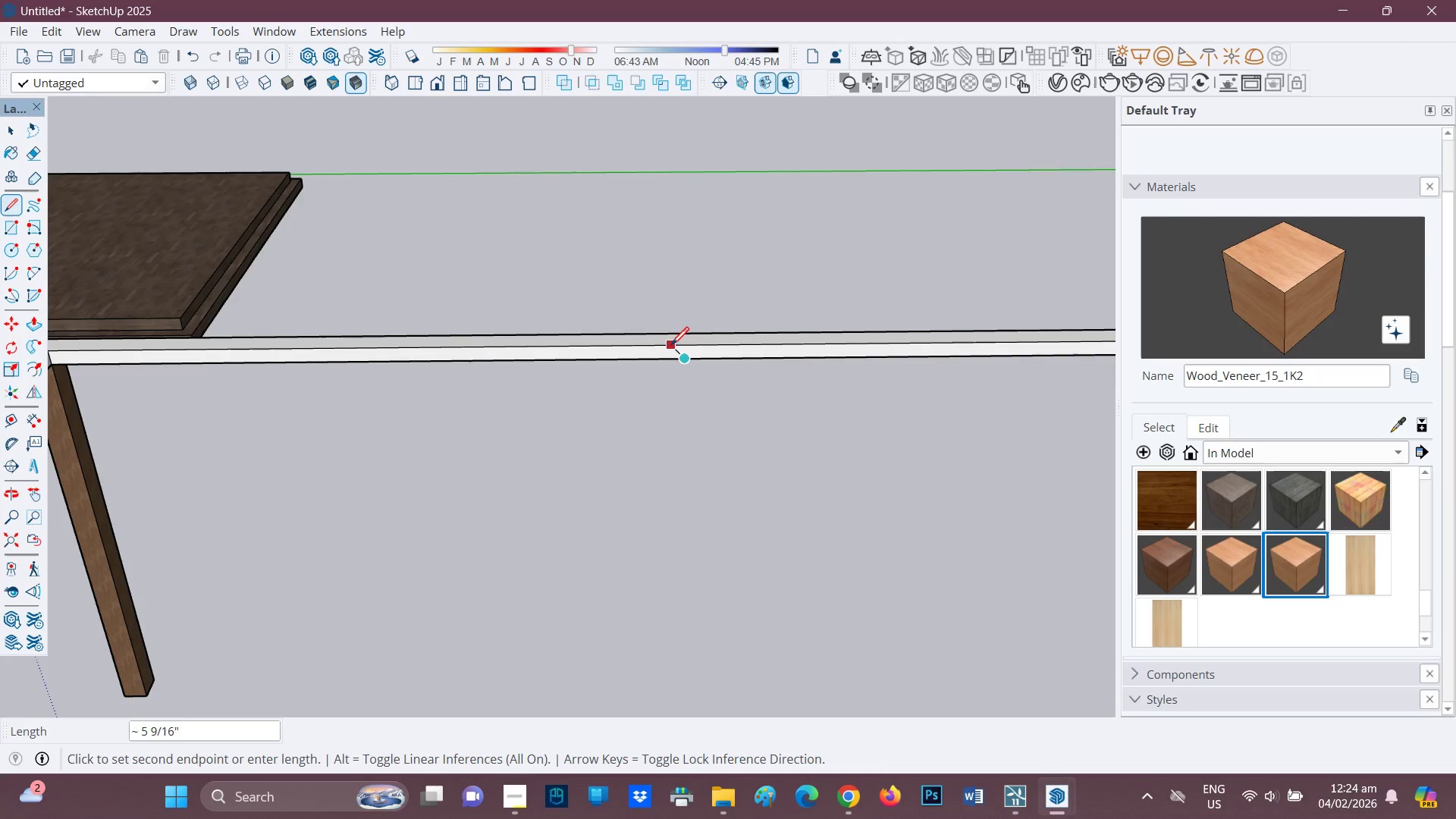 
wait(6.44)
 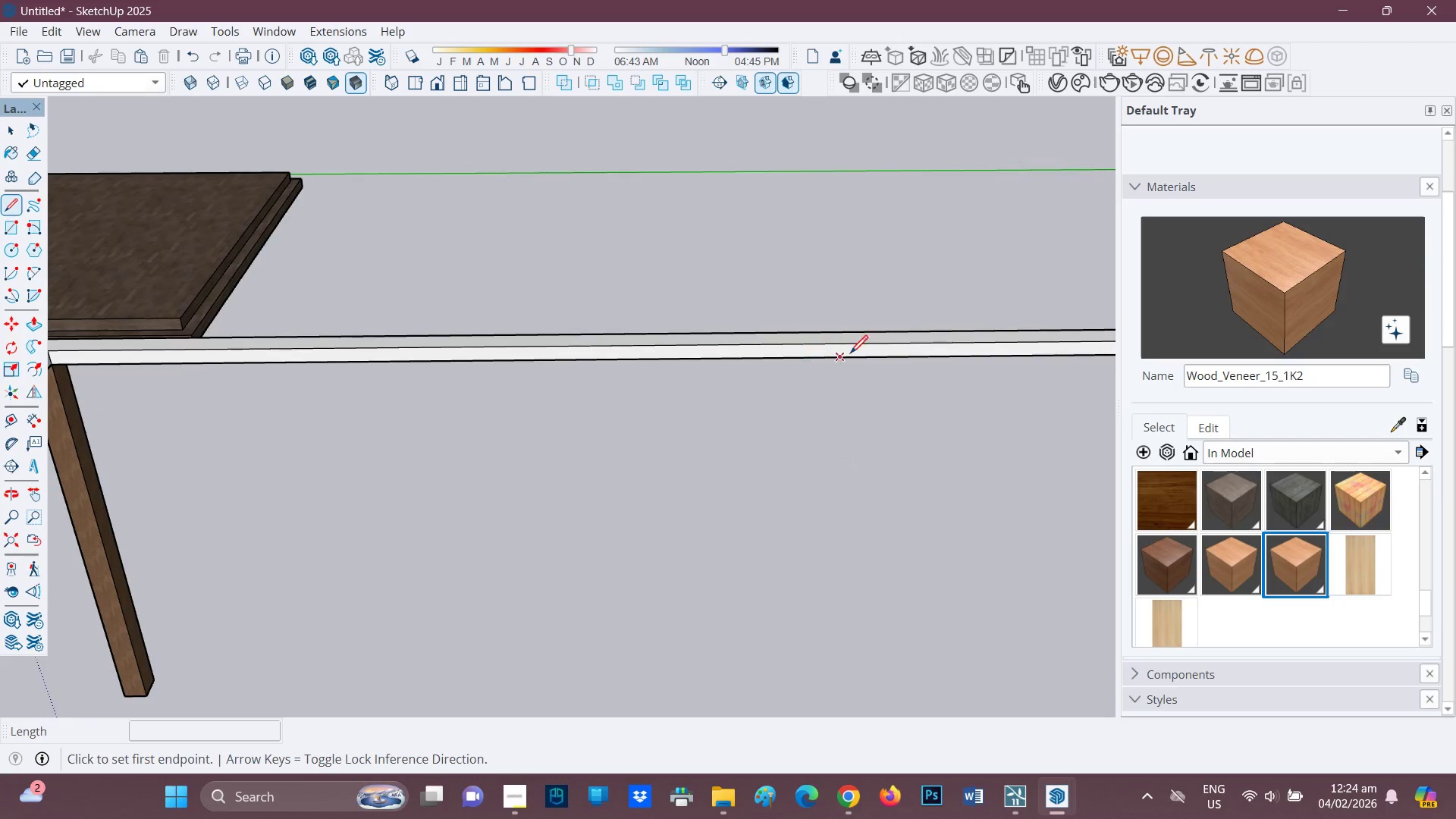 
key(Control+ControlLeft)
 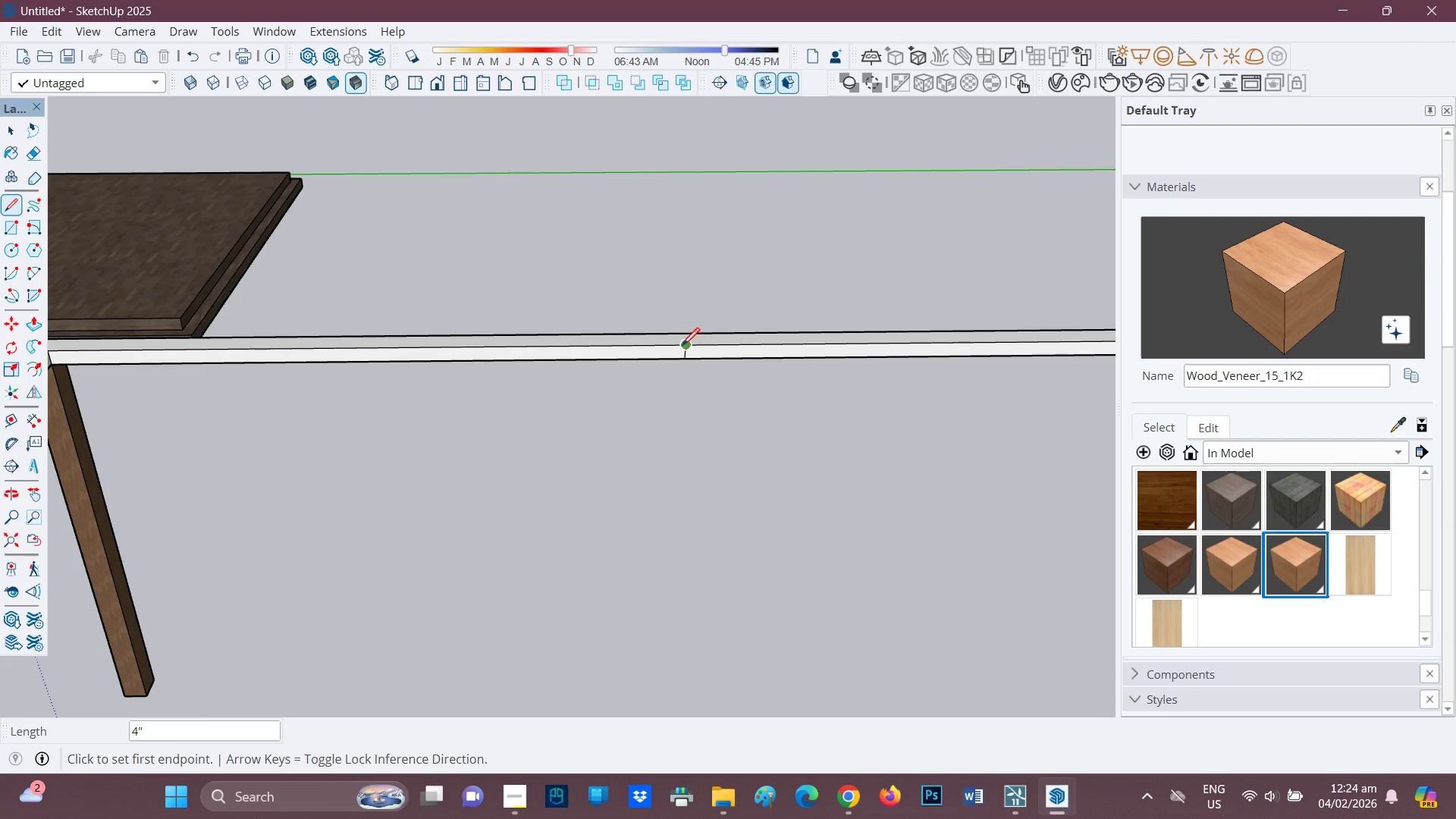 
key(C)
 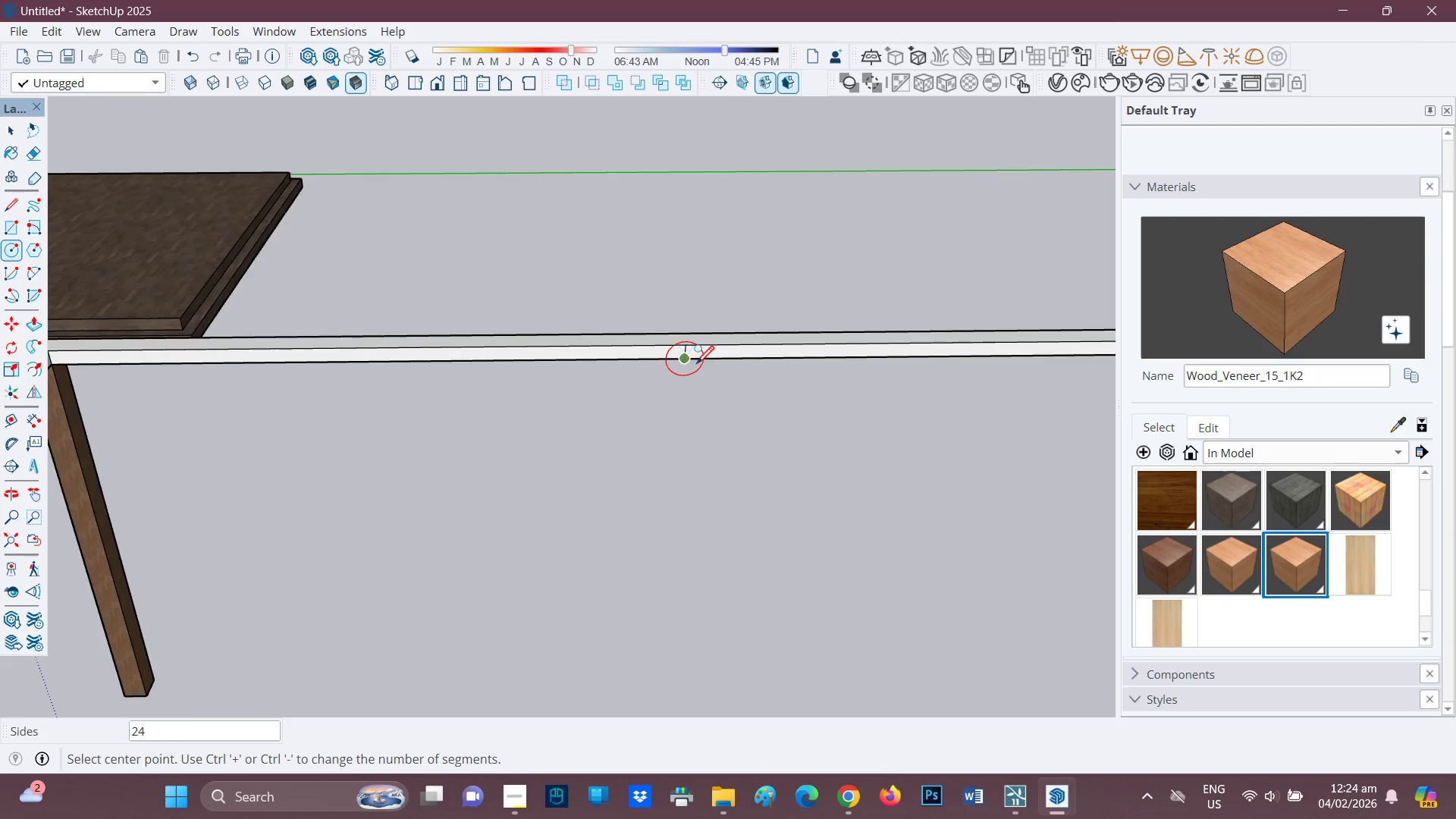 
scroll: coordinate [687, 366], scroll_direction: up, amount: 3.0
 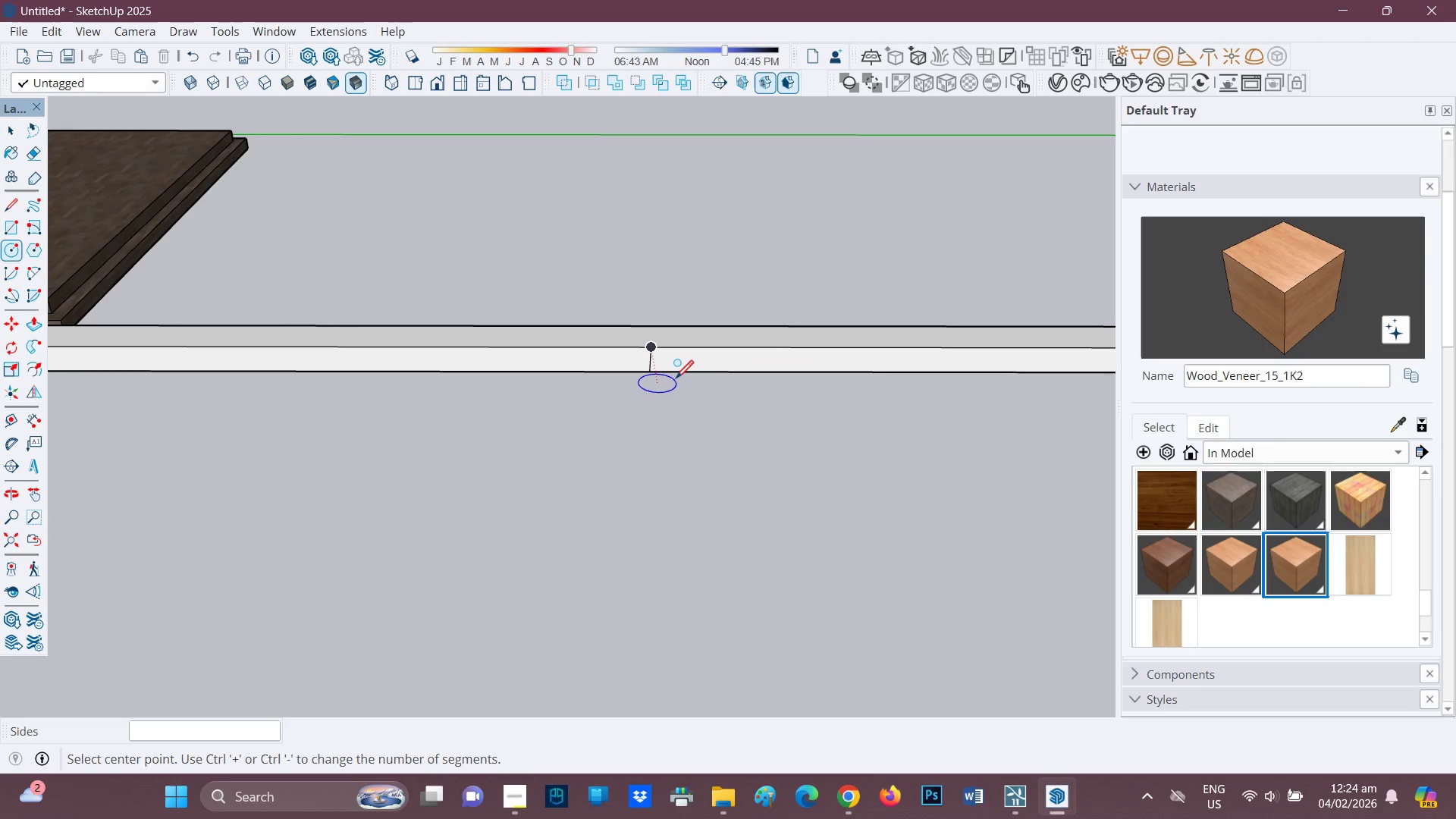 
key(Control+Z)
 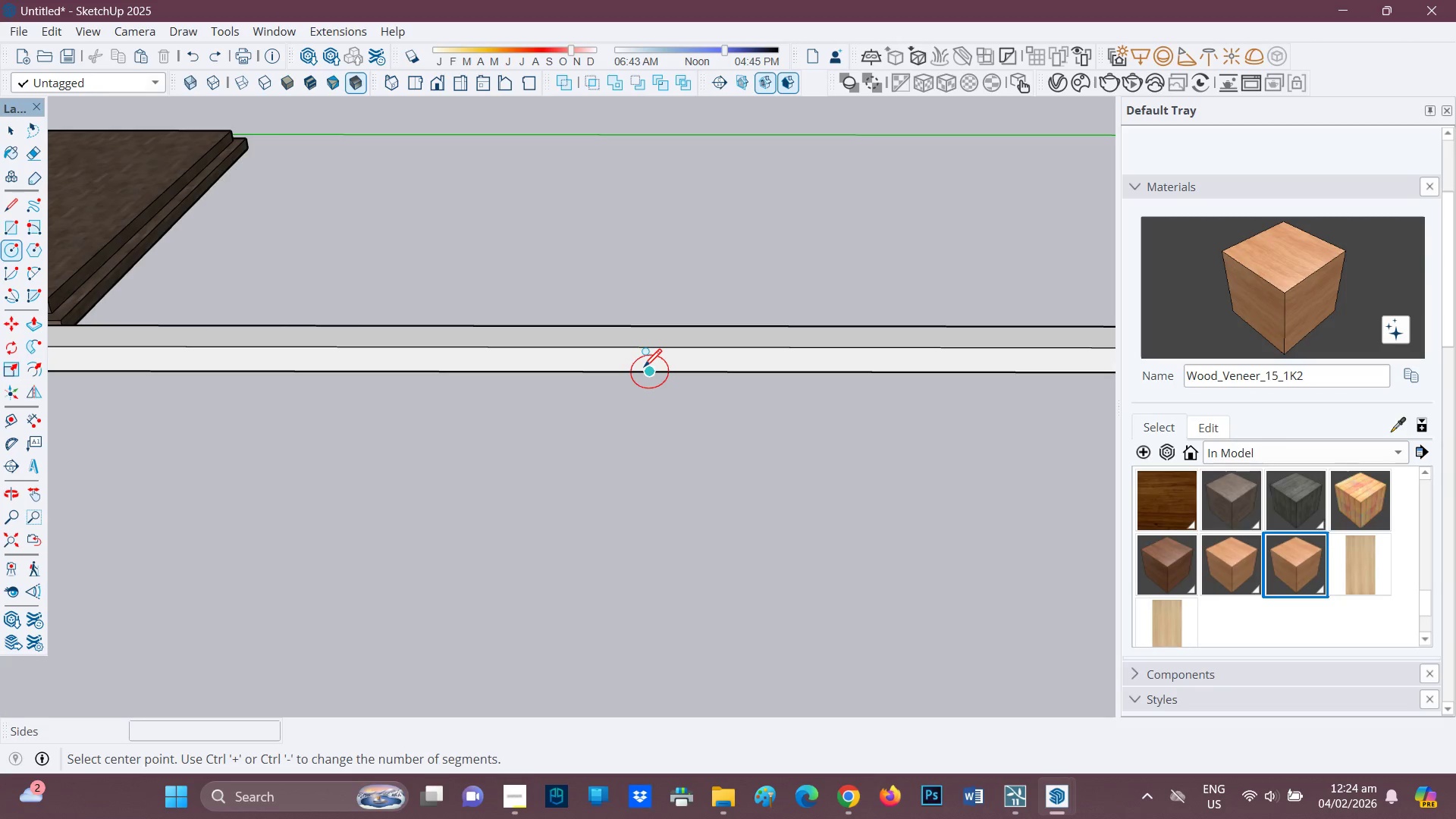 
left_click([644, 369])
 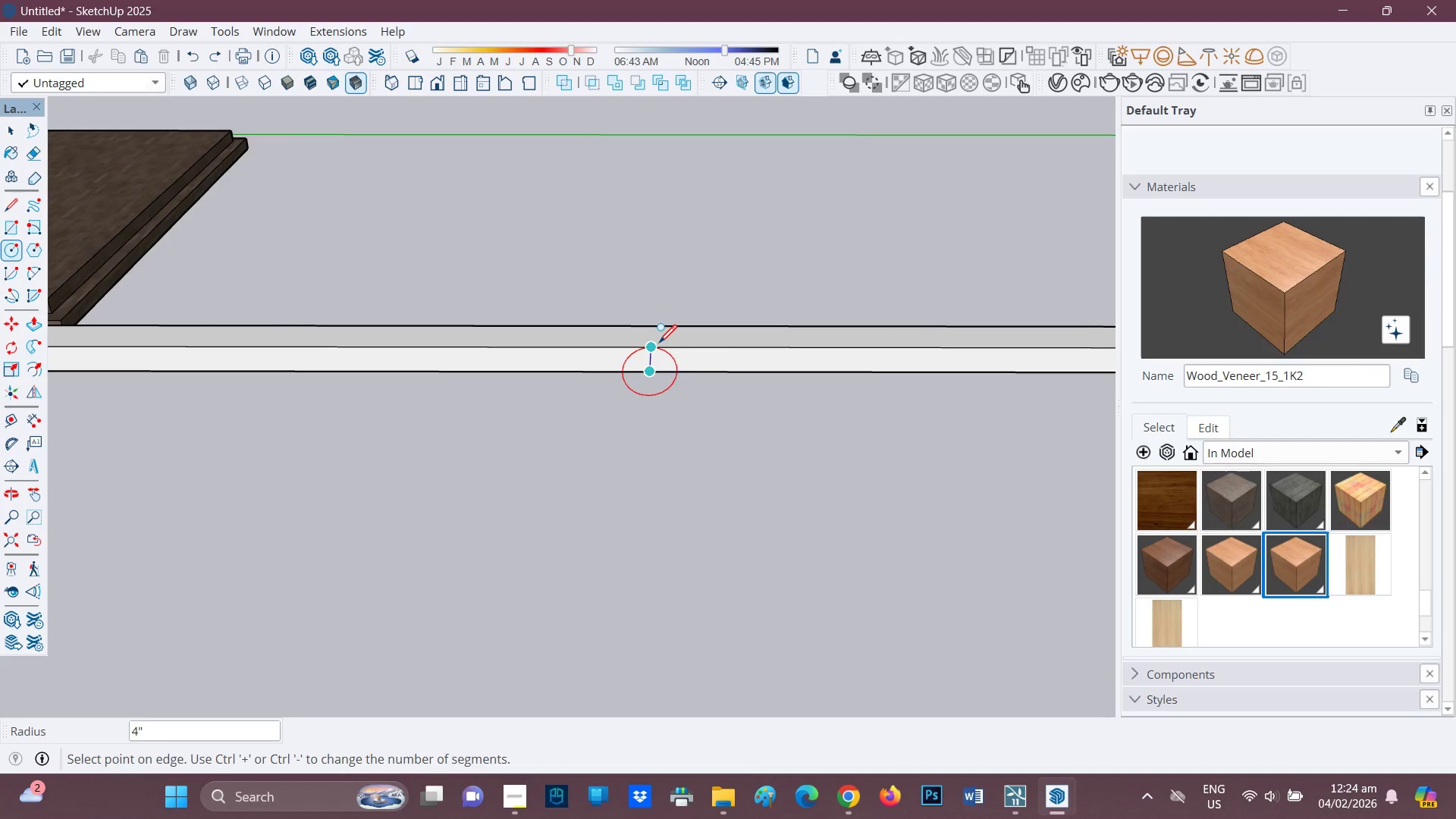 
left_click([658, 344])
 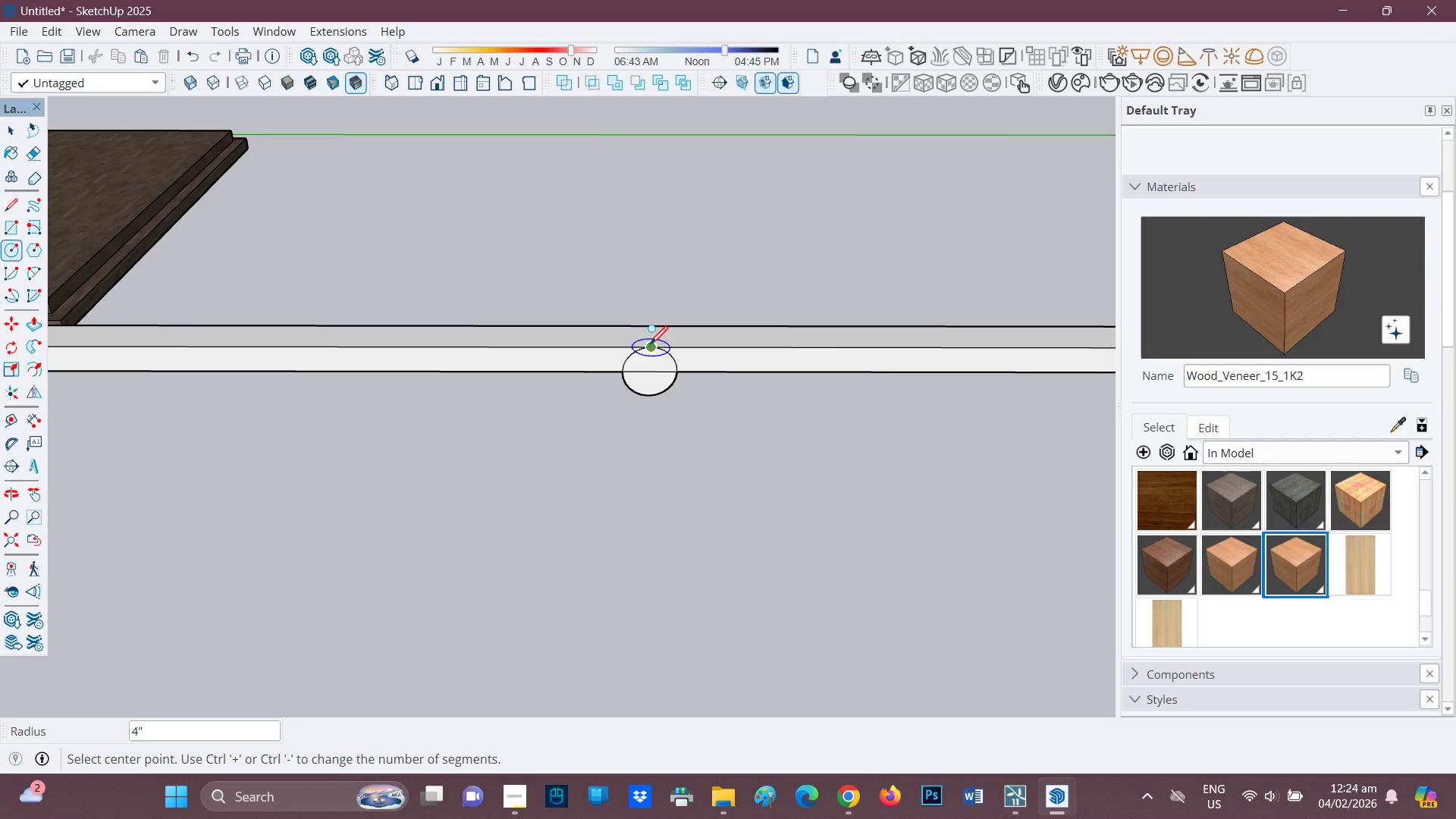 
key(Space)
 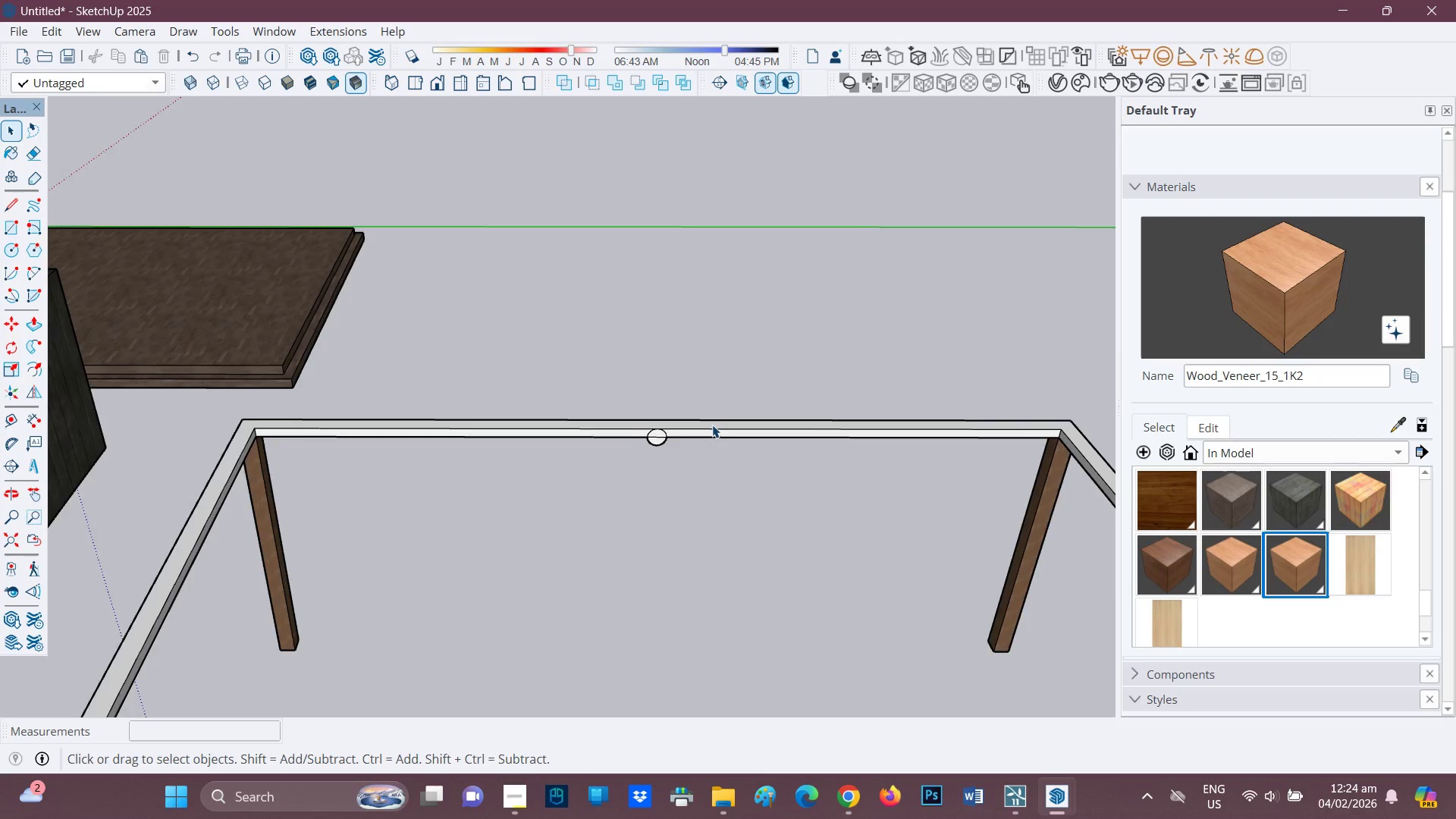 
scroll: coordinate [676, 530], scroll_direction: down, amount: 8.0
 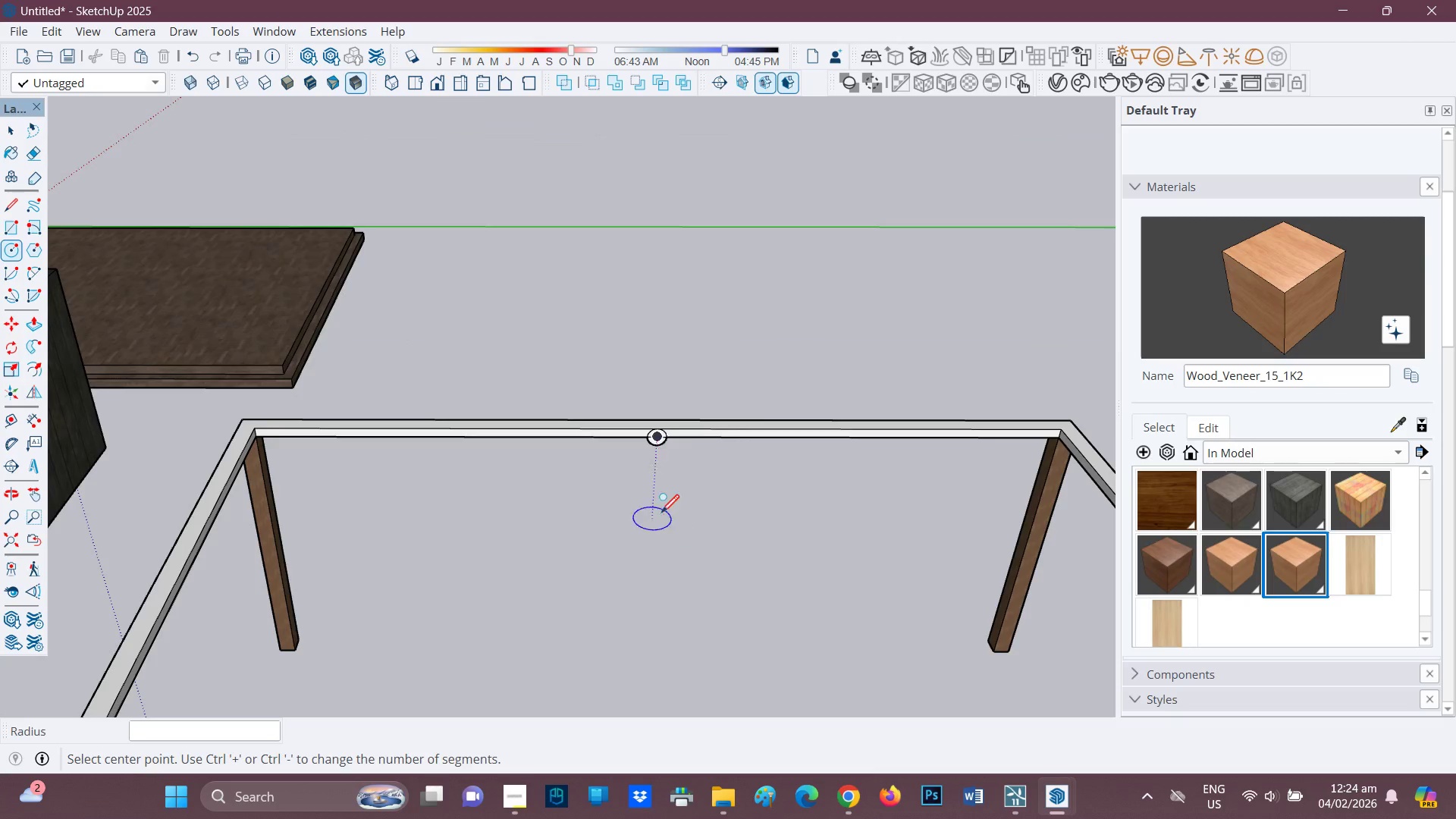 
scroll: coordinate [713, 421], scroll_direction: up, amount: 2.0
 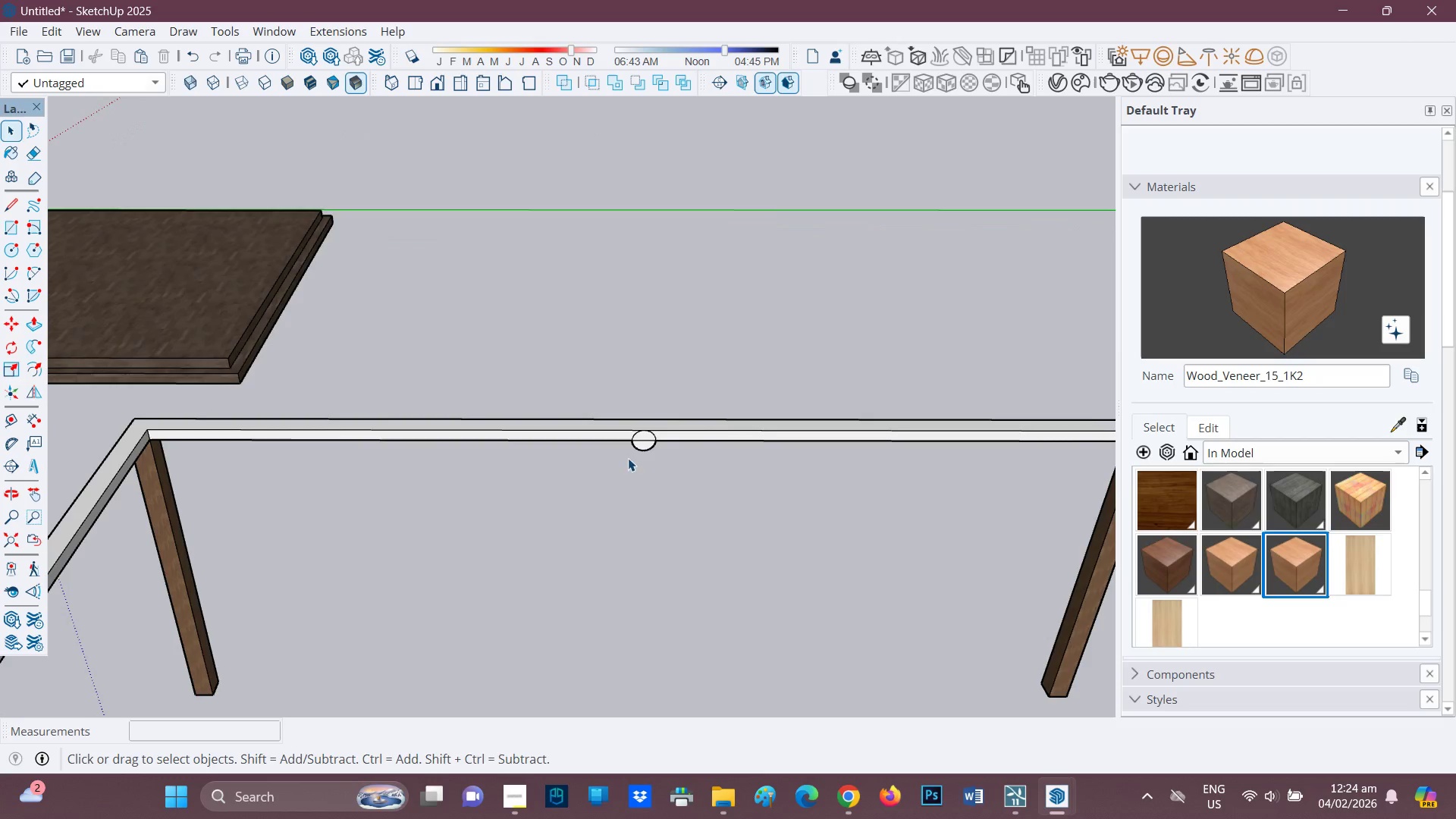 
key(Space)
 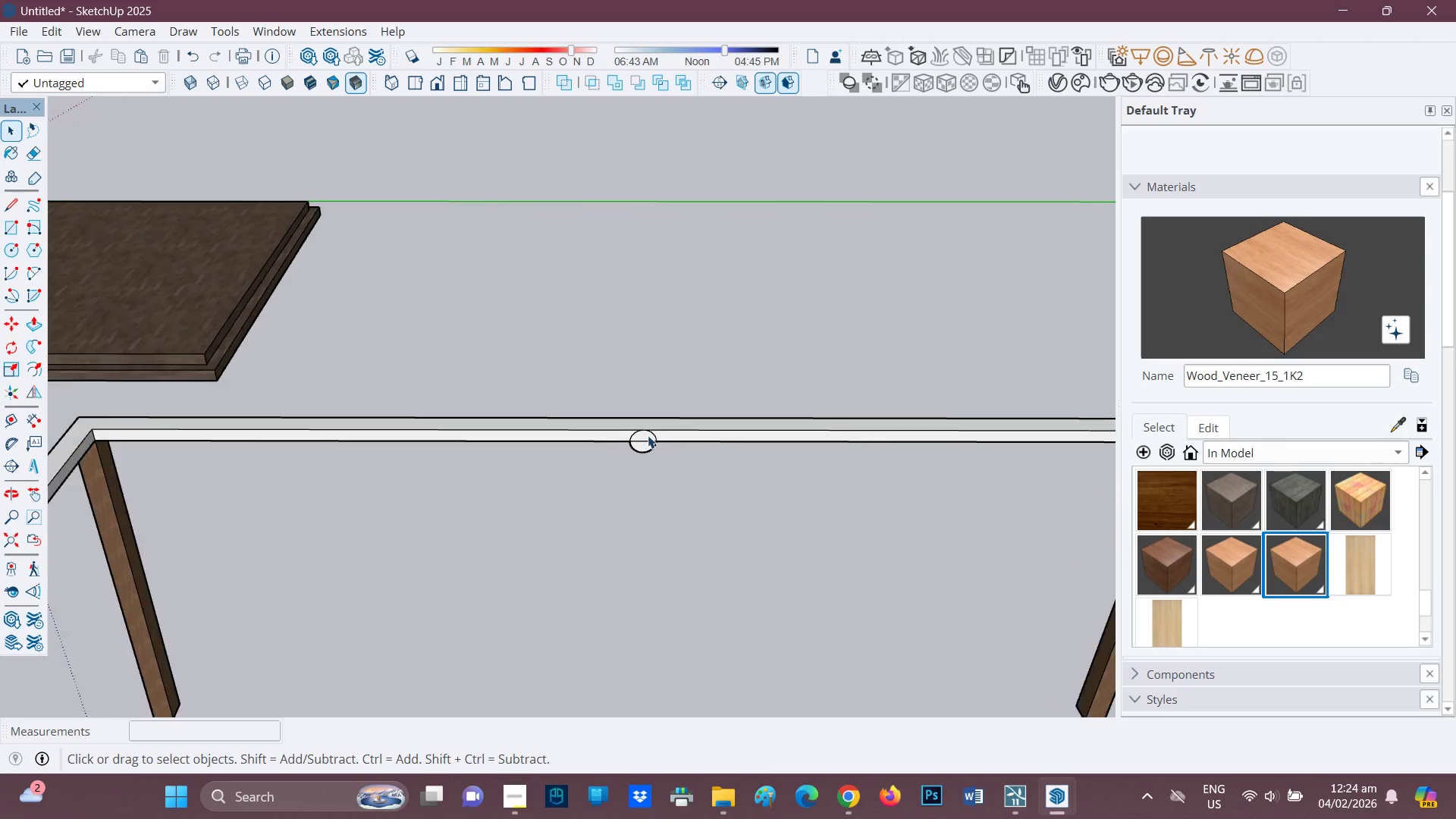 
scroll: coordinate [644, 437], scroll_direction: up, amount: 2.0
 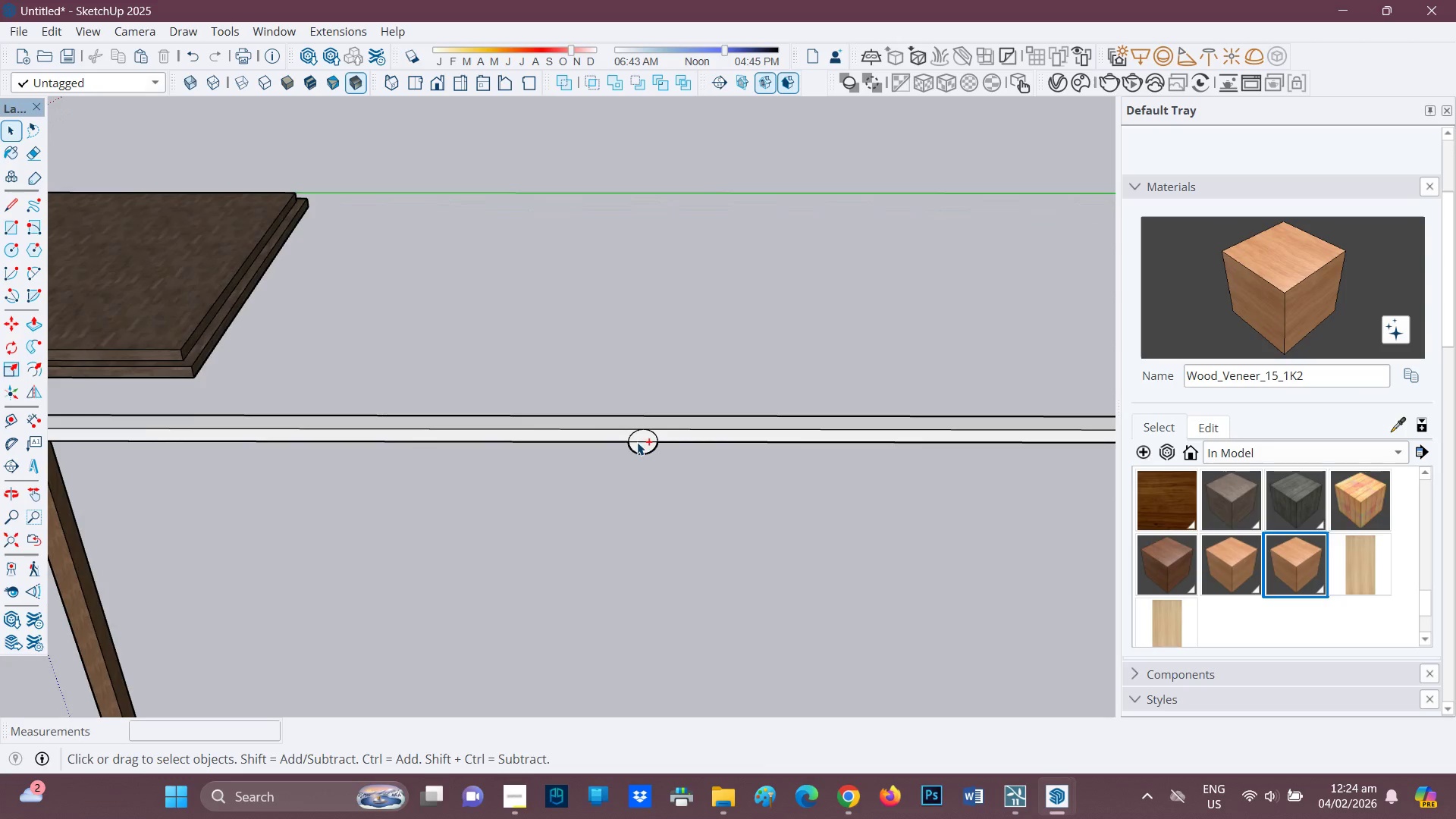 
key(Control+Z)
 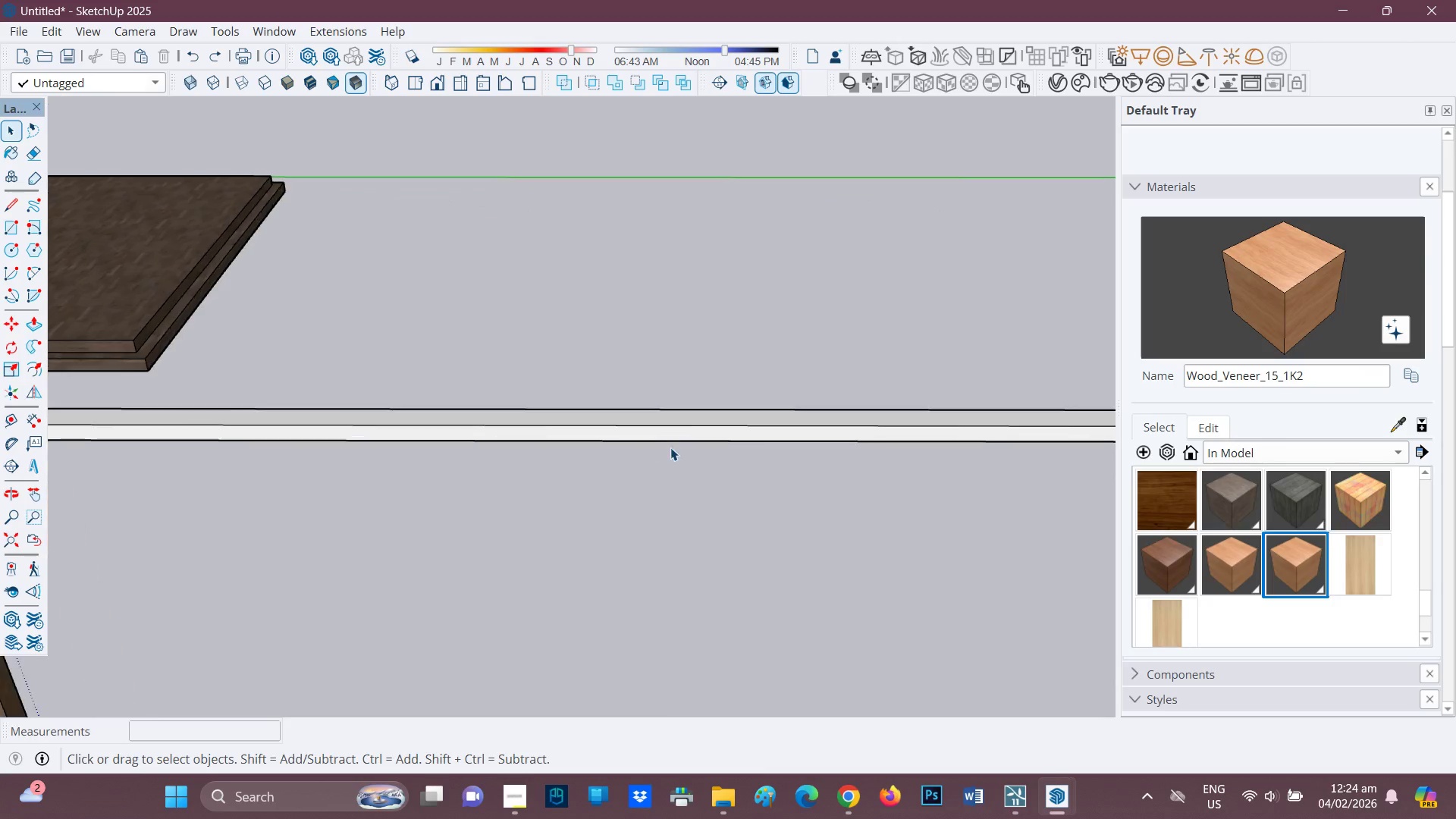 
scroll: coordinate [642, 422], scroll_direction: up, amount: 4.0
 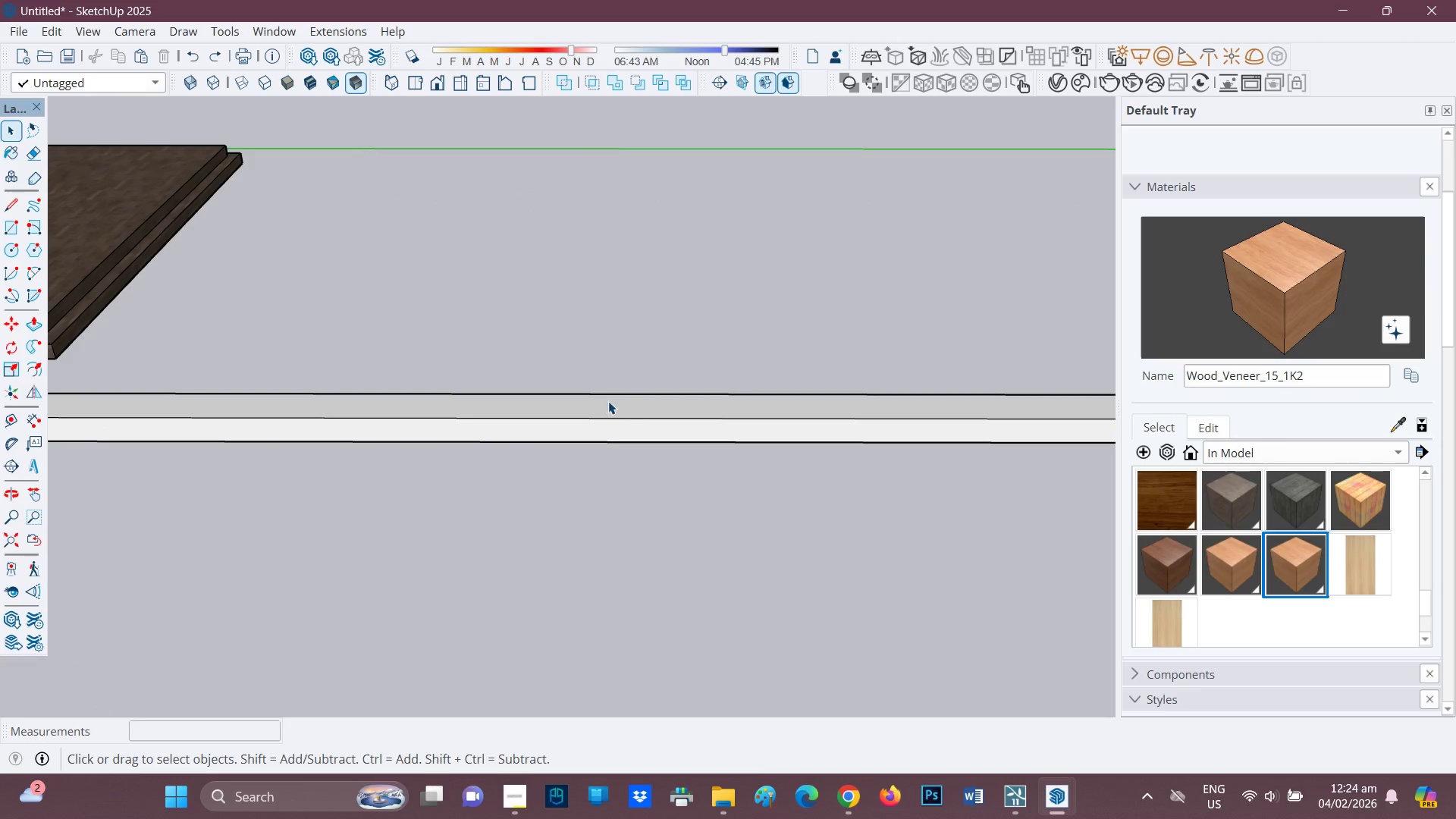 
key(L)
 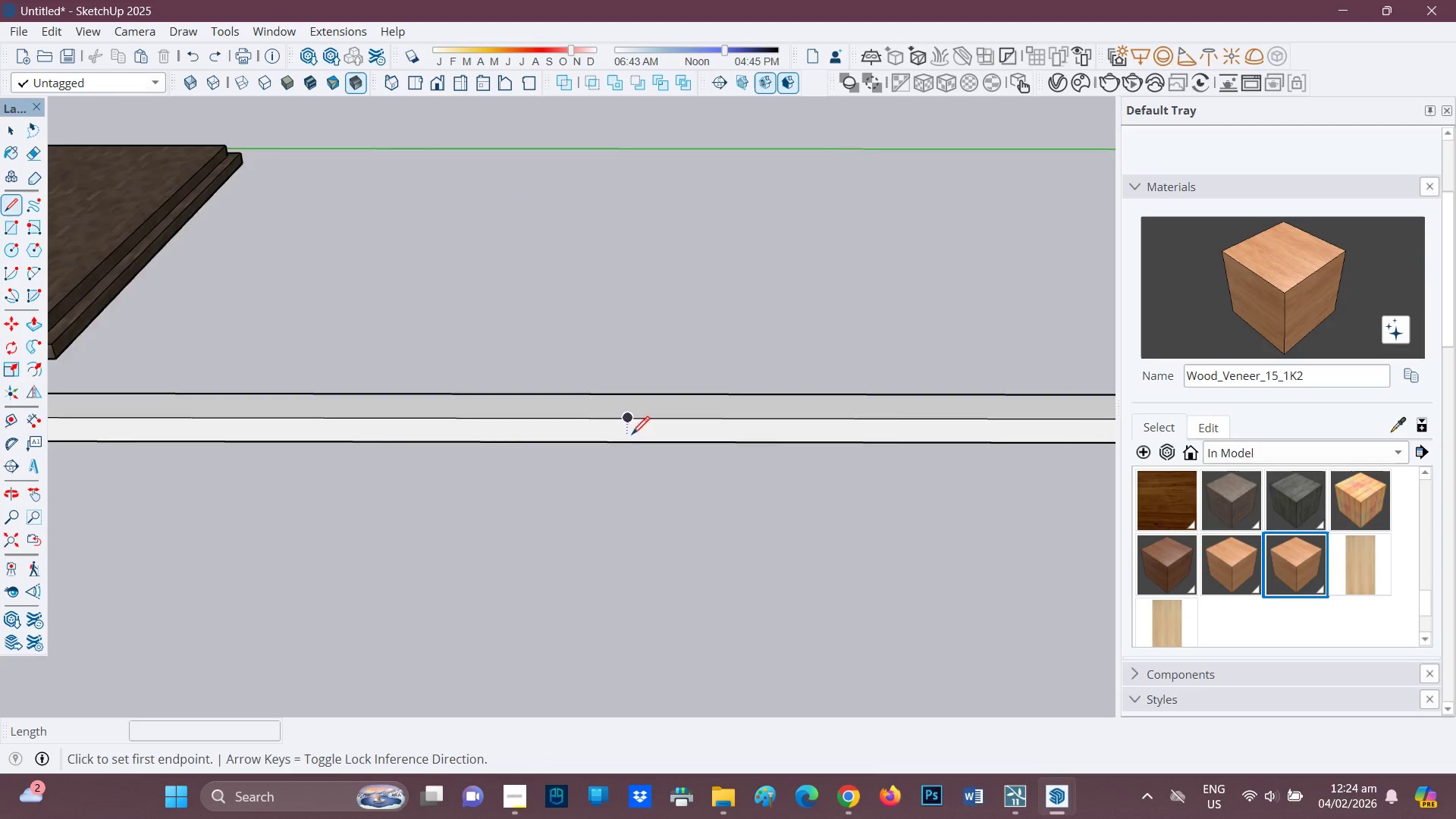 
scroll: coordinate [635, 441], scroll_direction: up, amount: 3.0
 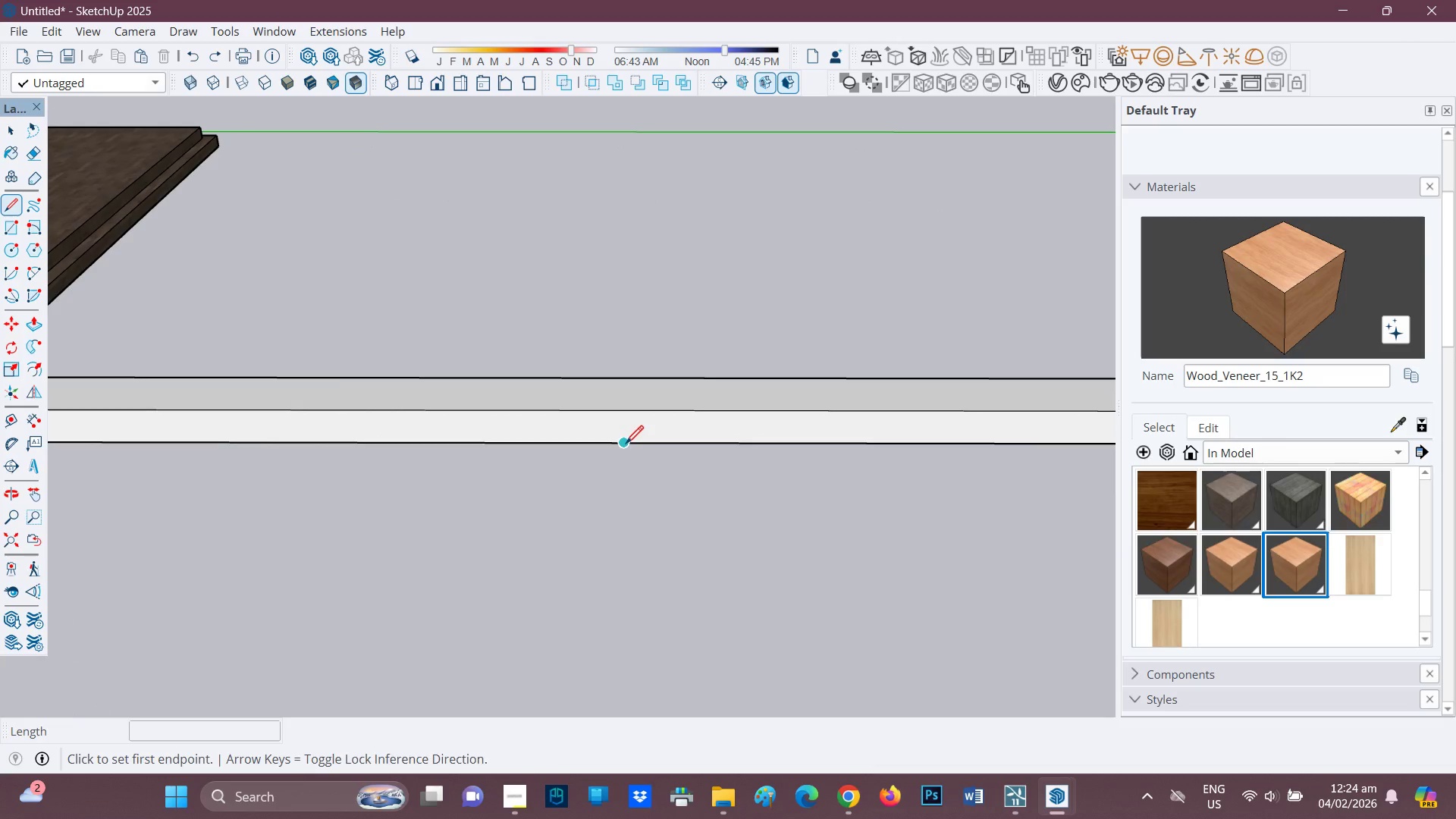 
left_click([626, 445])
 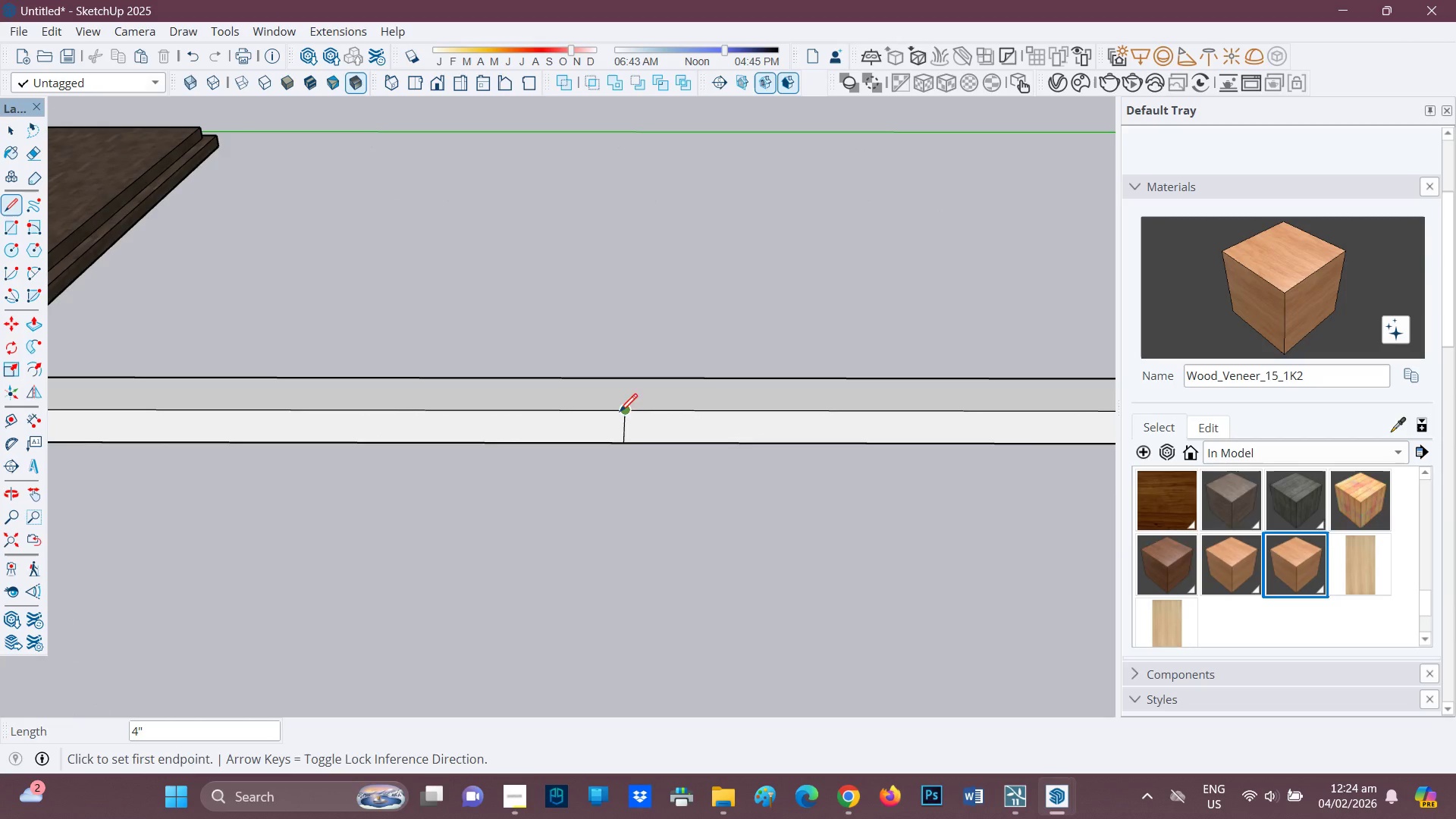 
key(Space)
 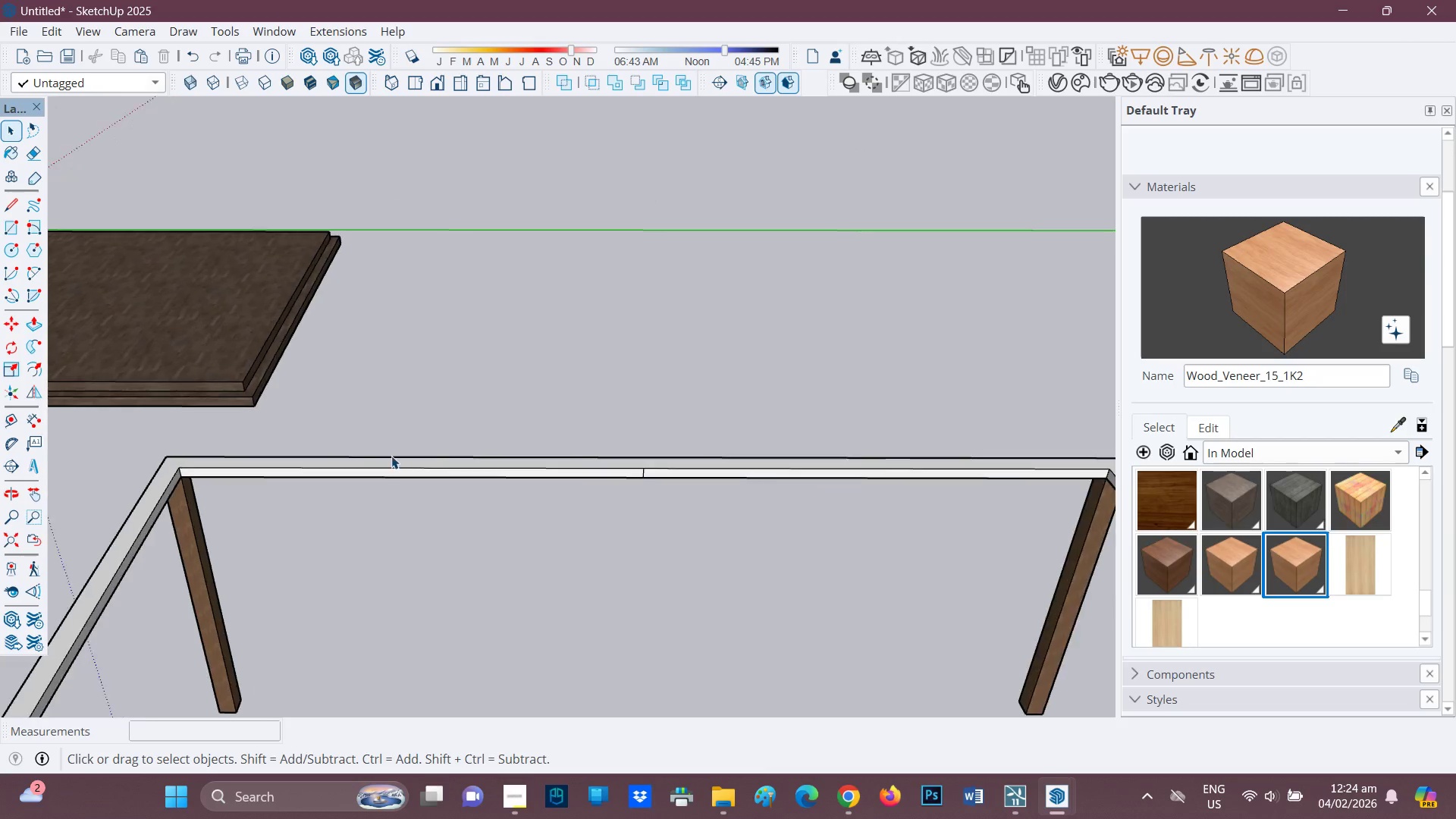 
scroll: coordinate [602, 525], scroll_direction: down, amount: 7.0
 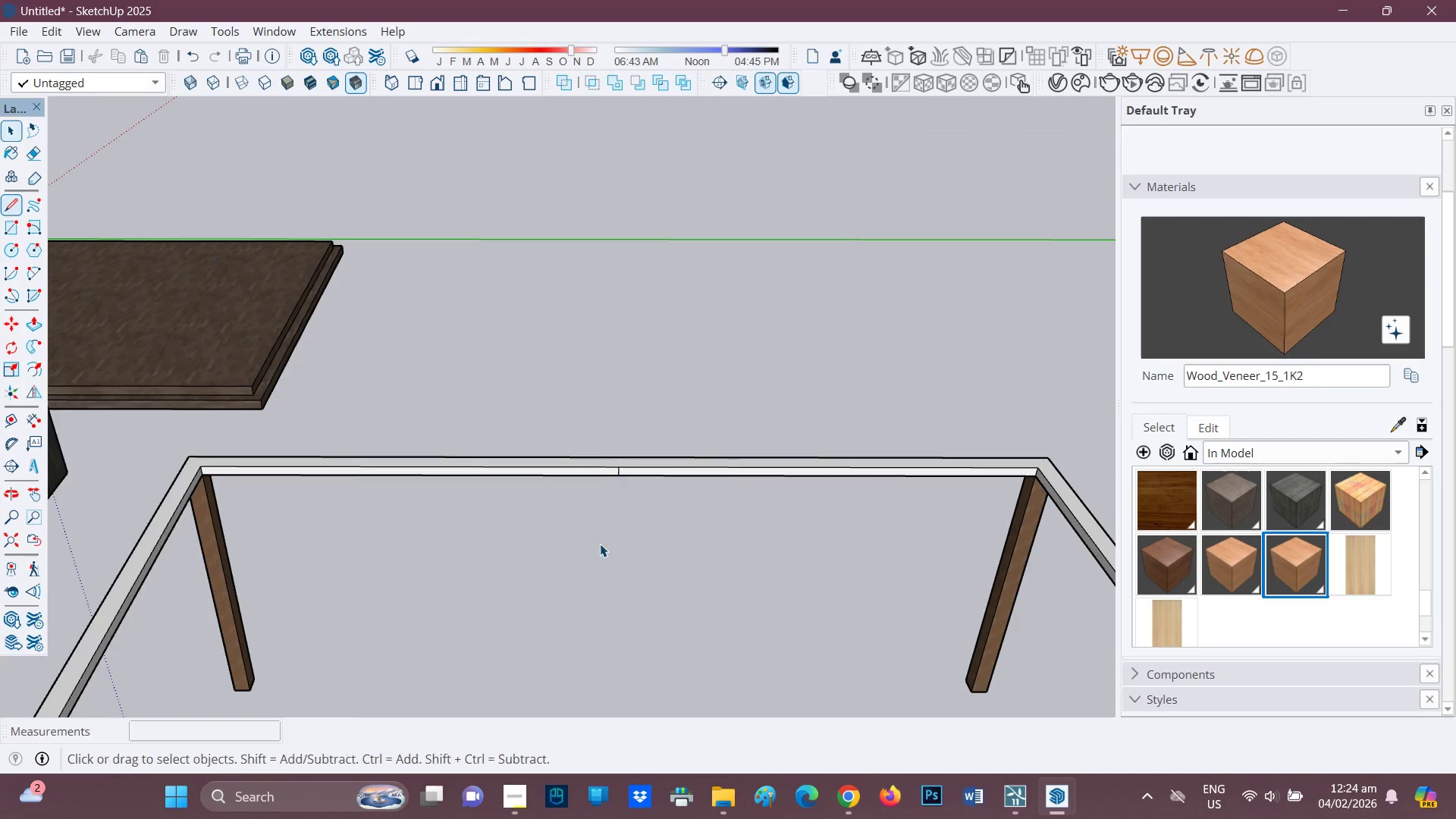 
scroll: coordinate [391, 456], scroll_direction: up, amount: 2.0
 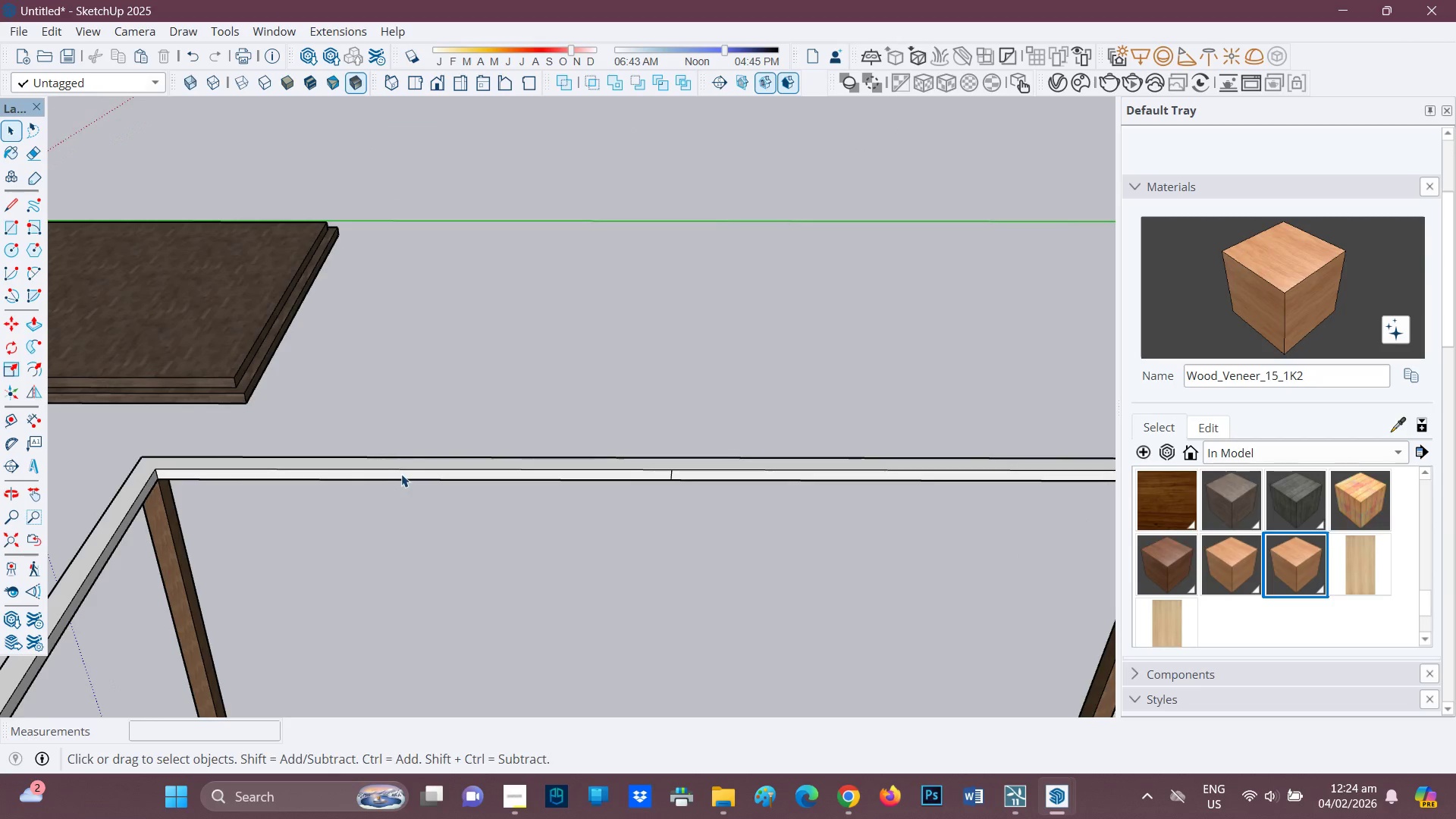 
key(L)
 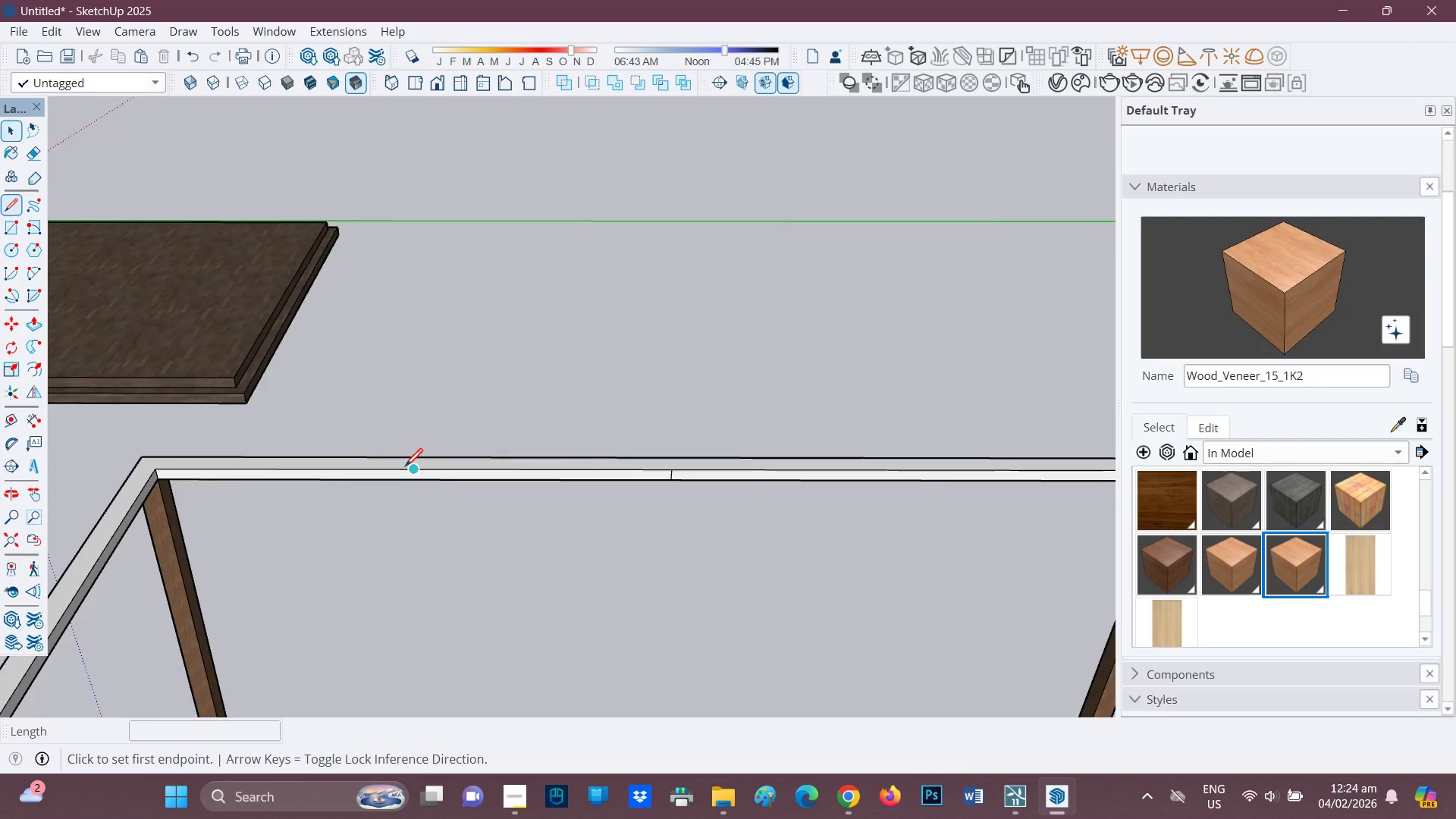 
scroll: coordinate [405, 468], scroll_direction: up, amount: 1.0
 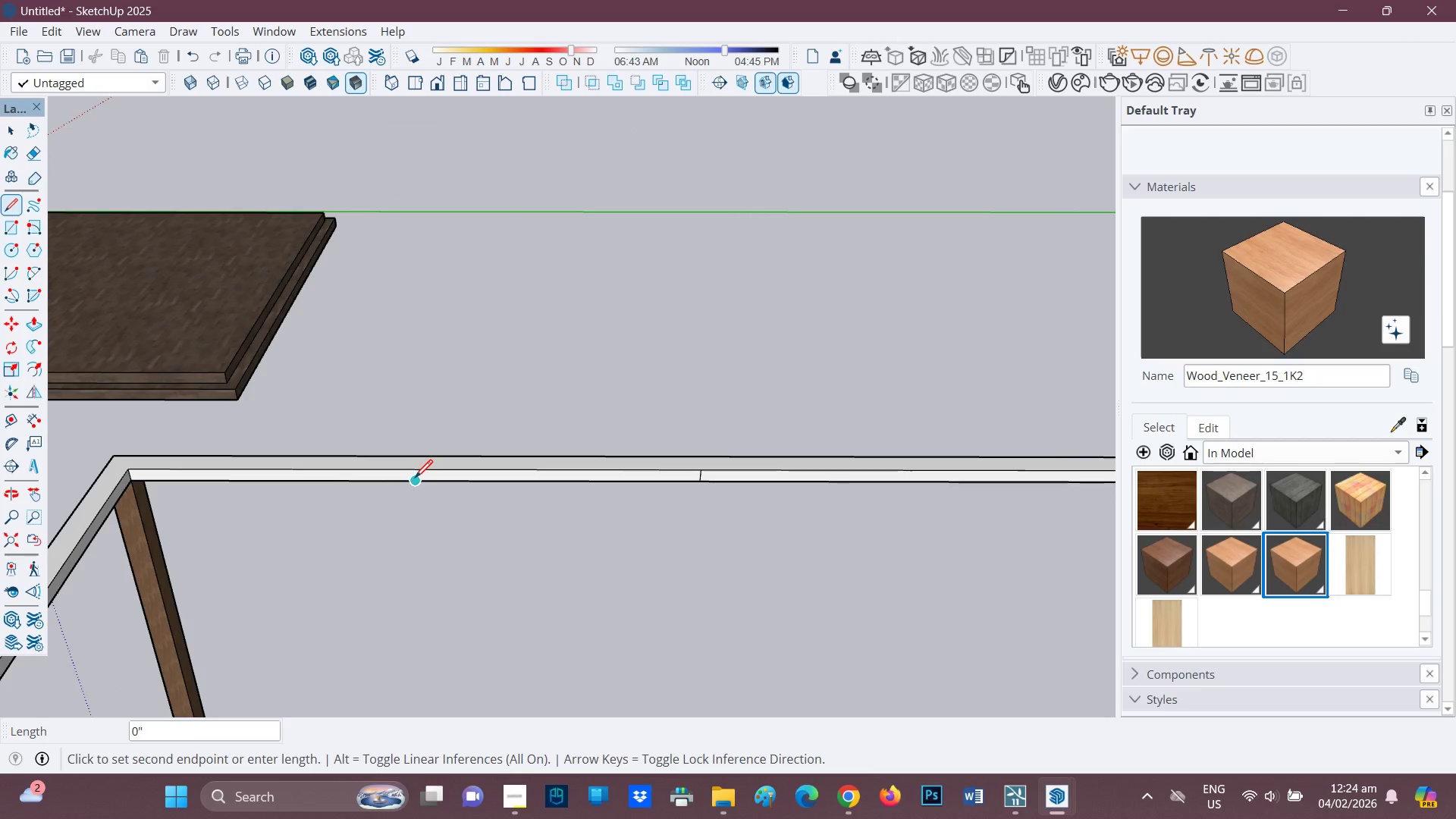 
left_click([416, 472])
 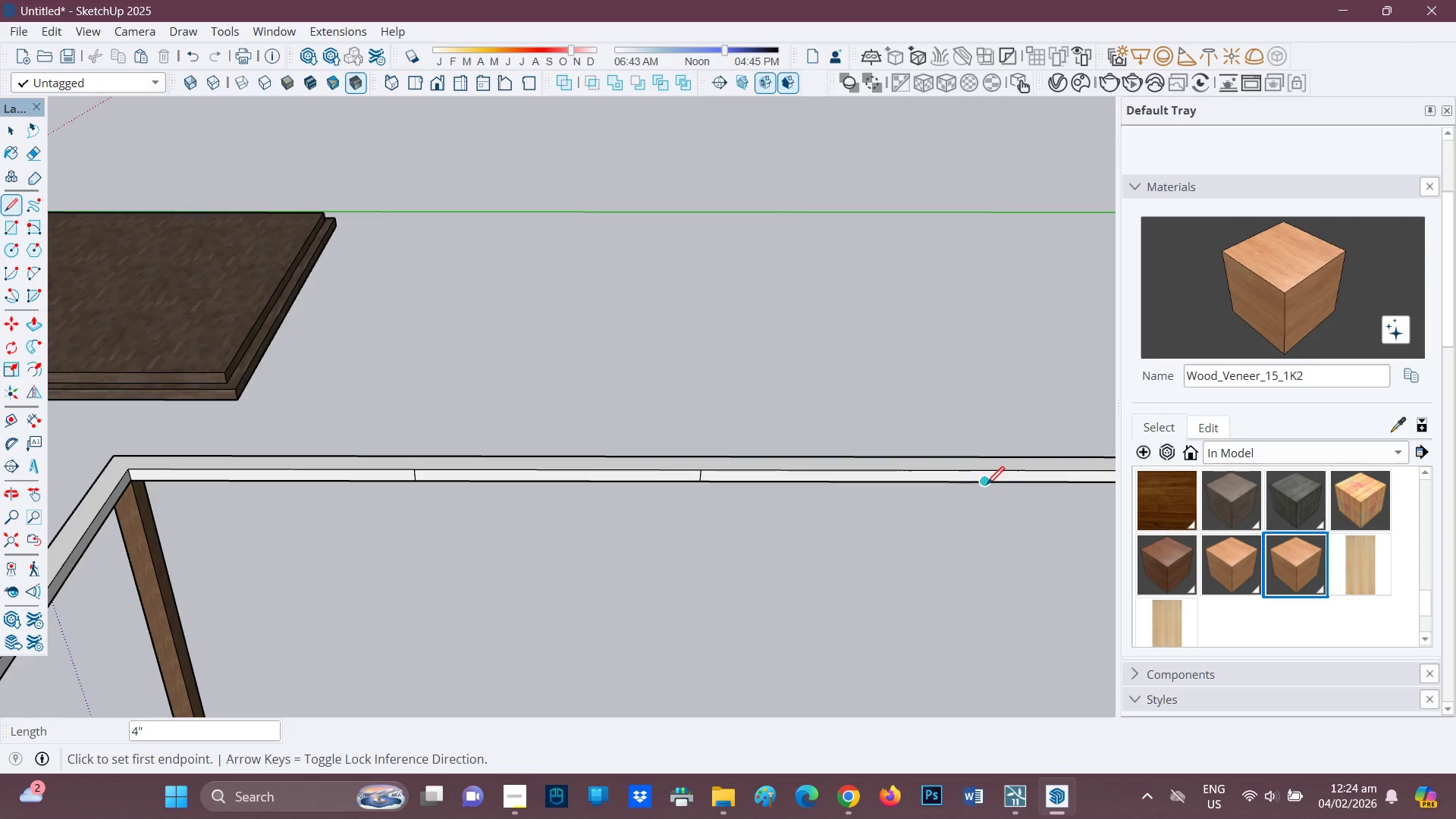 
left_click([991, 470])
 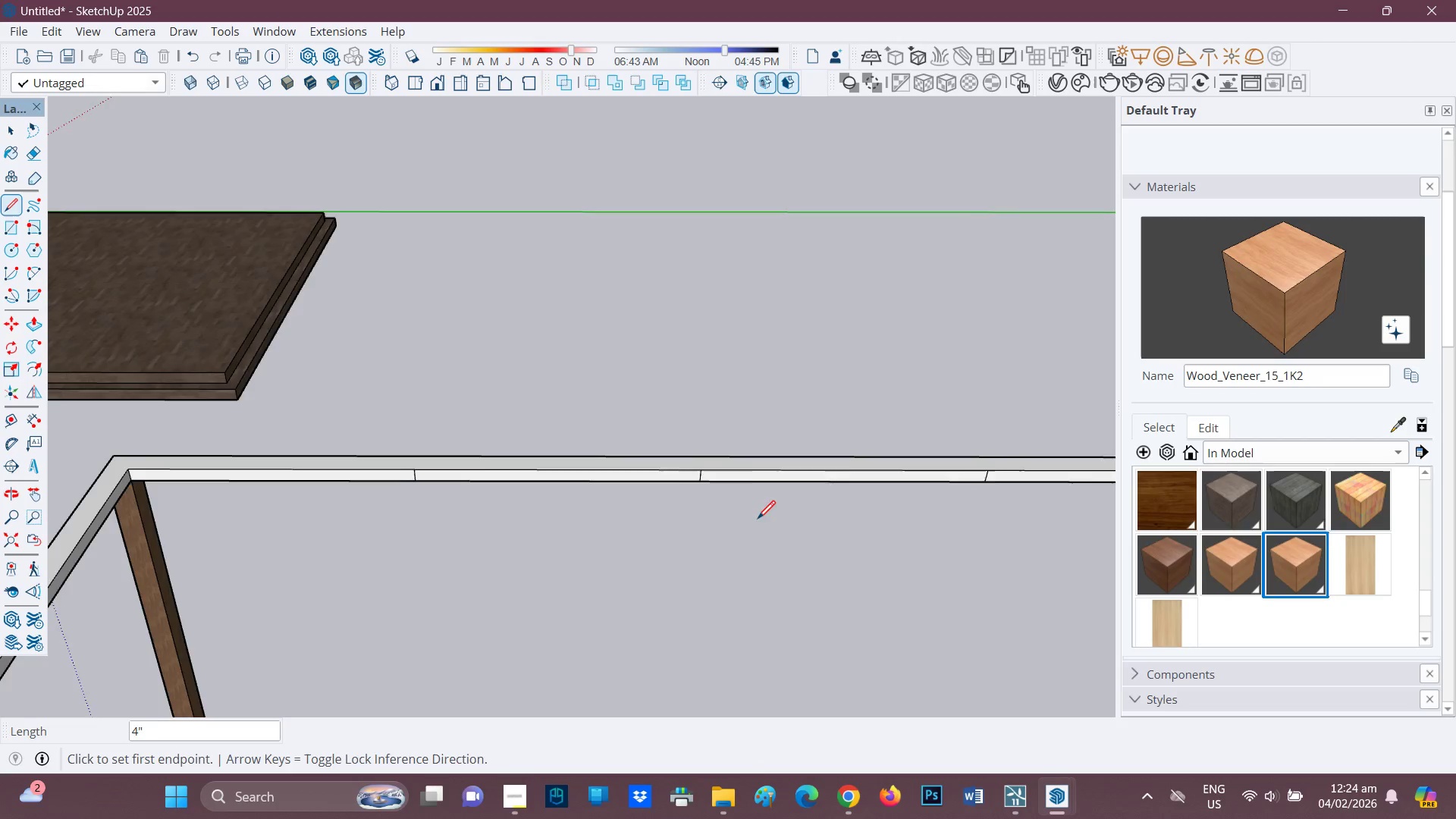 
scroll: coordinate [715, 491], scroll_direction: up, amount: 3.0
 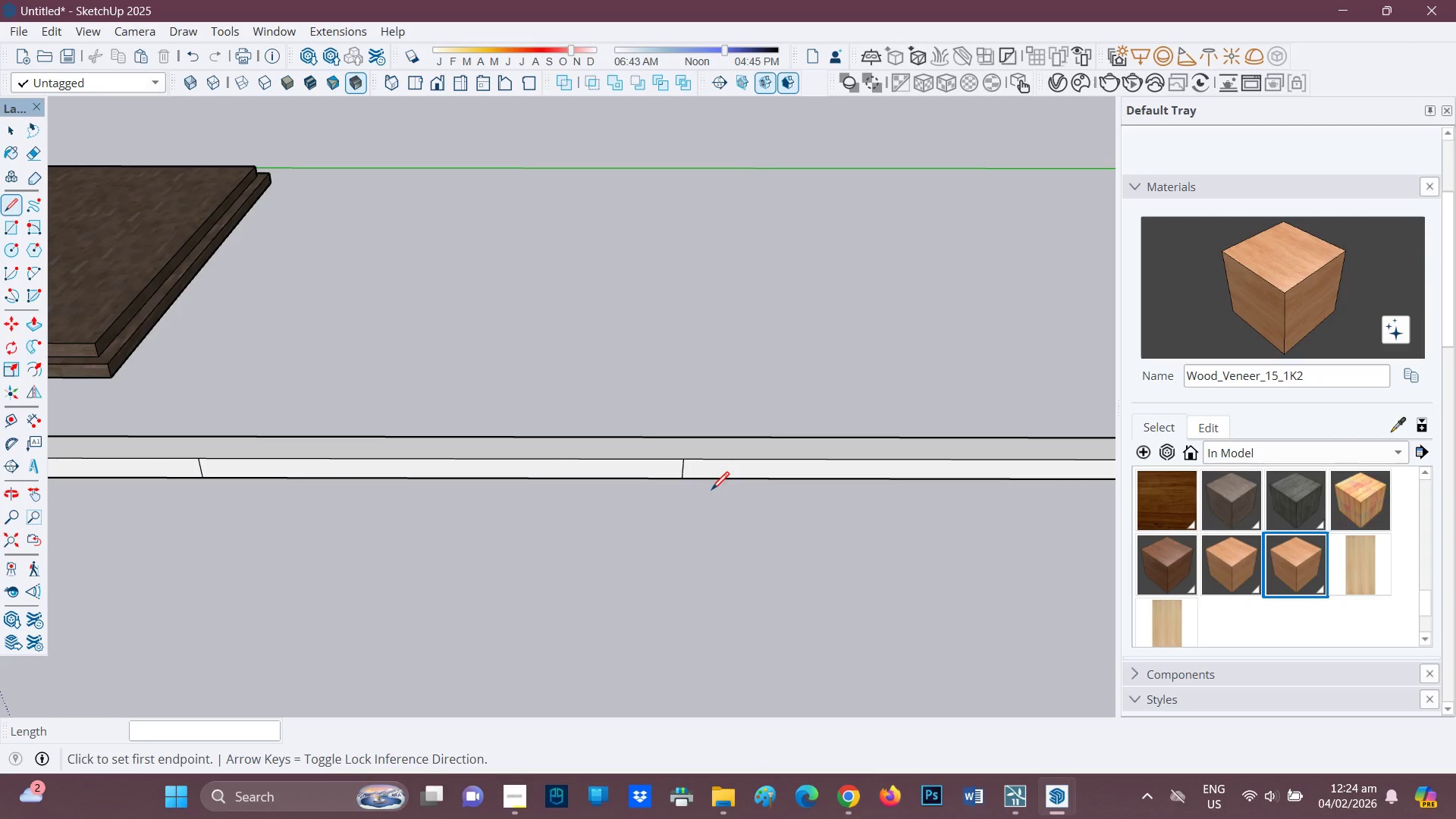 
key(P)
 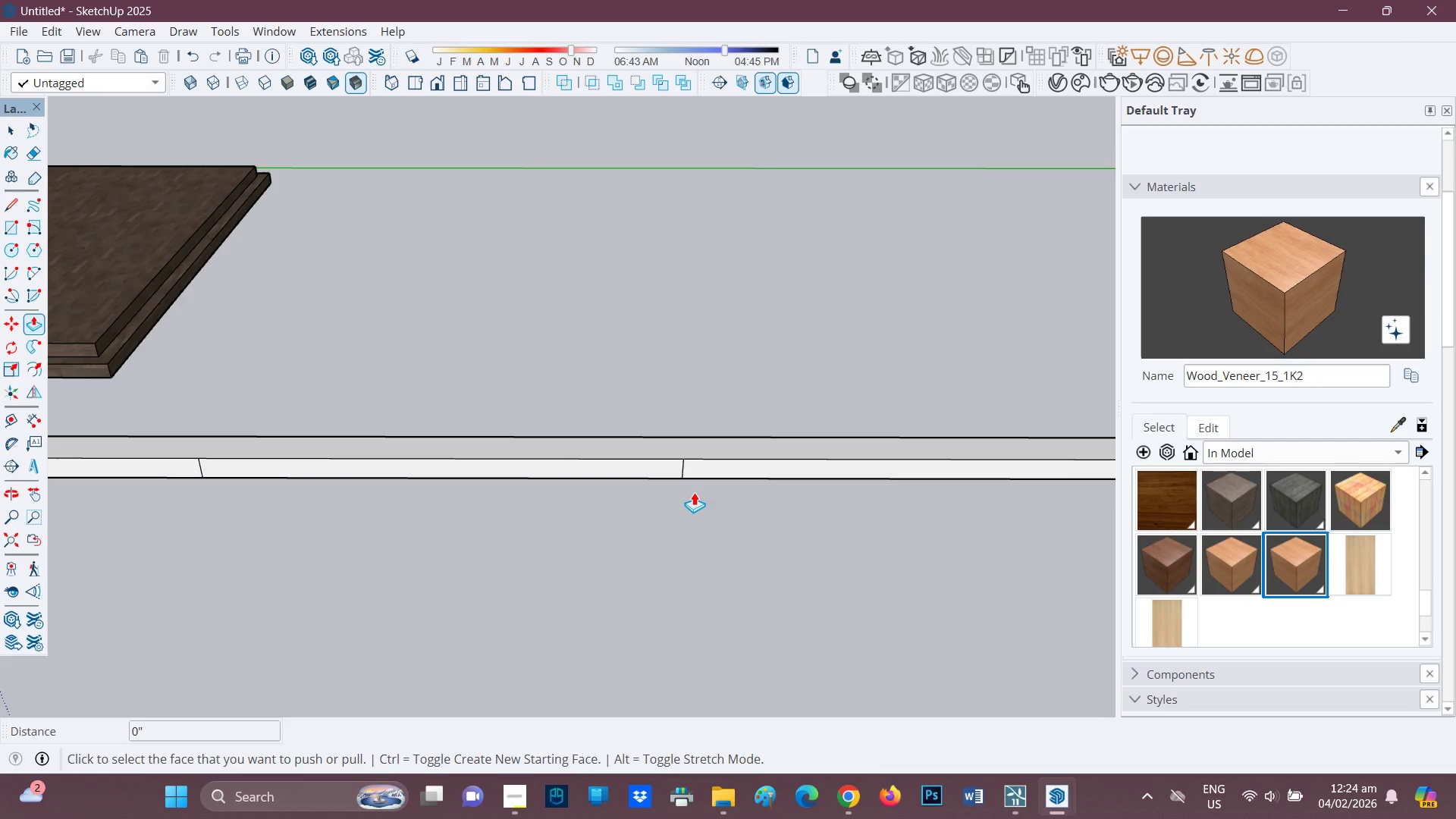 
key(R)
 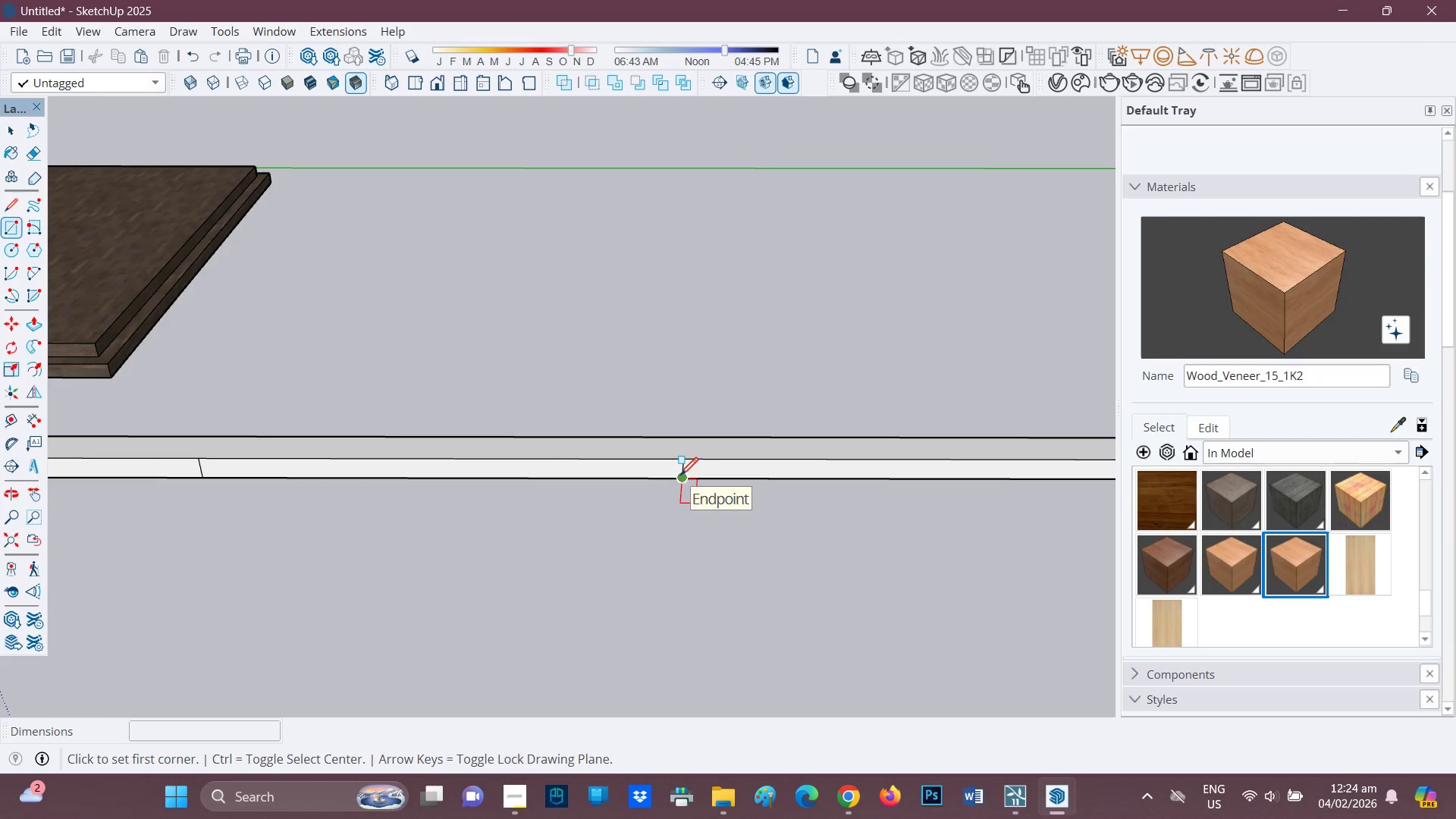 
left_click([680, 477])
 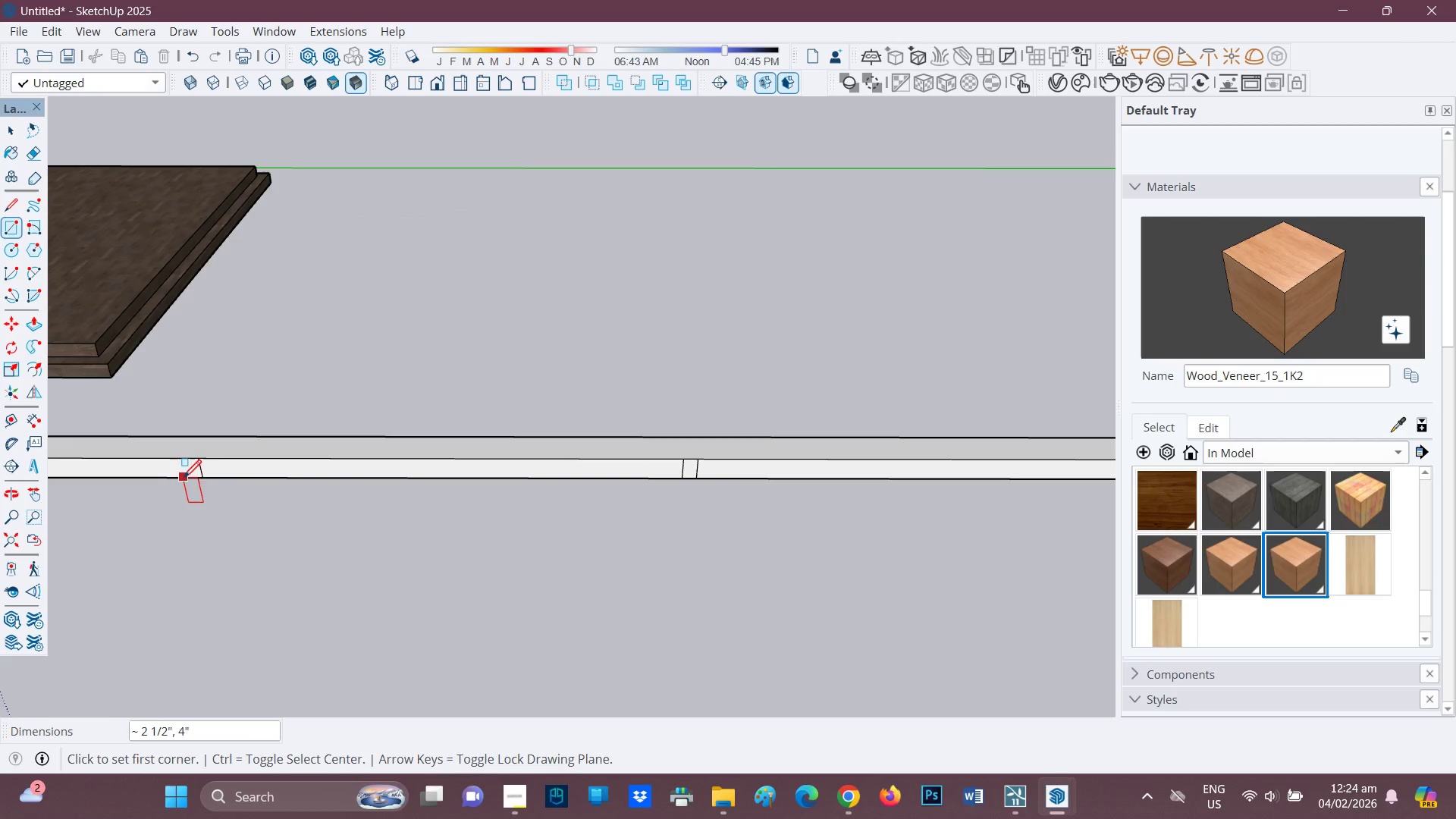 
left_click_drag(start_coordinate=[197, 479], to_coordinate=[199, 475])
 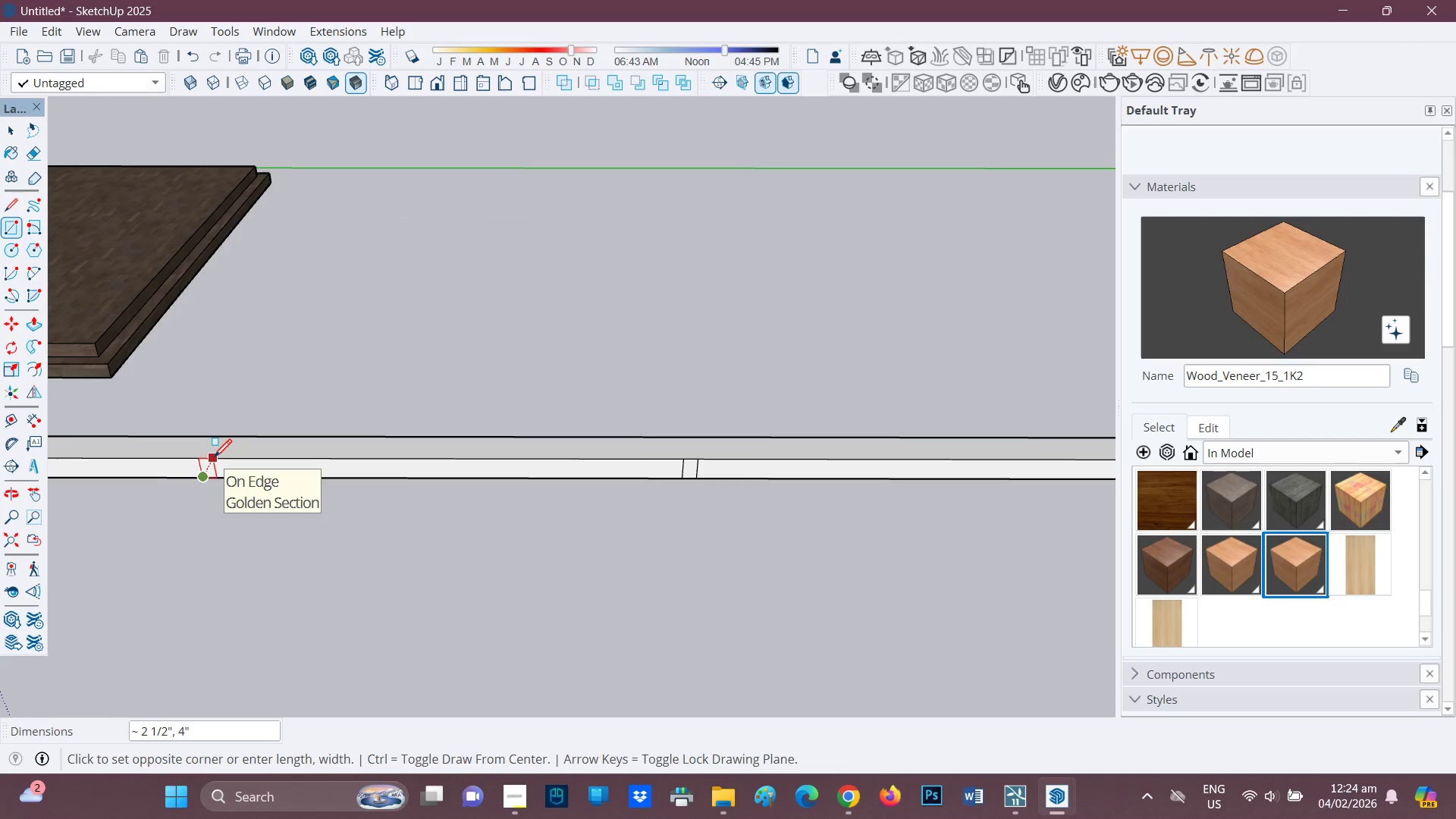 
left_click([214, 459])
 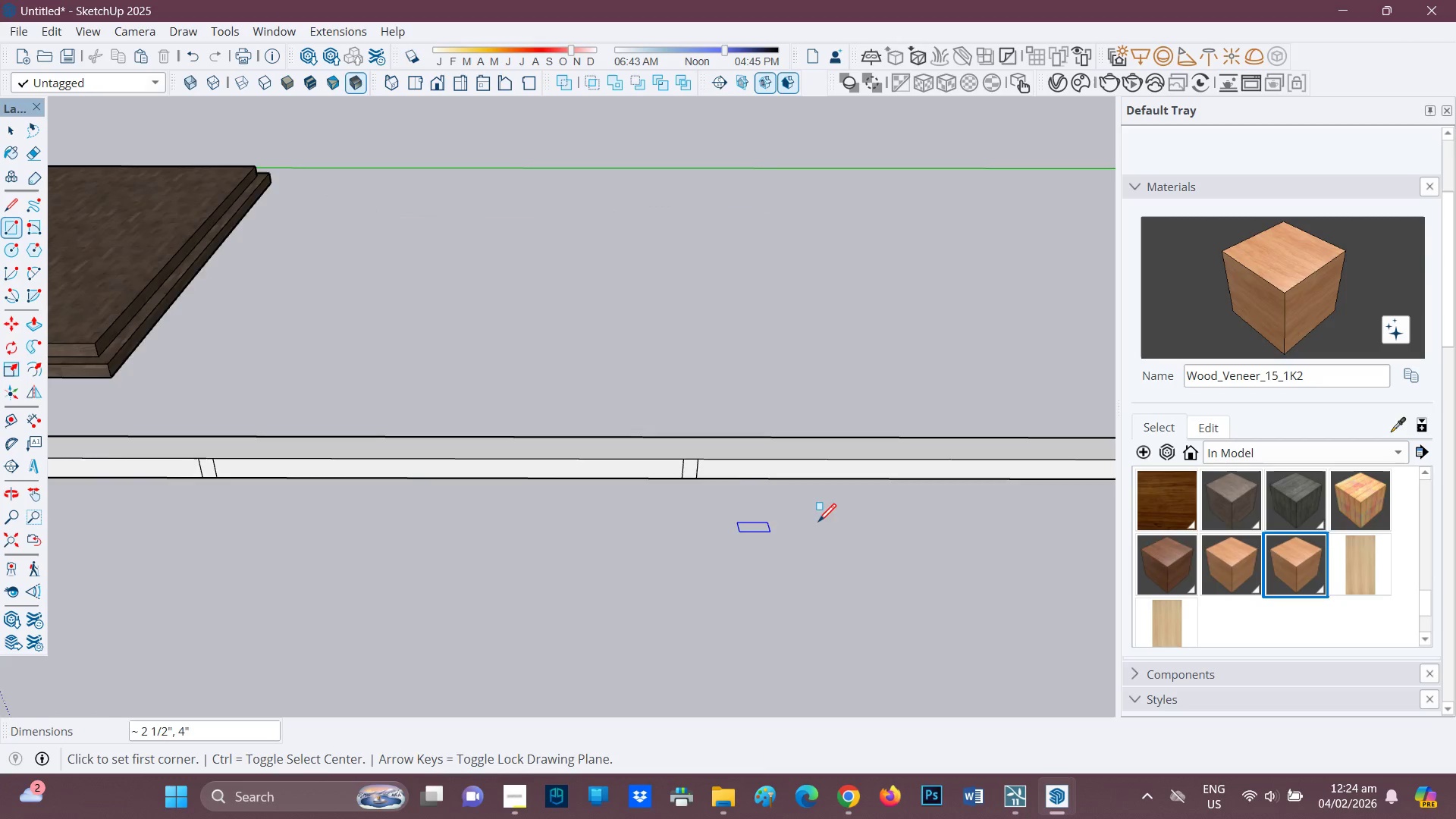 
scroll: coordinate [844, 534], scroll_direction: down, amount: 3.0
 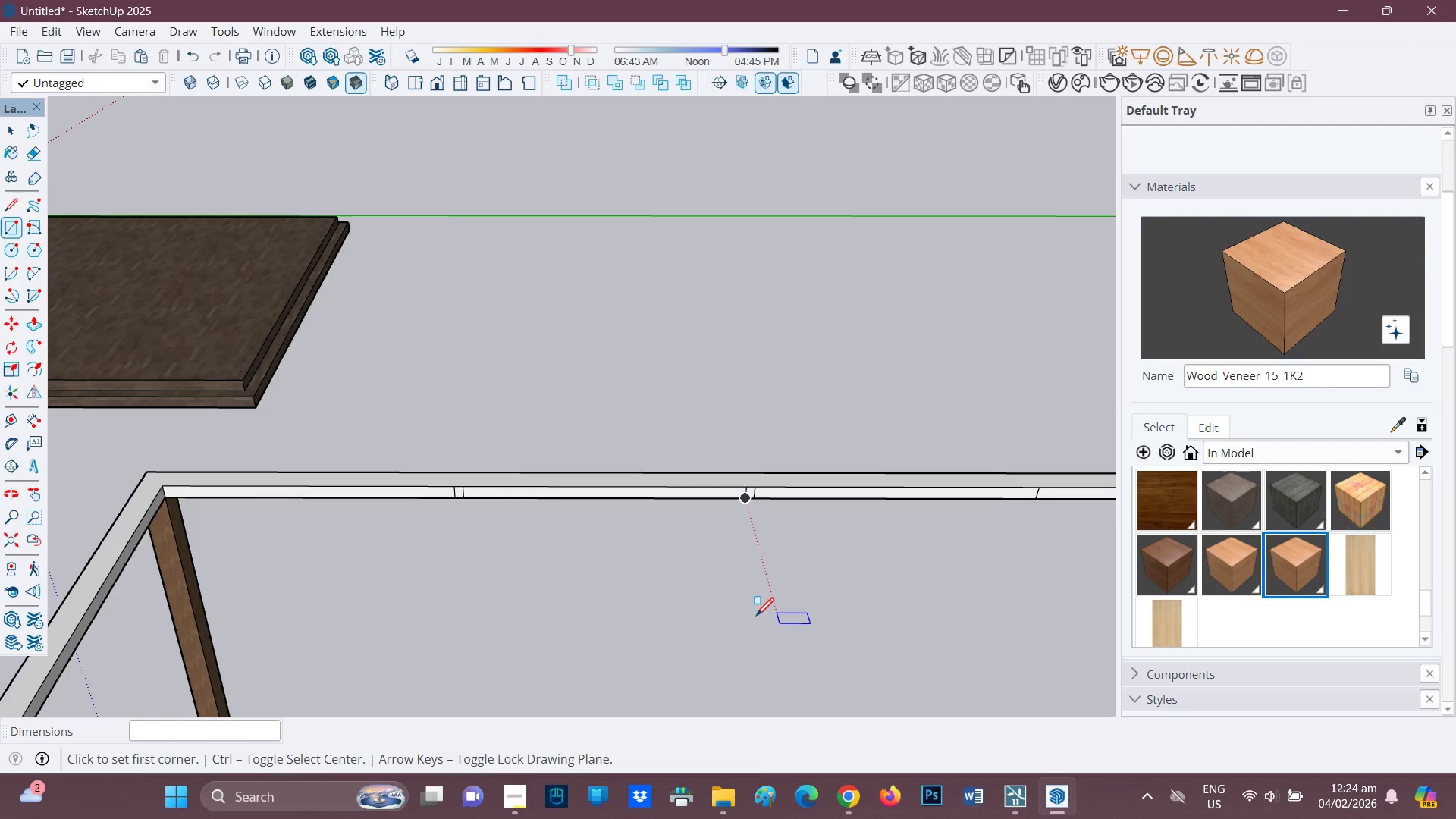 
key(H)
 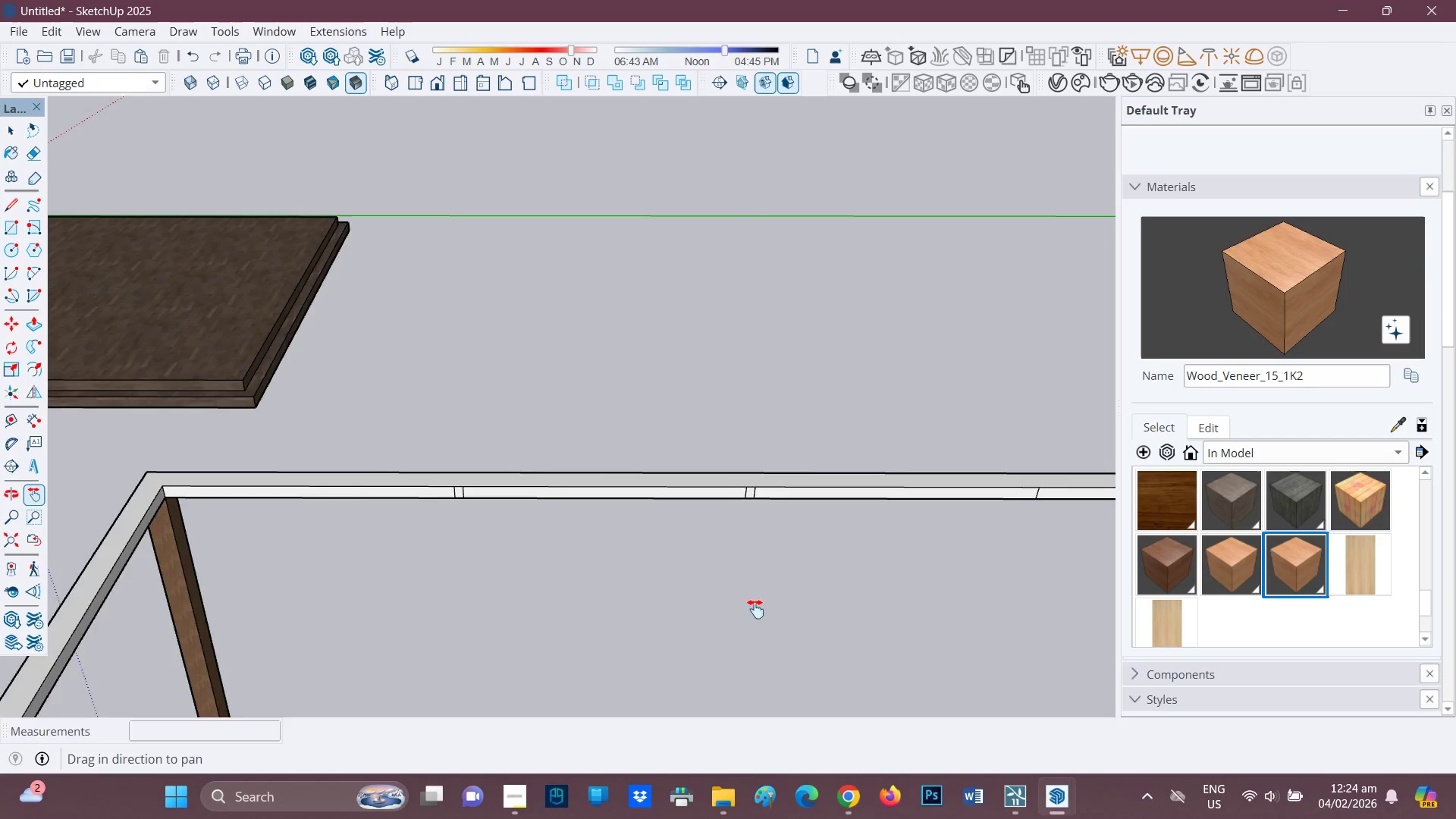 
left_click_drag(start_coordinate=[756, 609], to_coordinate=[423, 603])
 